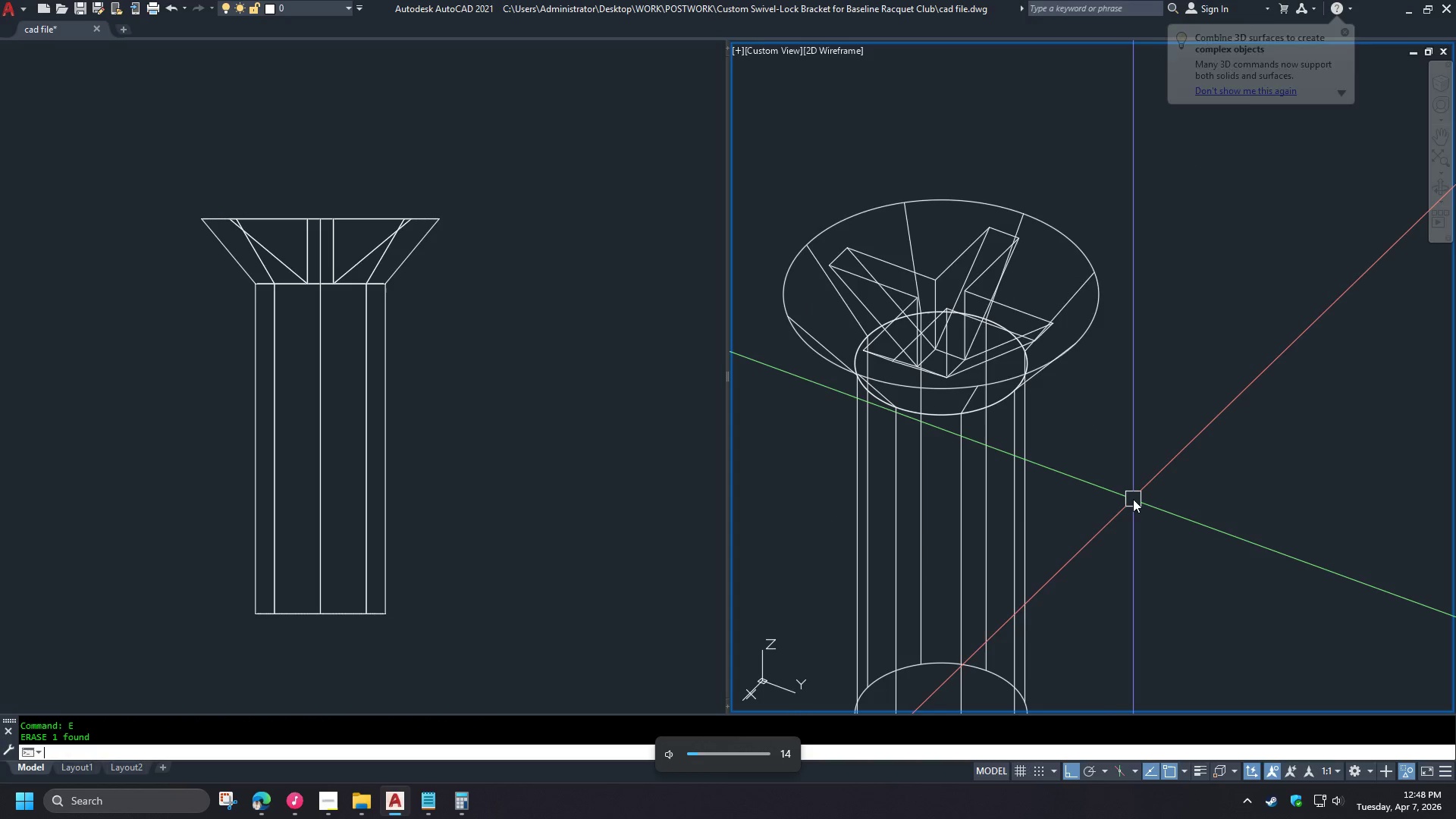 
key(VolumeDown)
 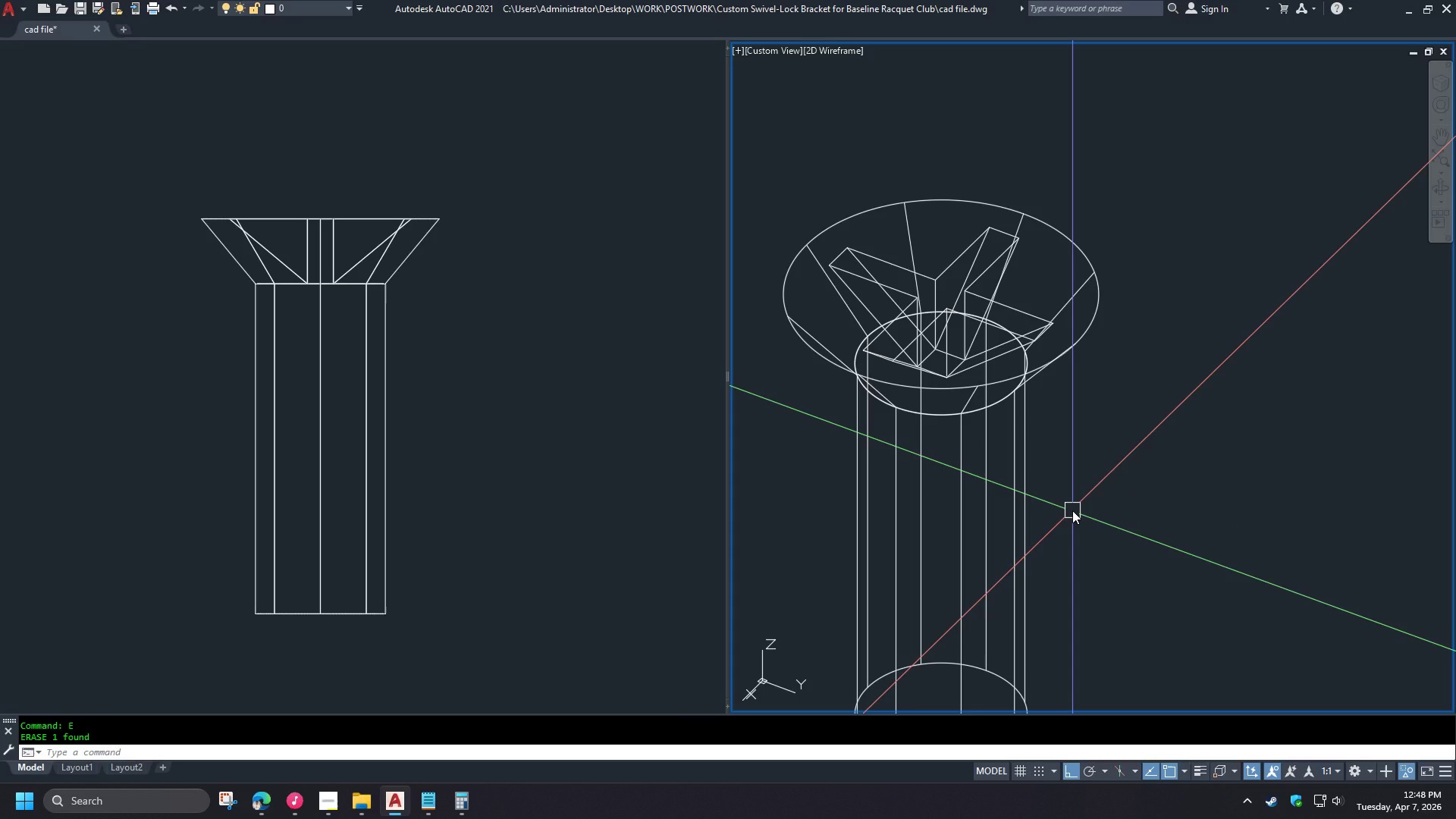 
key(ArrowDown)
 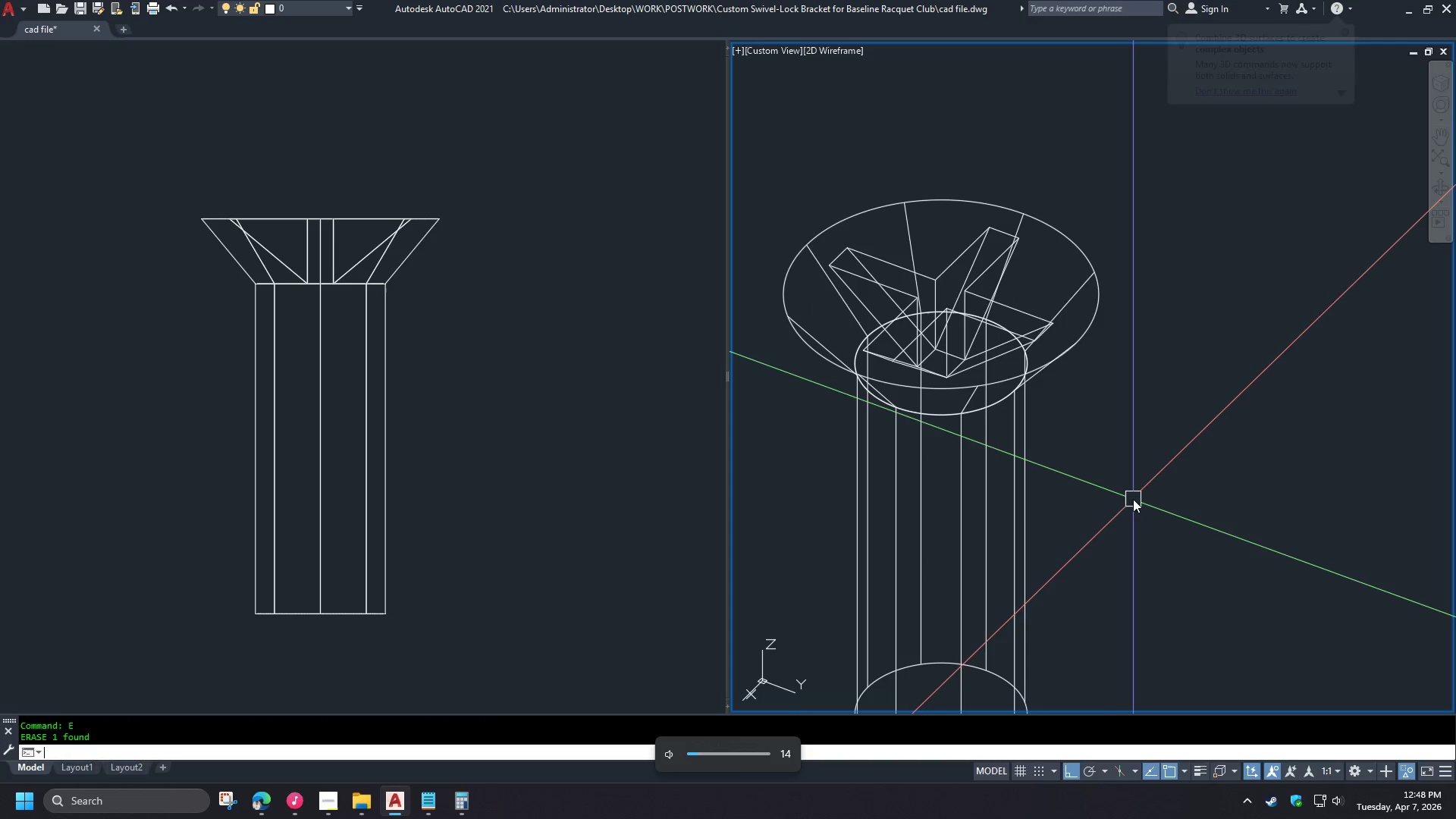 
wait(19.81)
 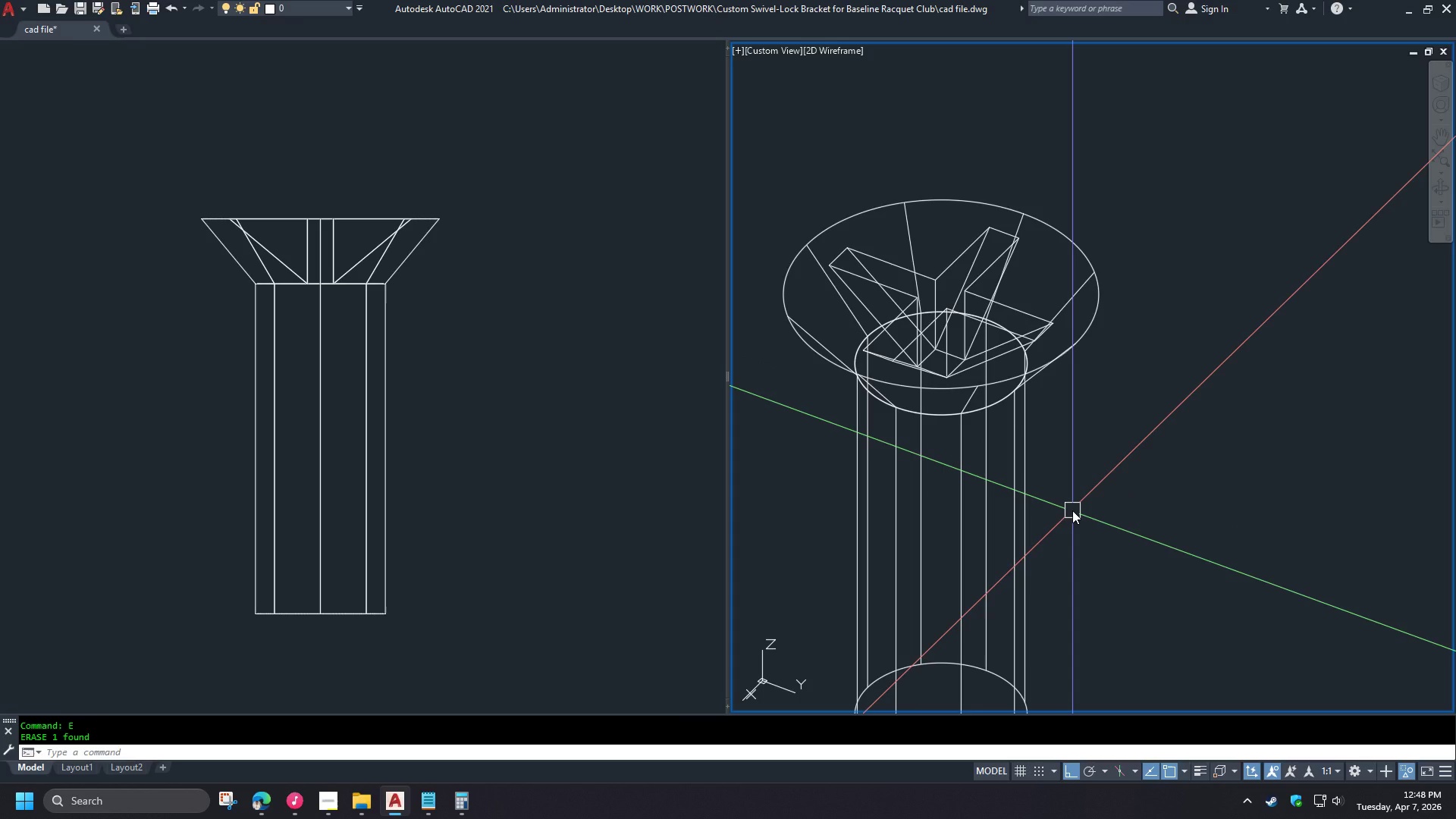 
type(un)
 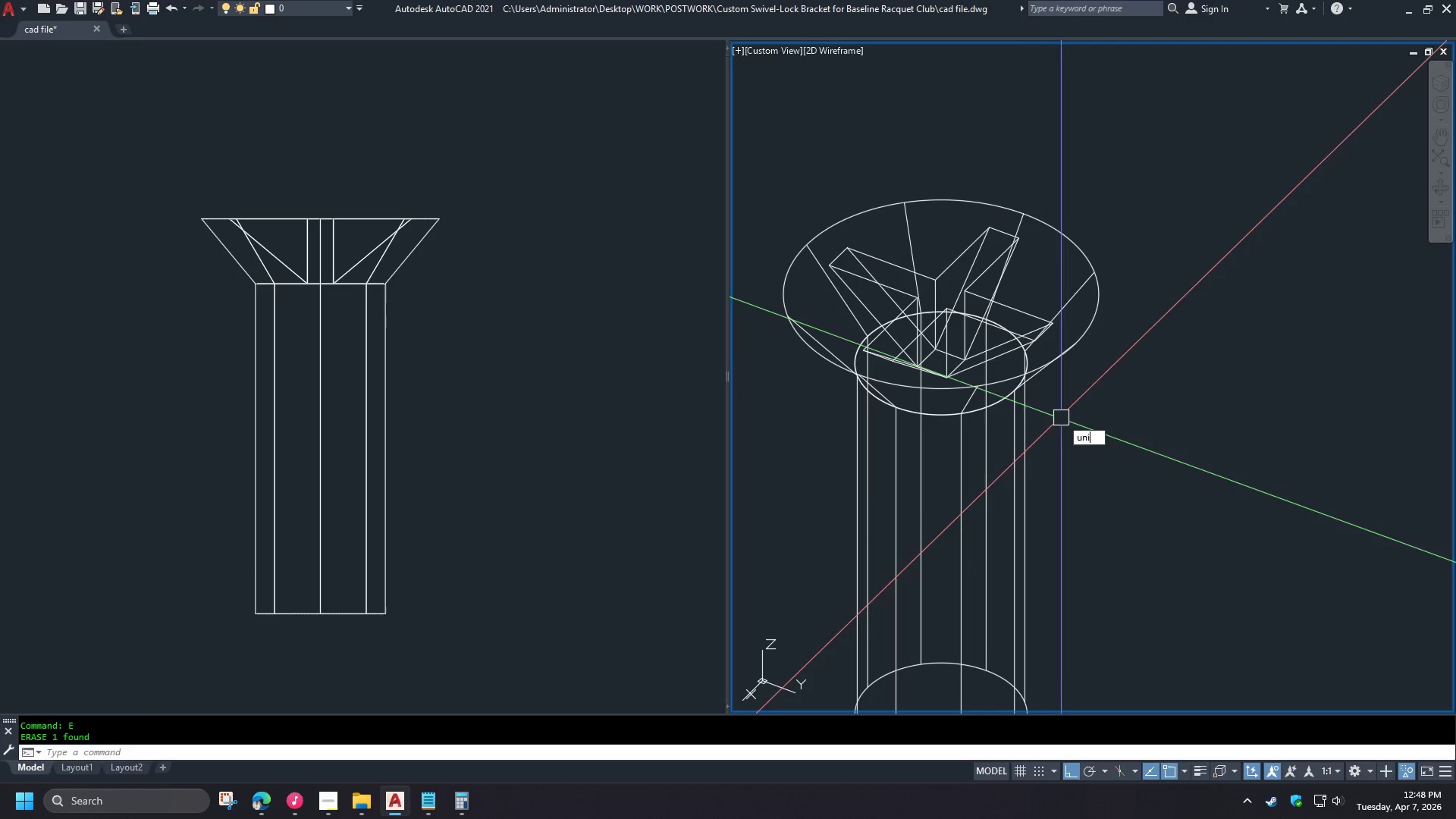 
key(I)
 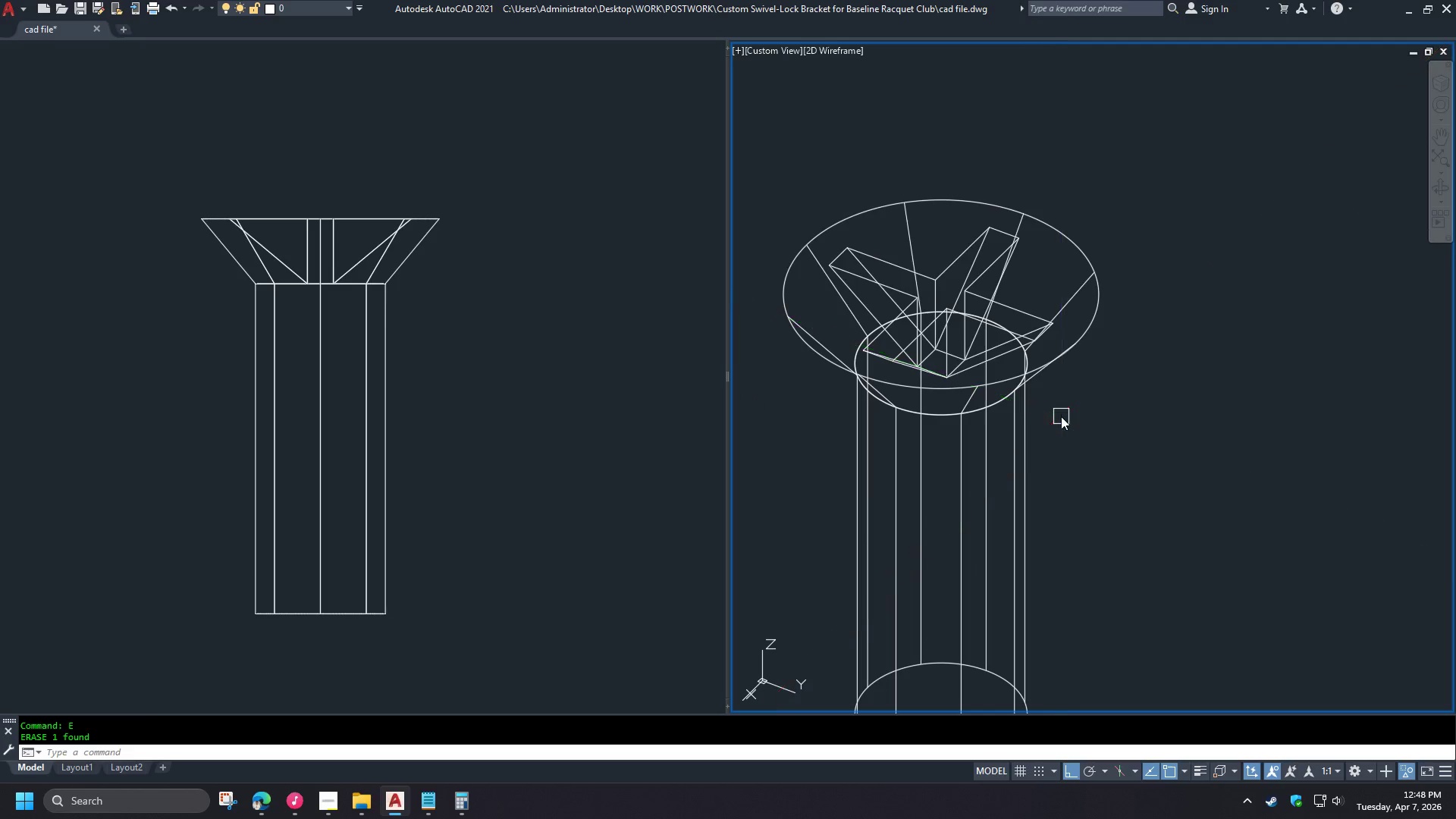 
key(Space)
 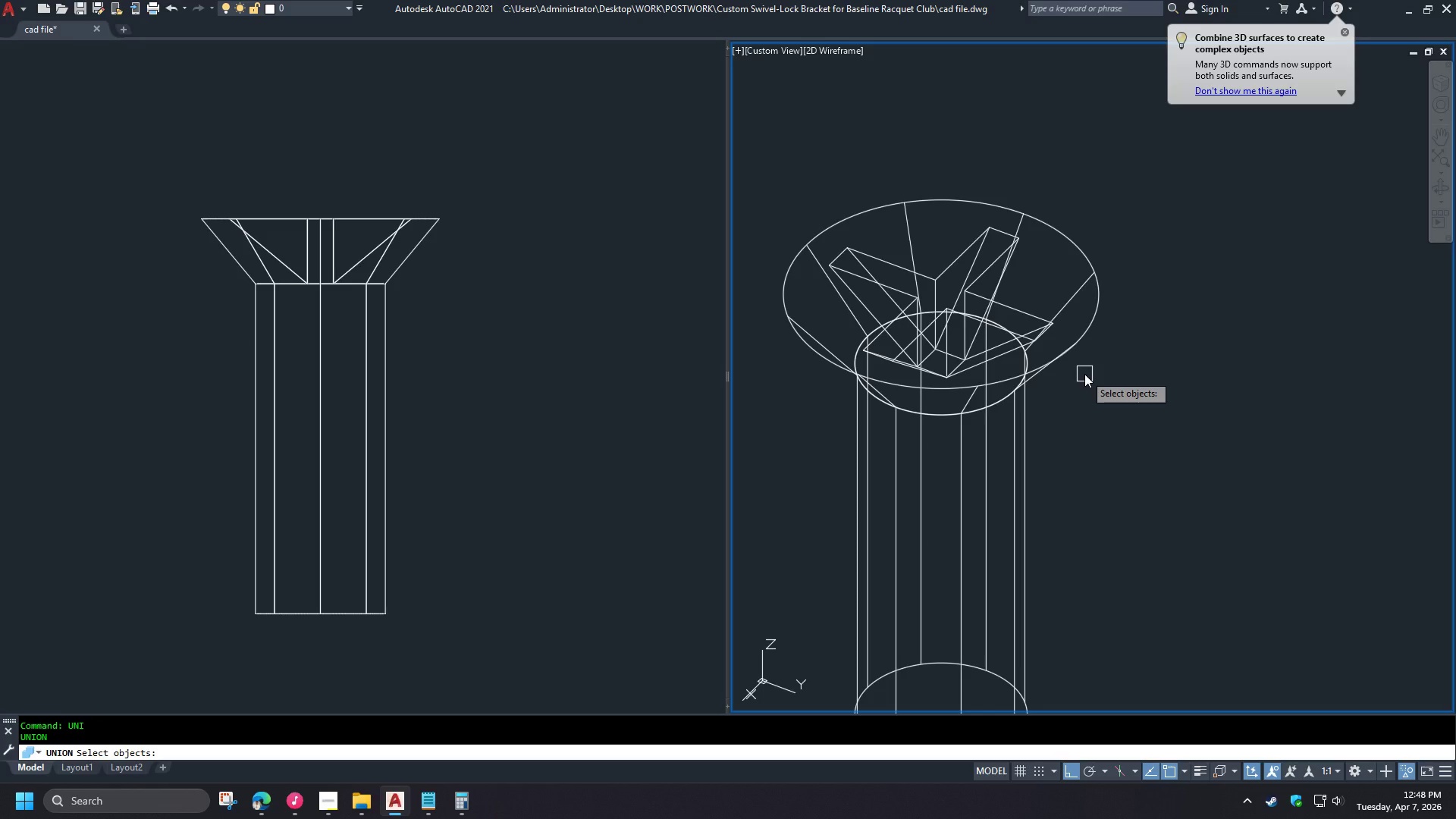 
wait(7.08)
 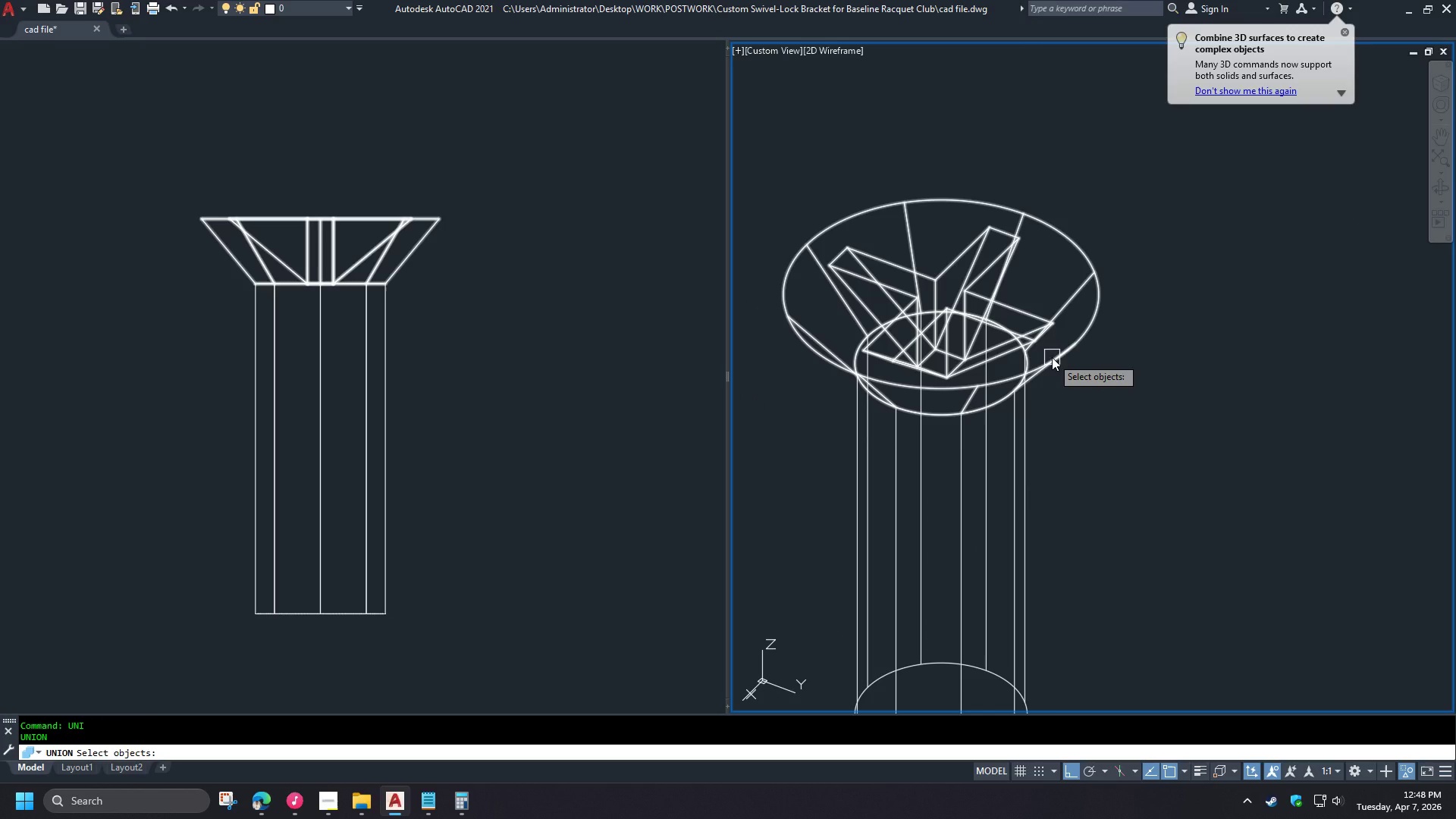 
key(Escape)
 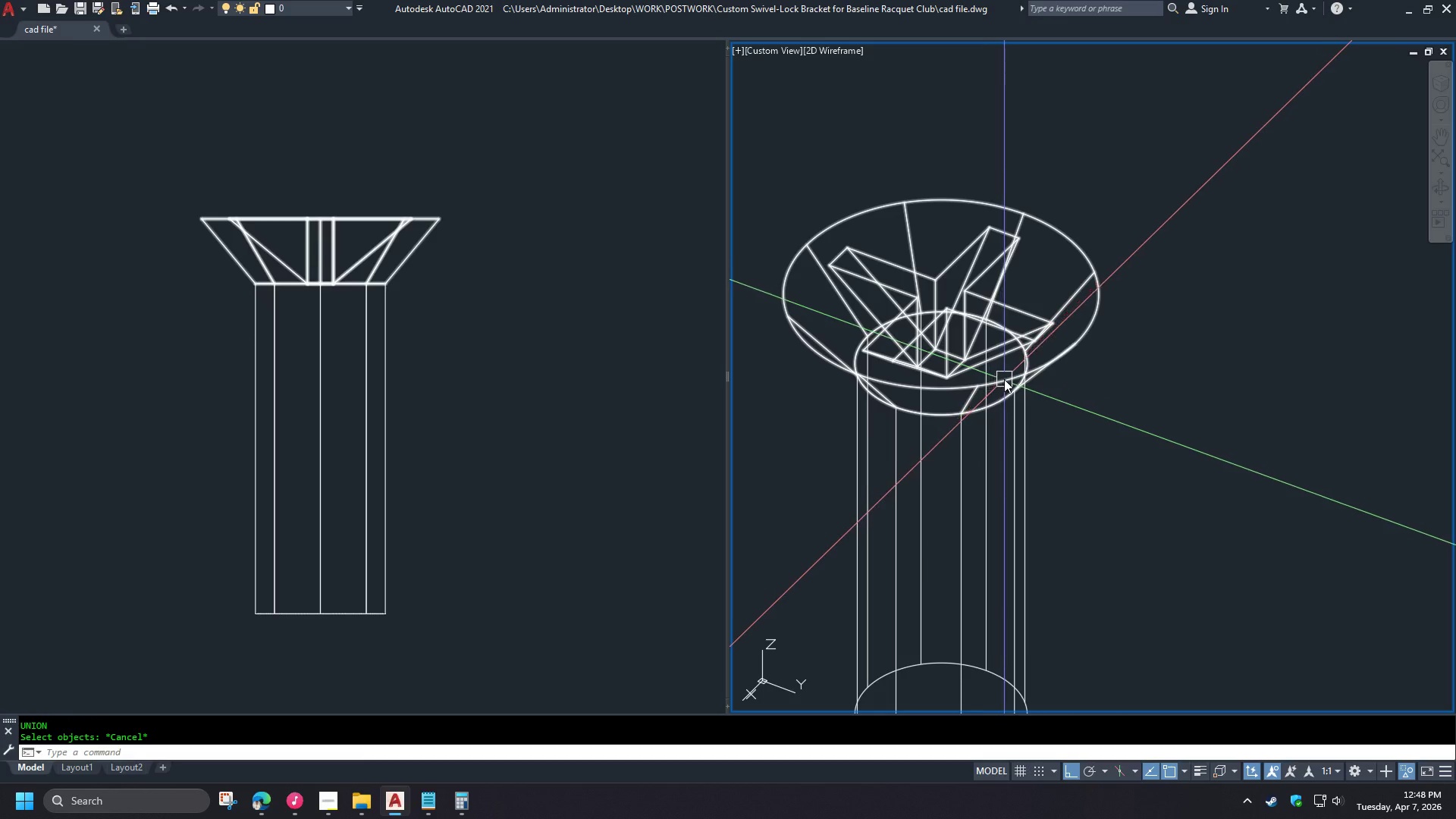 
left_click([1103, 365])
 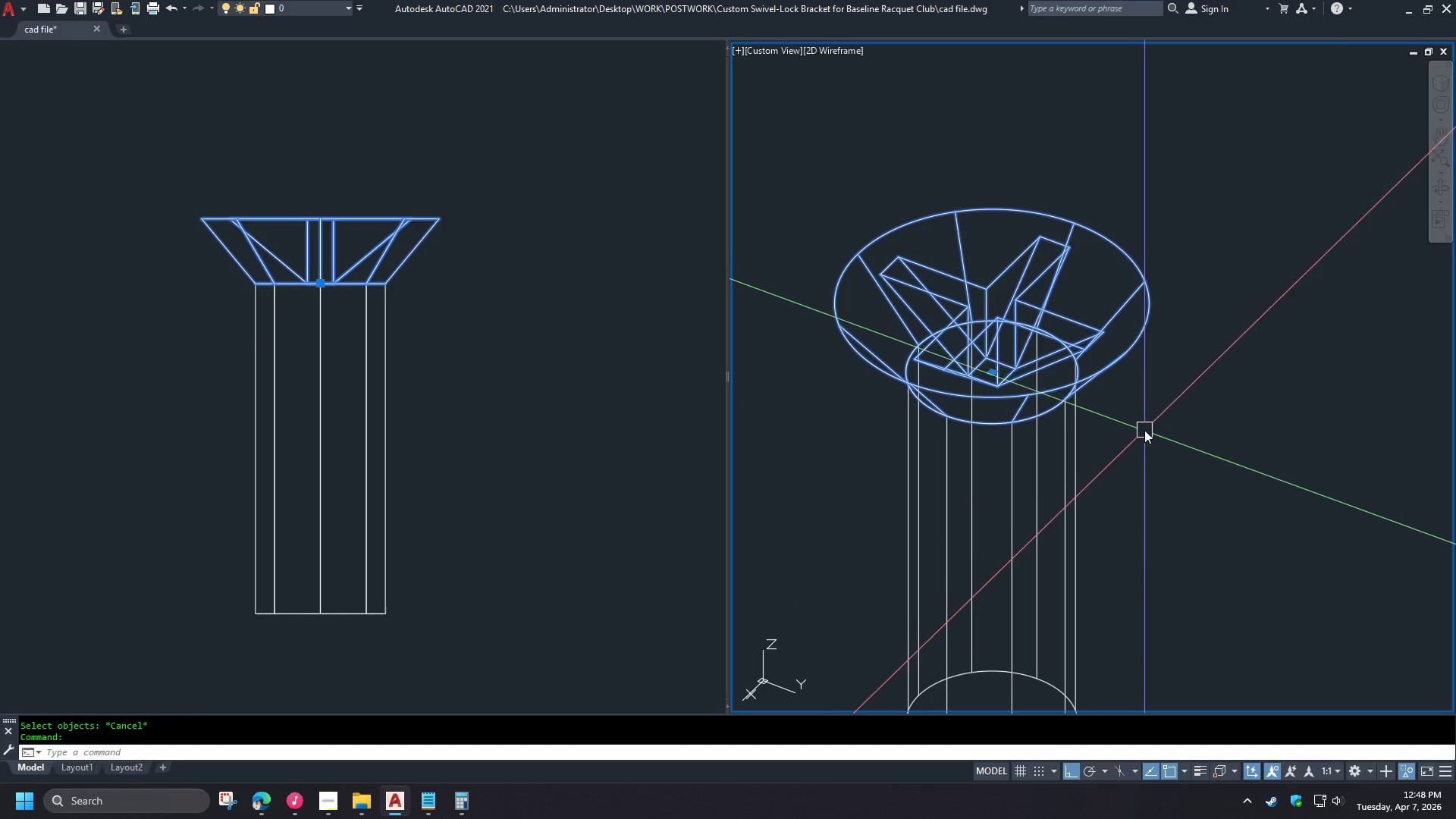 
scroll: coordinate [1006, 375], scroll_direction: up, amount: 2.0
 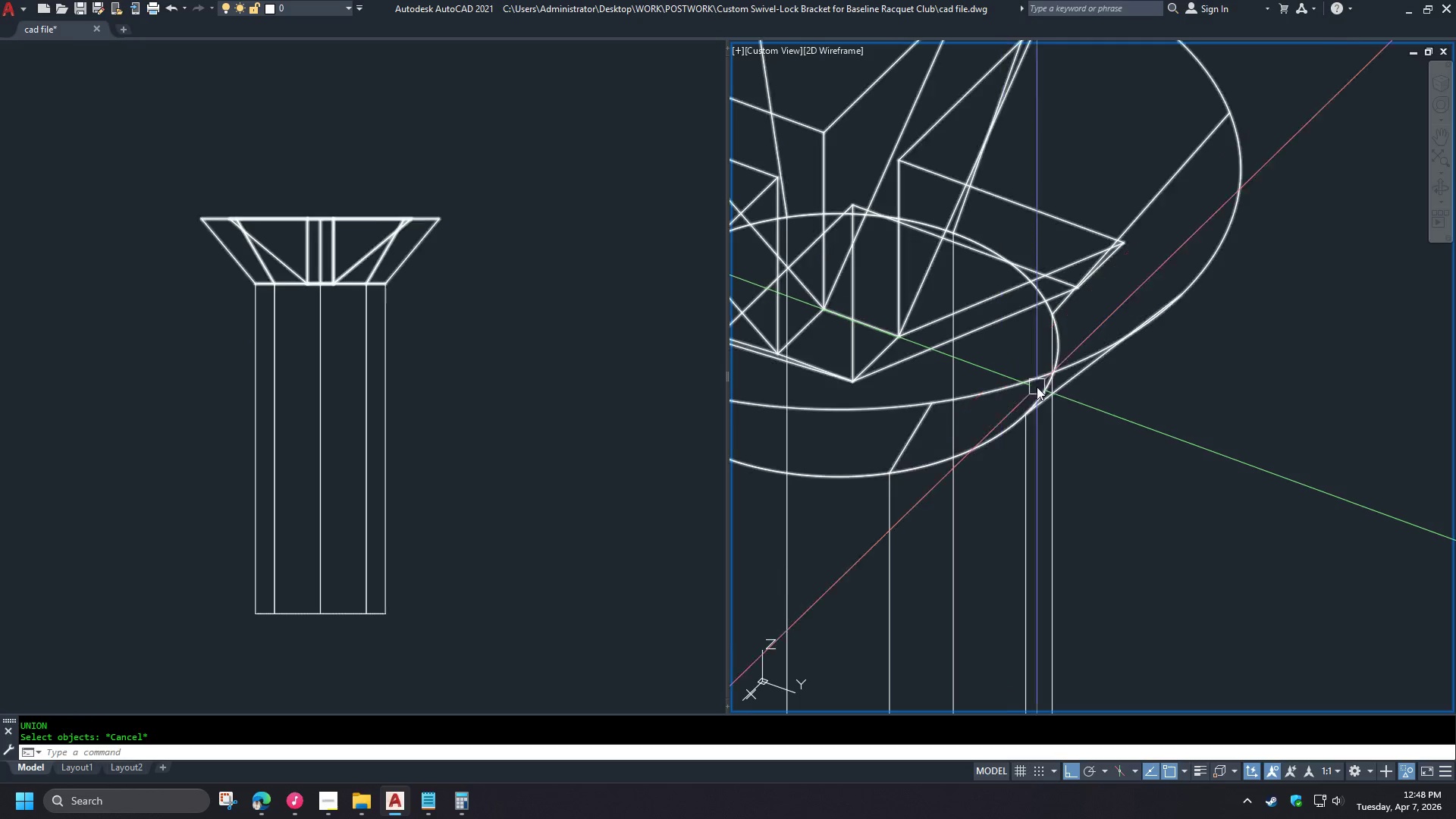 
key(M)
 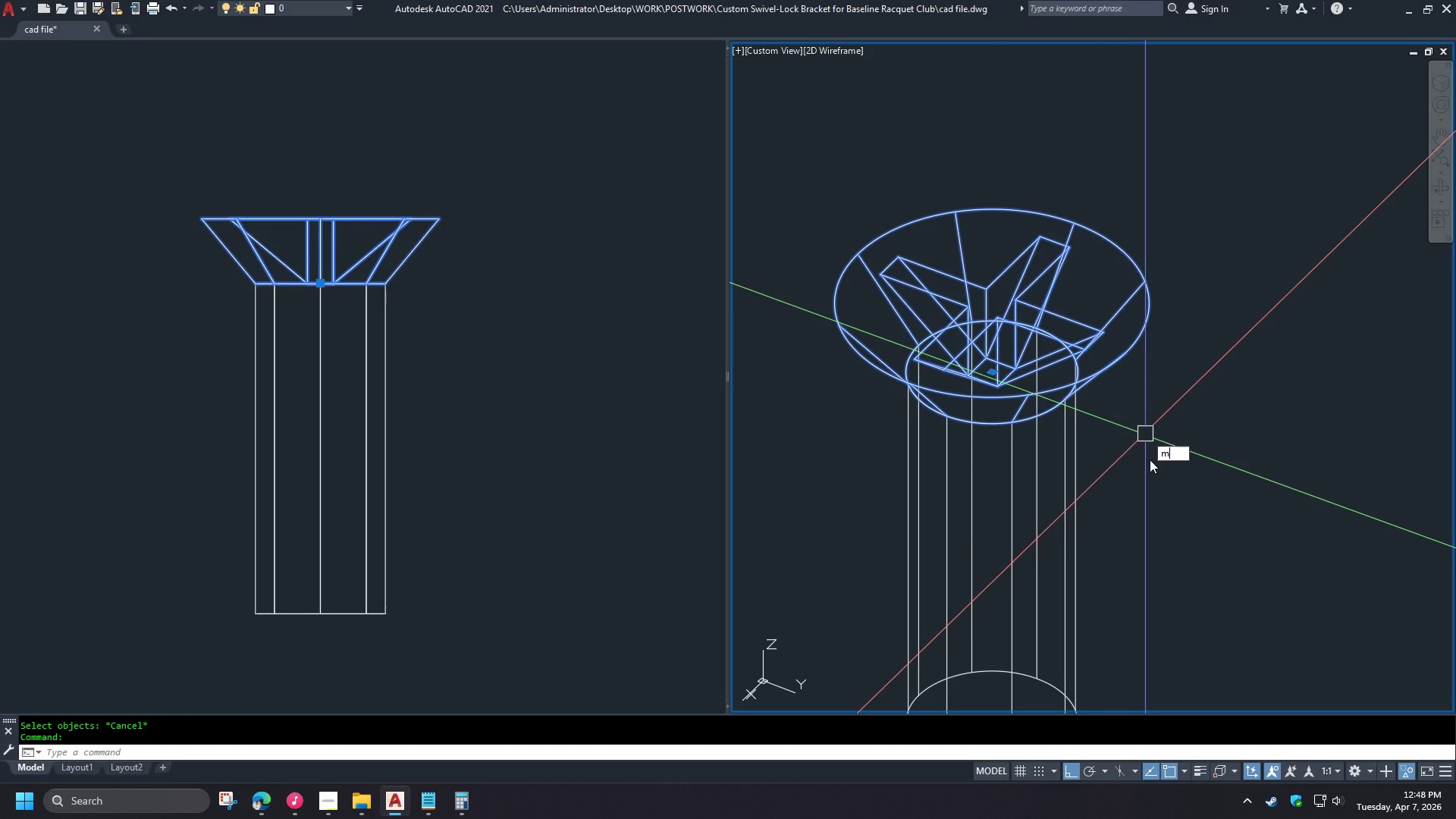 
scroll: coordinate [1089, 390], scroll_direction: down, amount: 2.0
 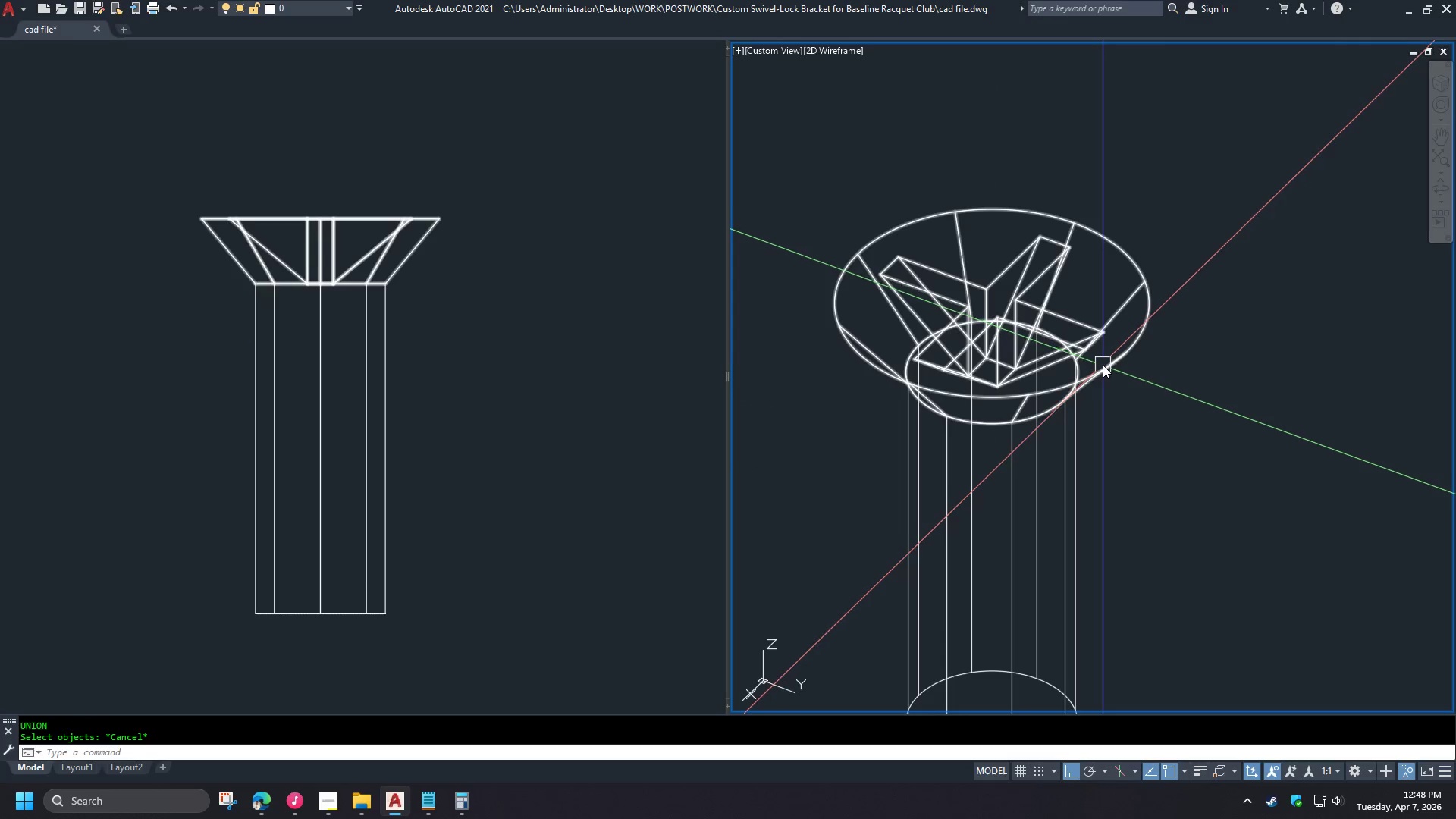 
key(Space)
 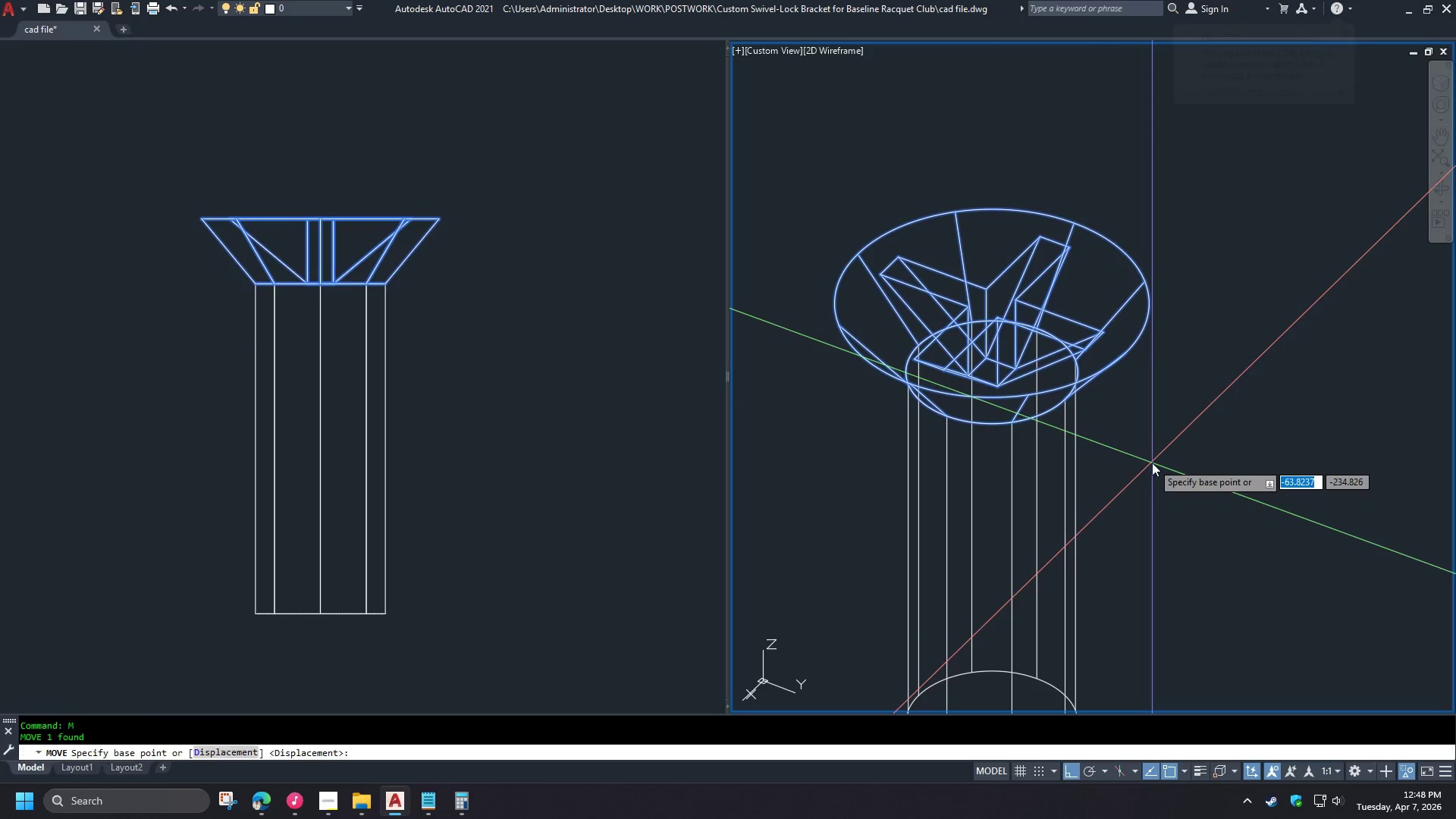 
left_click_drag(start_coordinate=[1152, 463], to_coordinate=[1153, 455])
 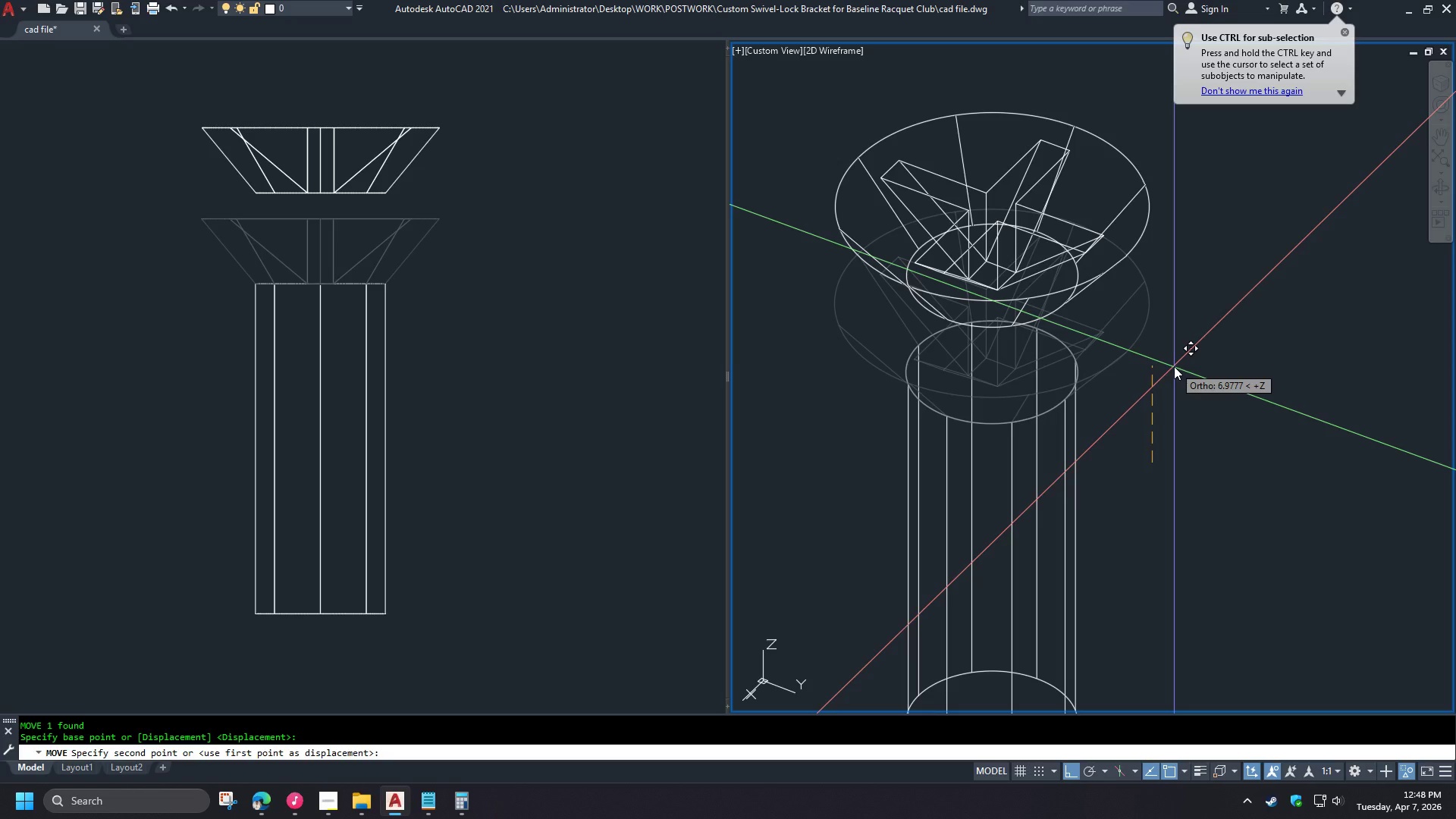 
key(Numpad1)
 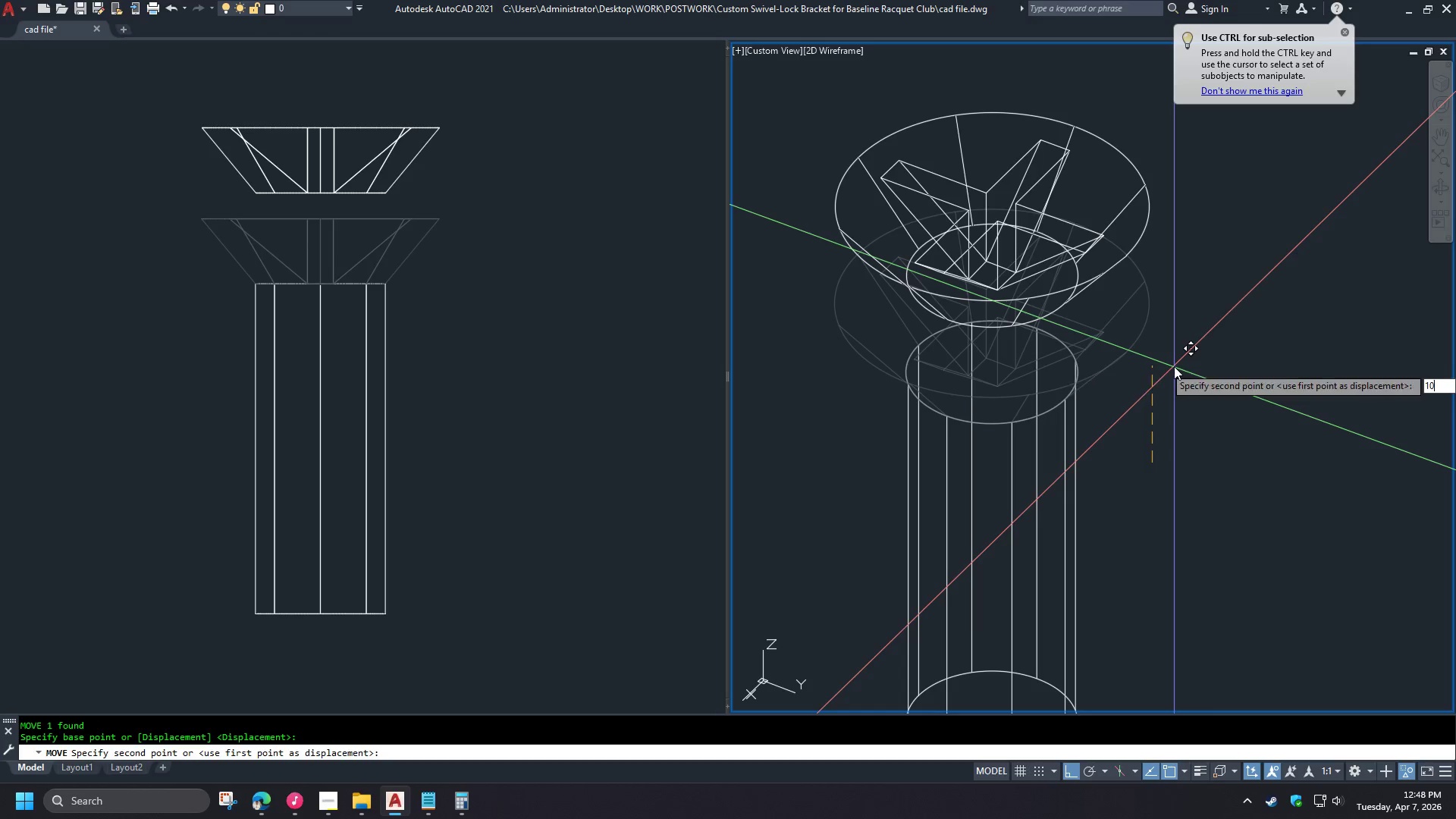 
key(Numpad0)
 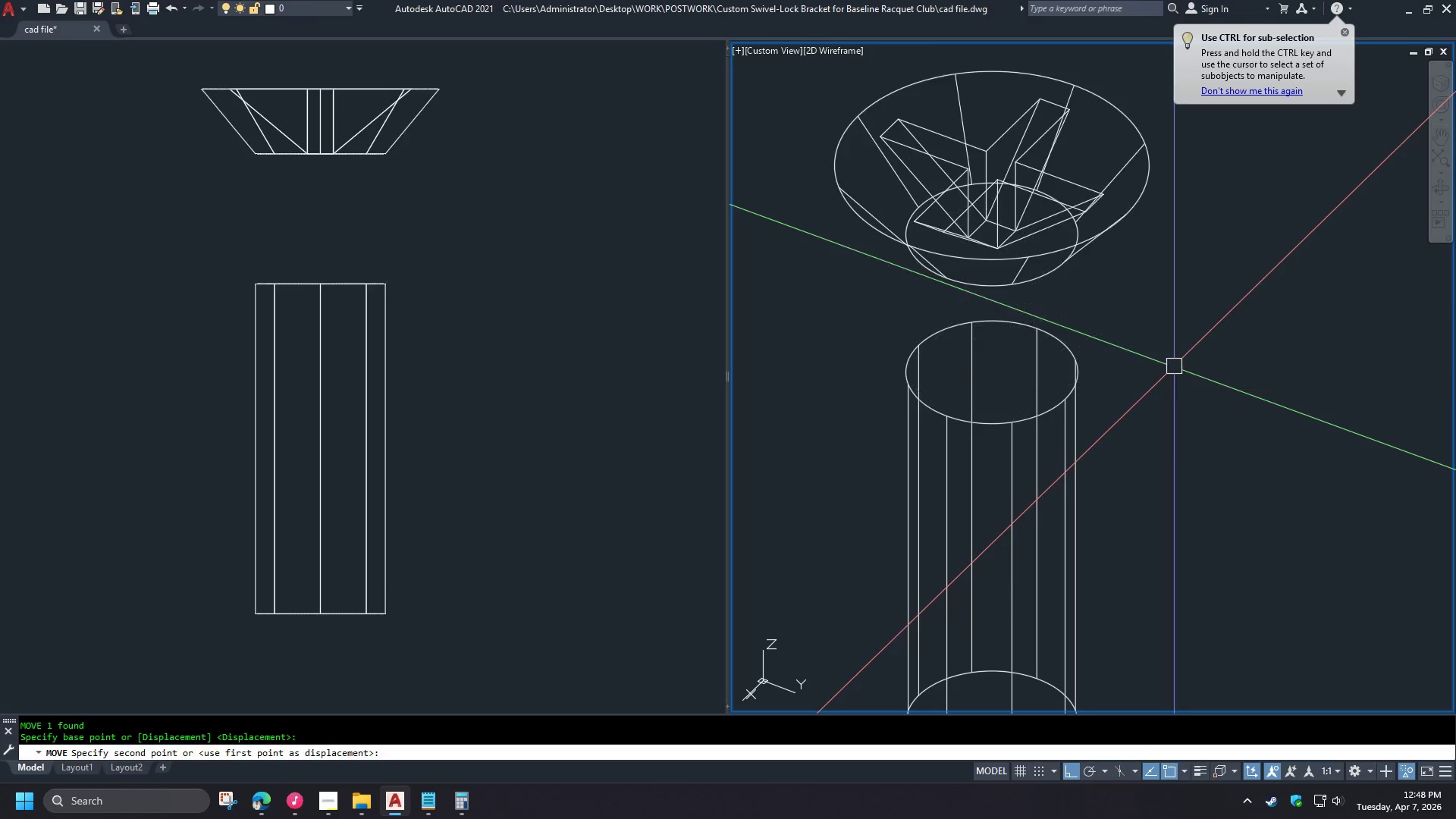 
key(Space)
 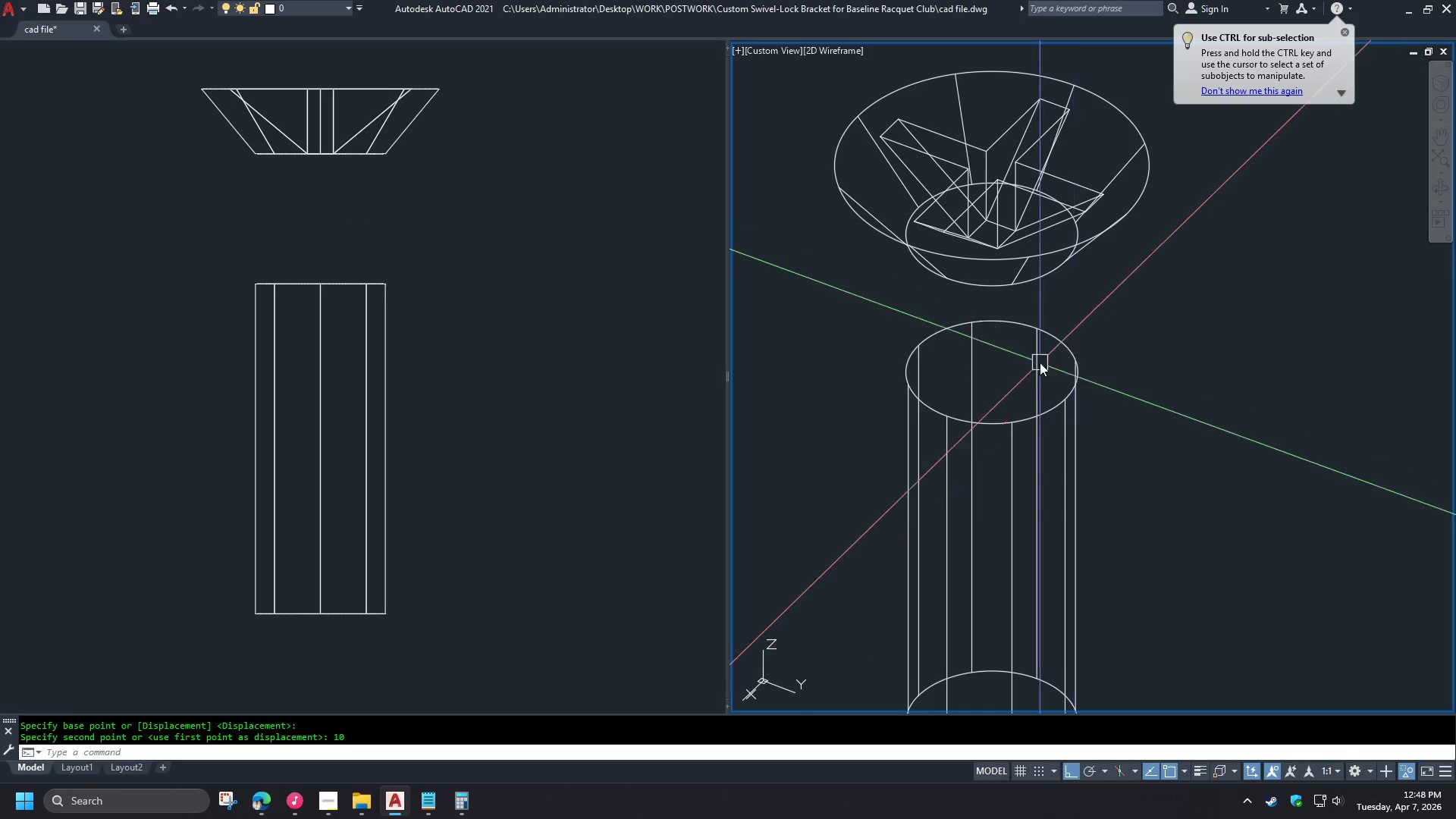 
hold_key(key=ControlLeft, duration=0.61)
 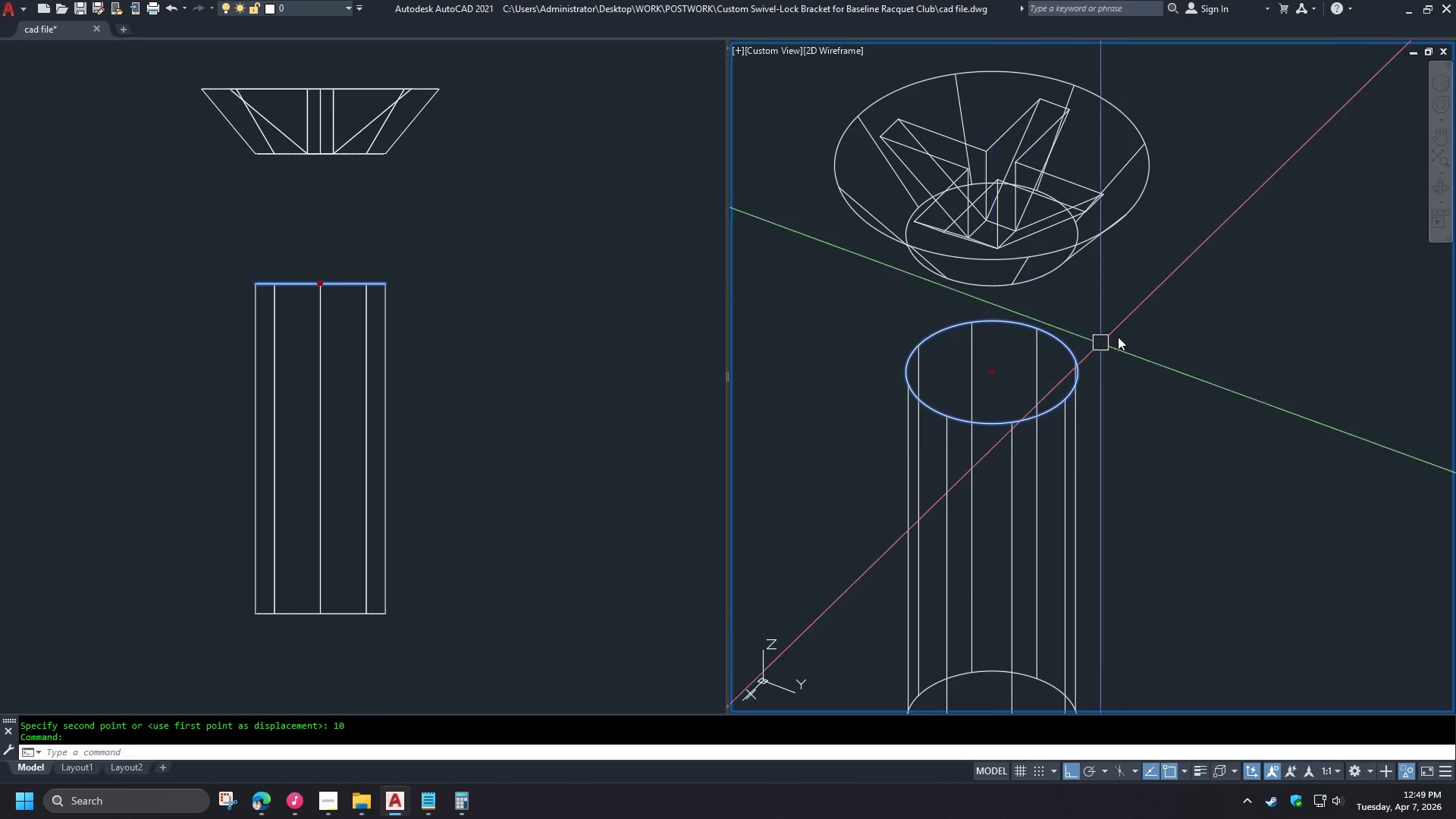 
scroll: coordinate [1121, 342], scroll_direction: down, amount: 1.0
 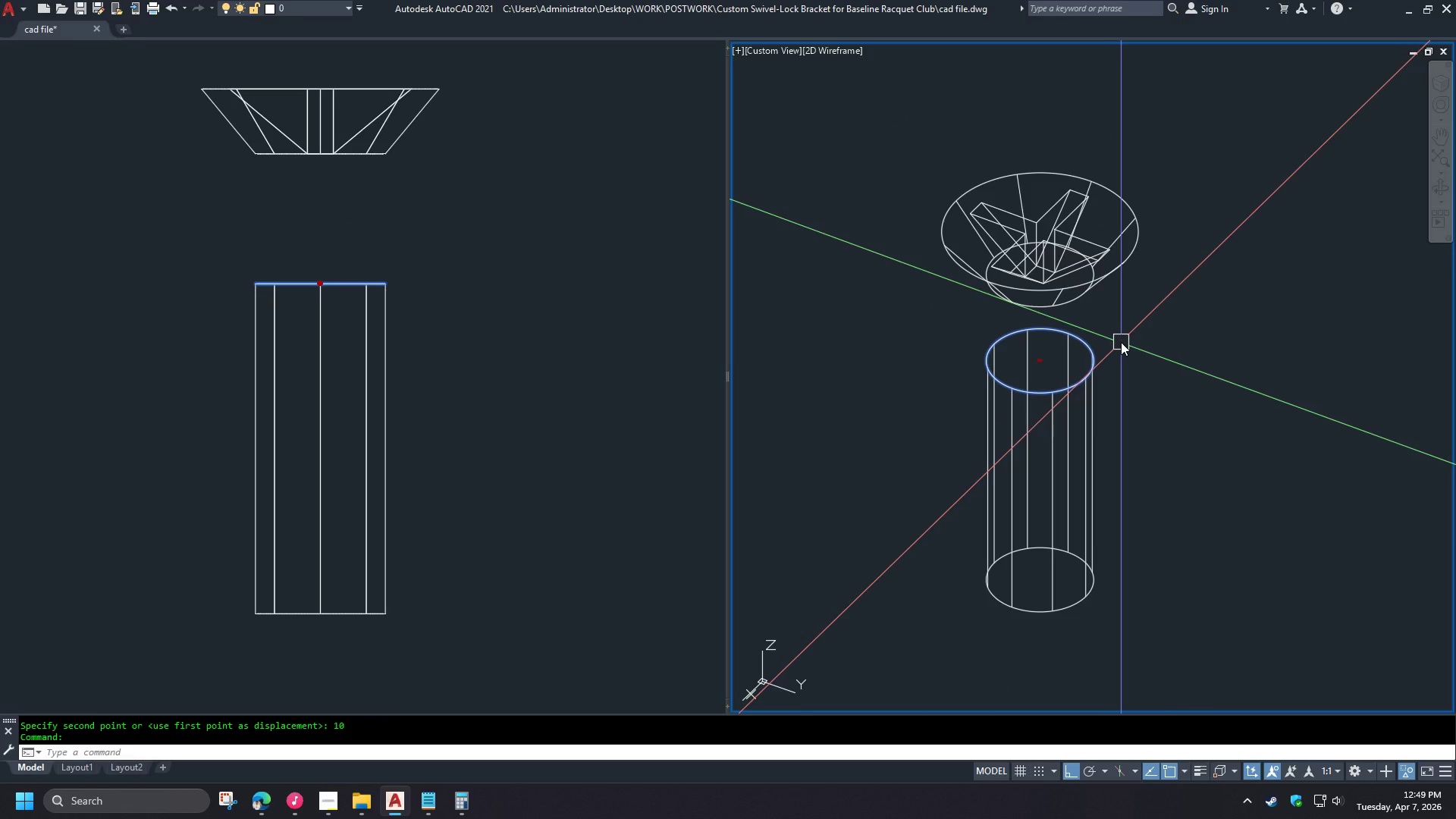 
wait(5.09)
 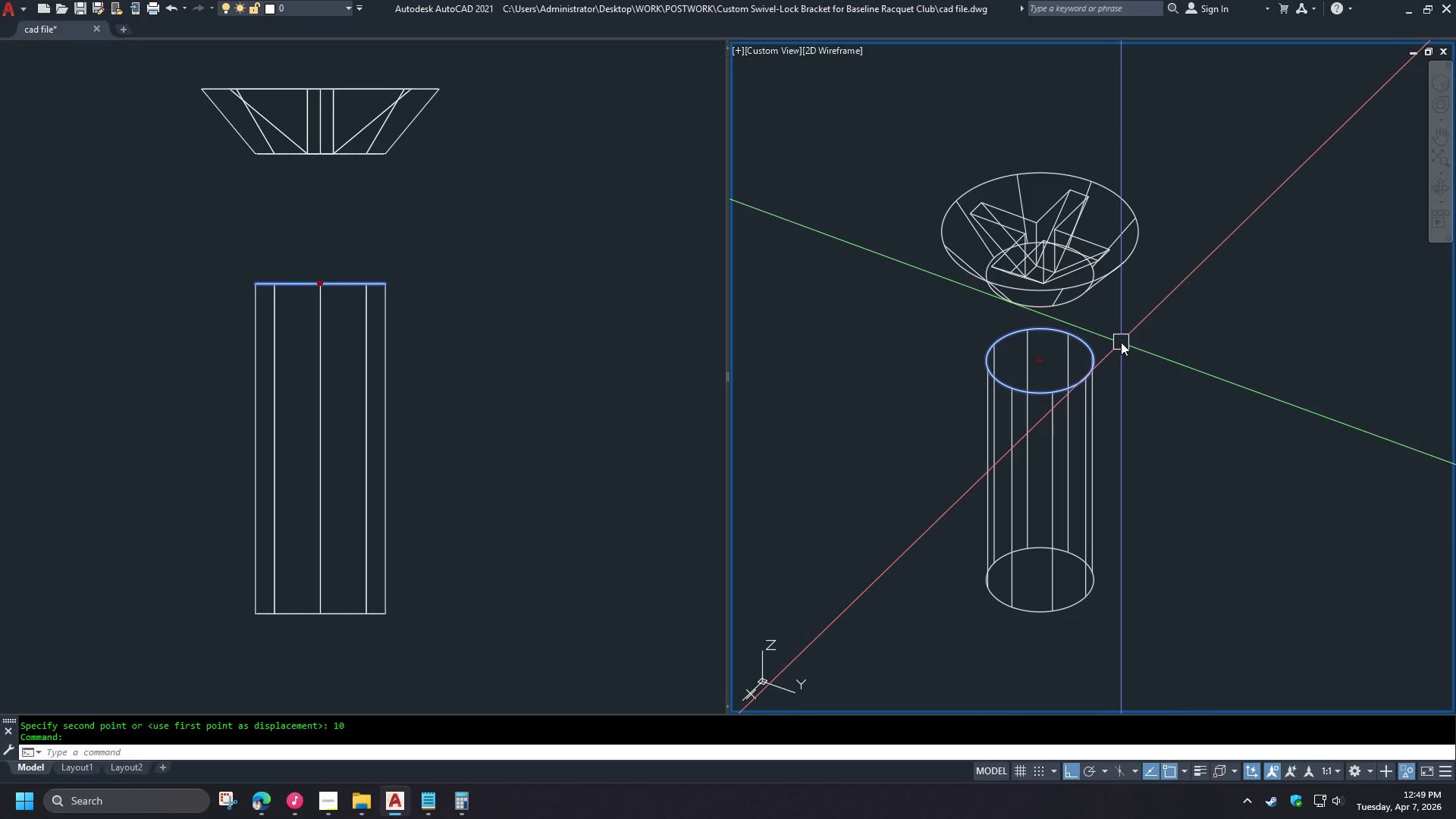 
scroll: coordinate [1125, 303], scroll_direction: up, amount: 2.0
 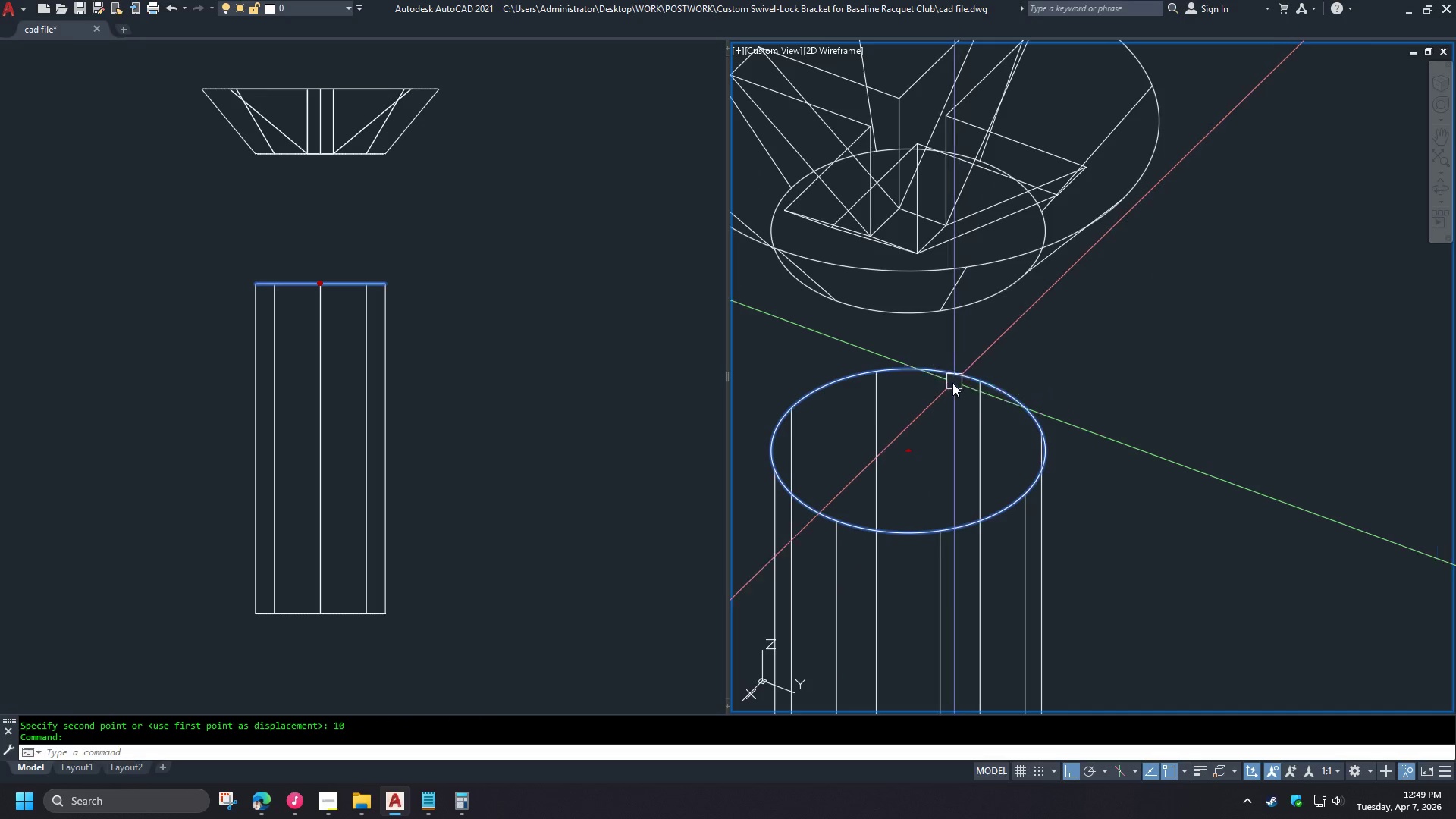 
mouse_move([1097, 334])
 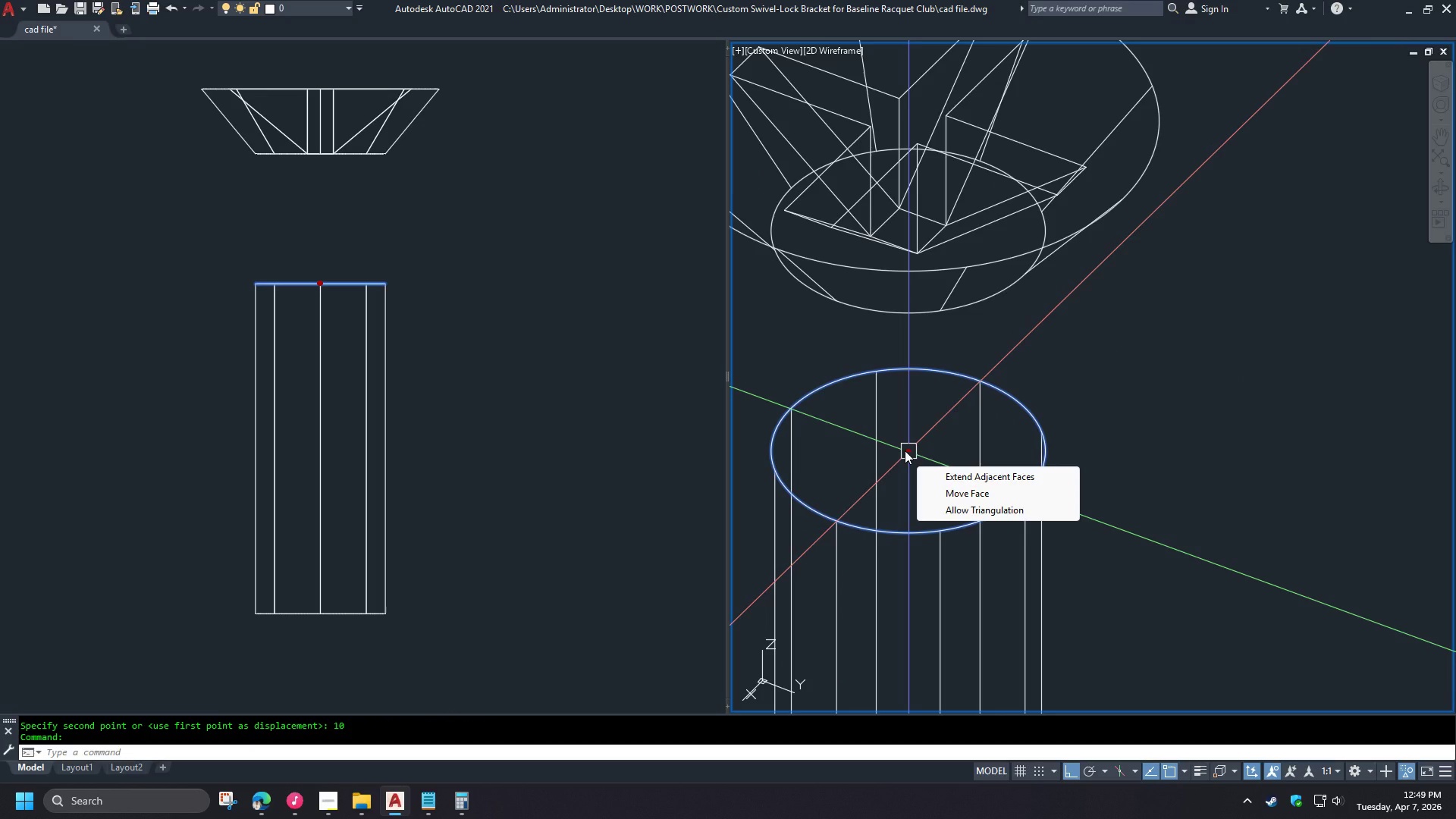 
left_click([905, 450])
 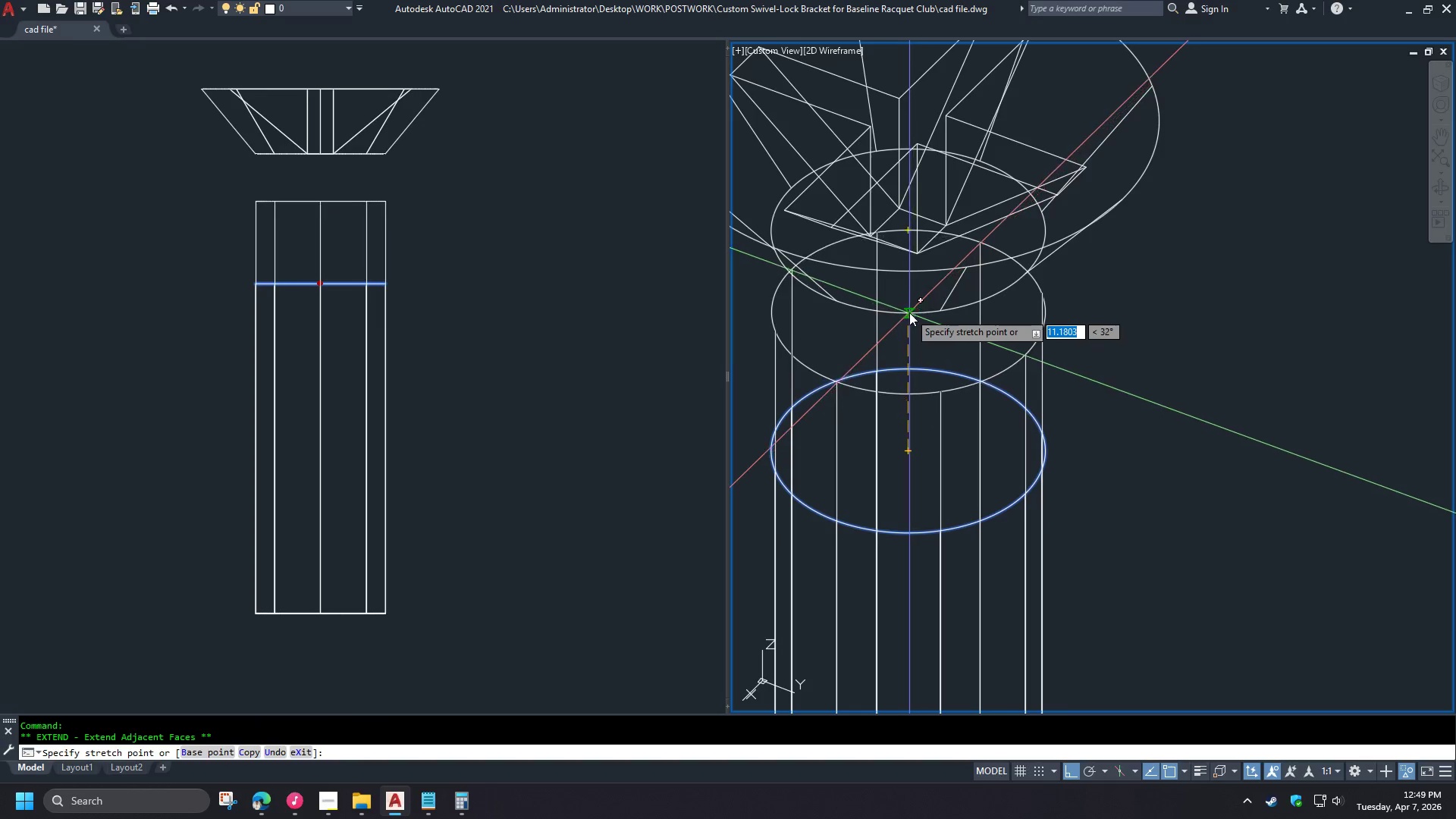 
left_click([909, 312])
 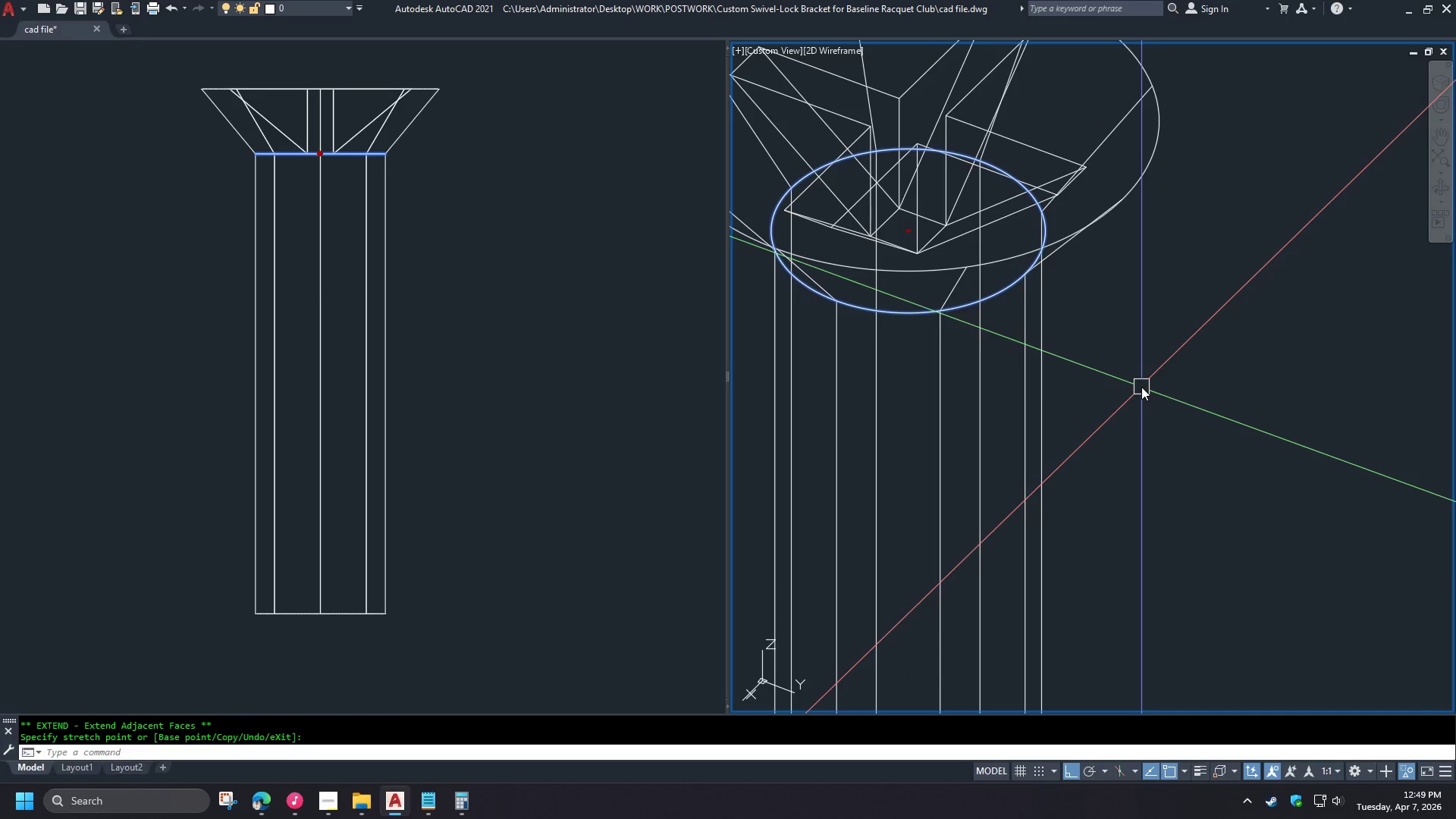 
key(Escape)
 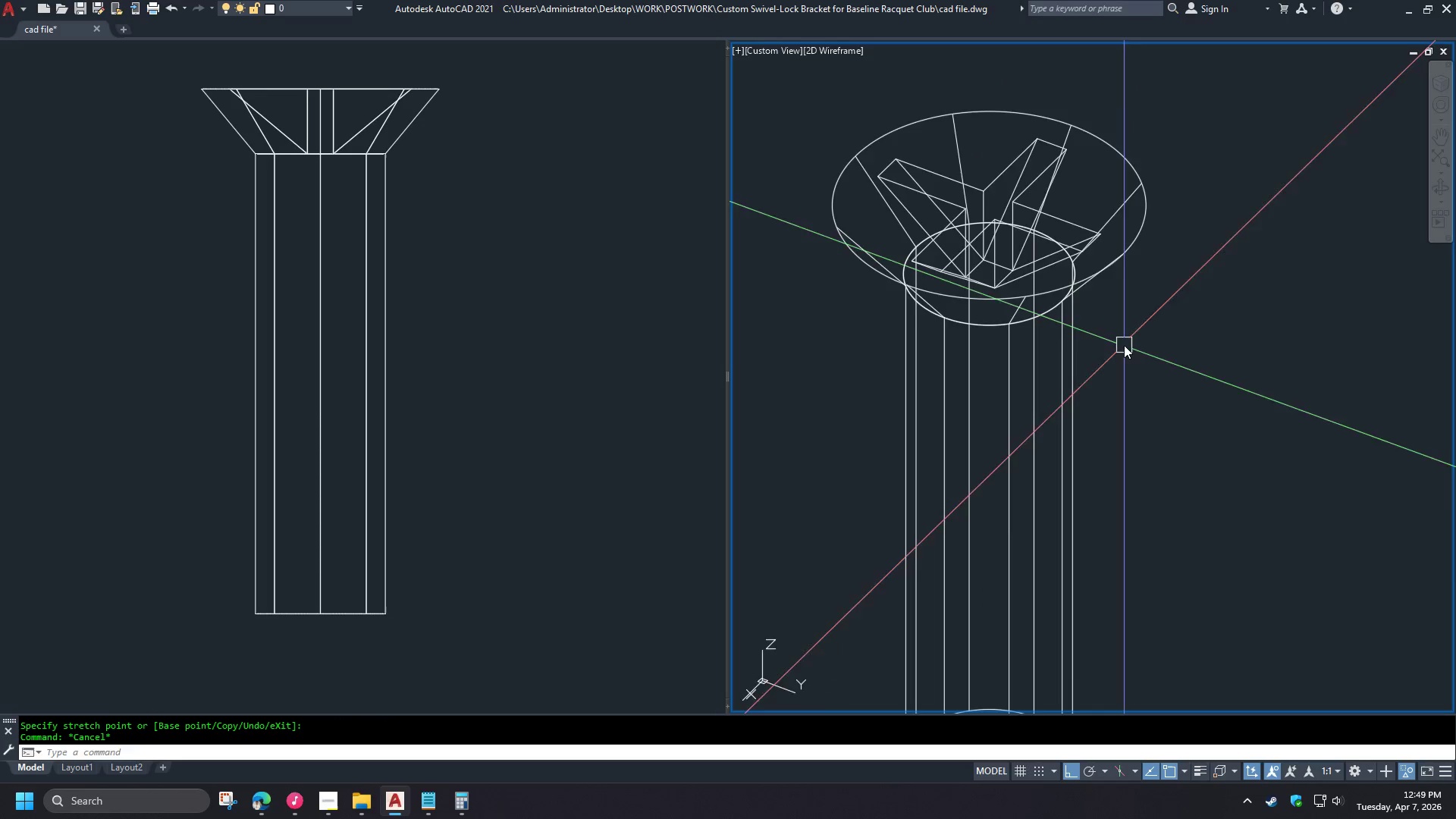 
key(C)
 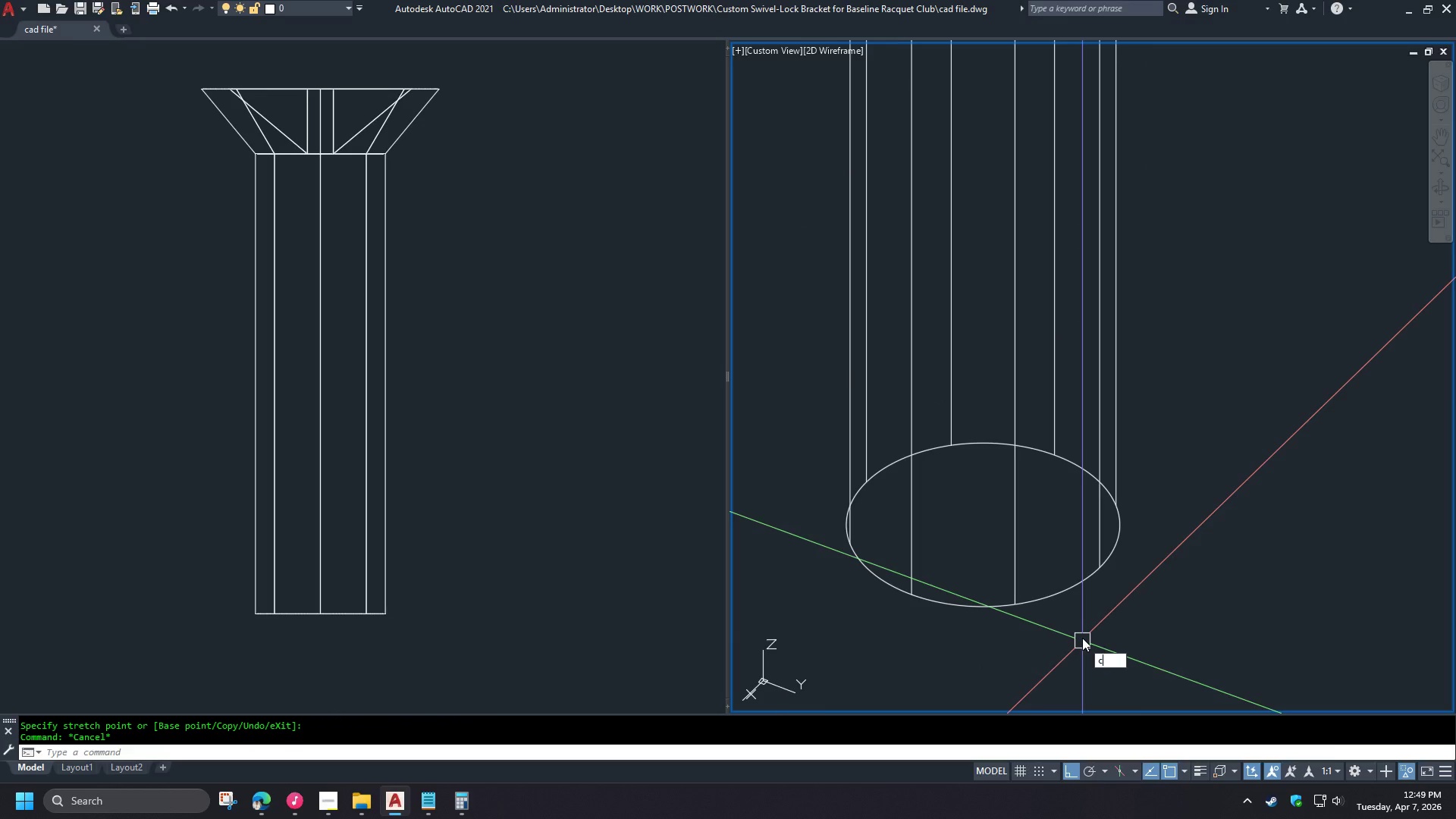 
scroll: coordinate [1124, 344], scroll_direction: down, amount: 2.0
 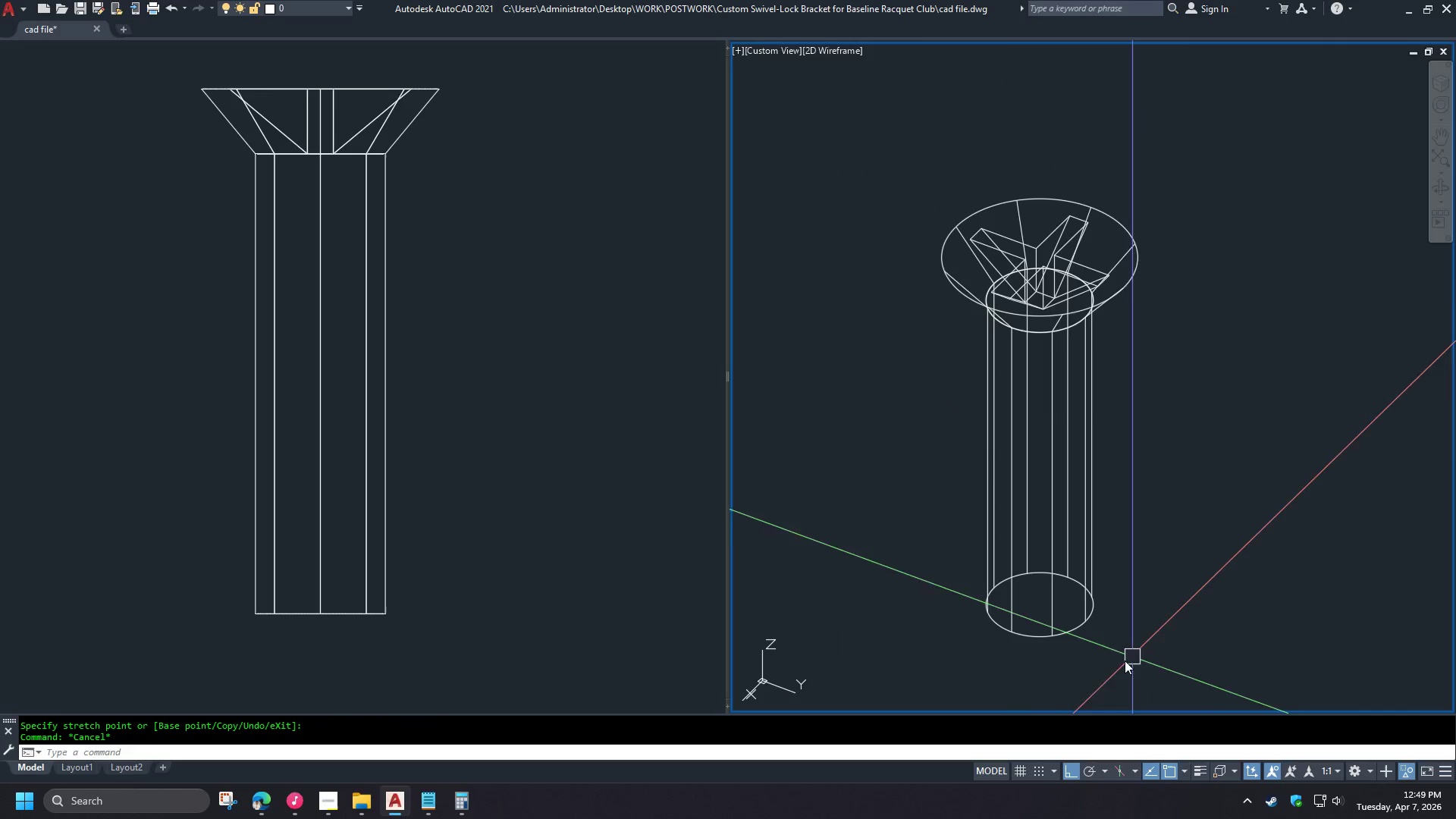 
type(ham)
 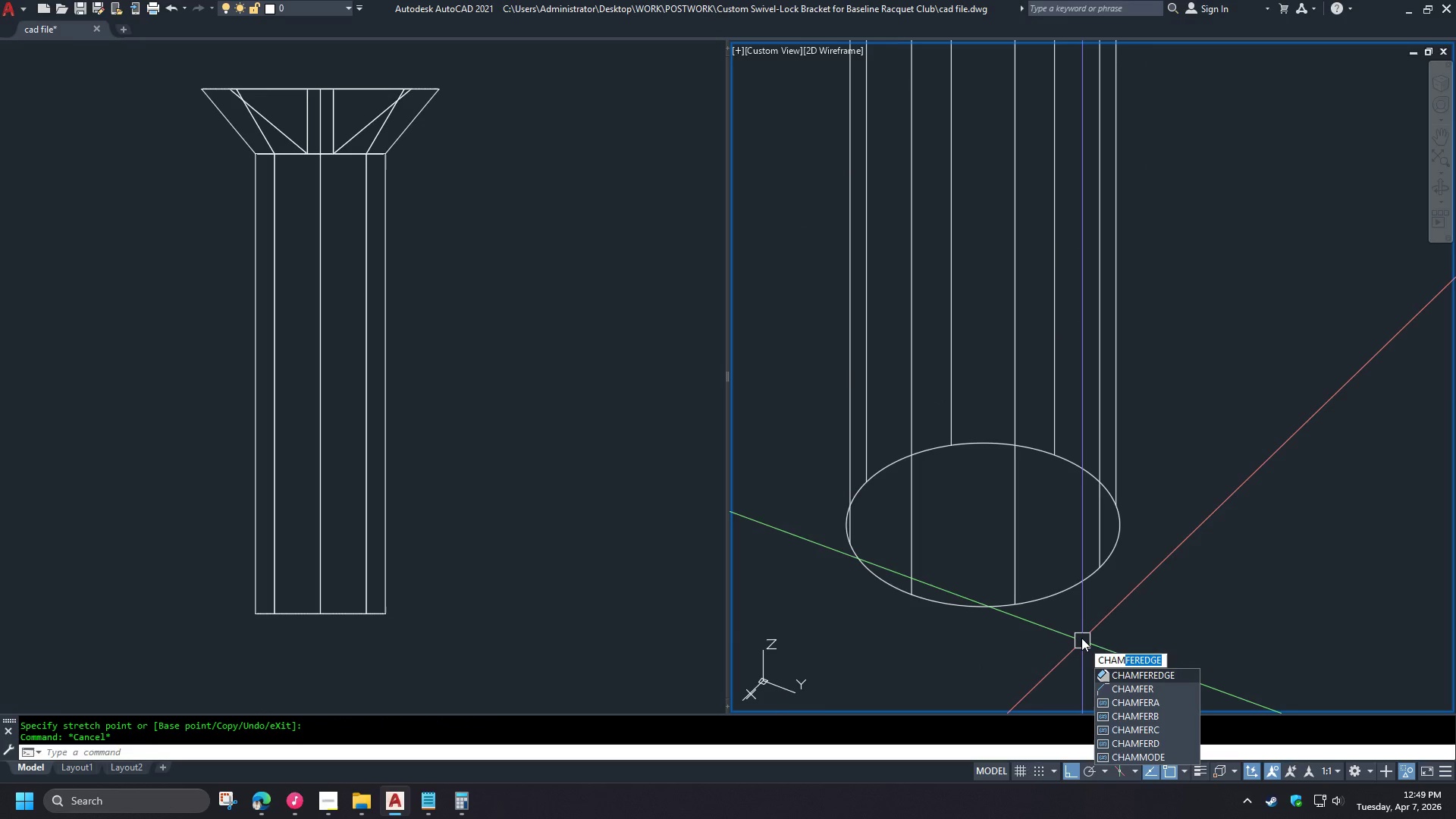 
scroll: coordinate [1074, 656], scroll_direction: up, amount: 2.0
 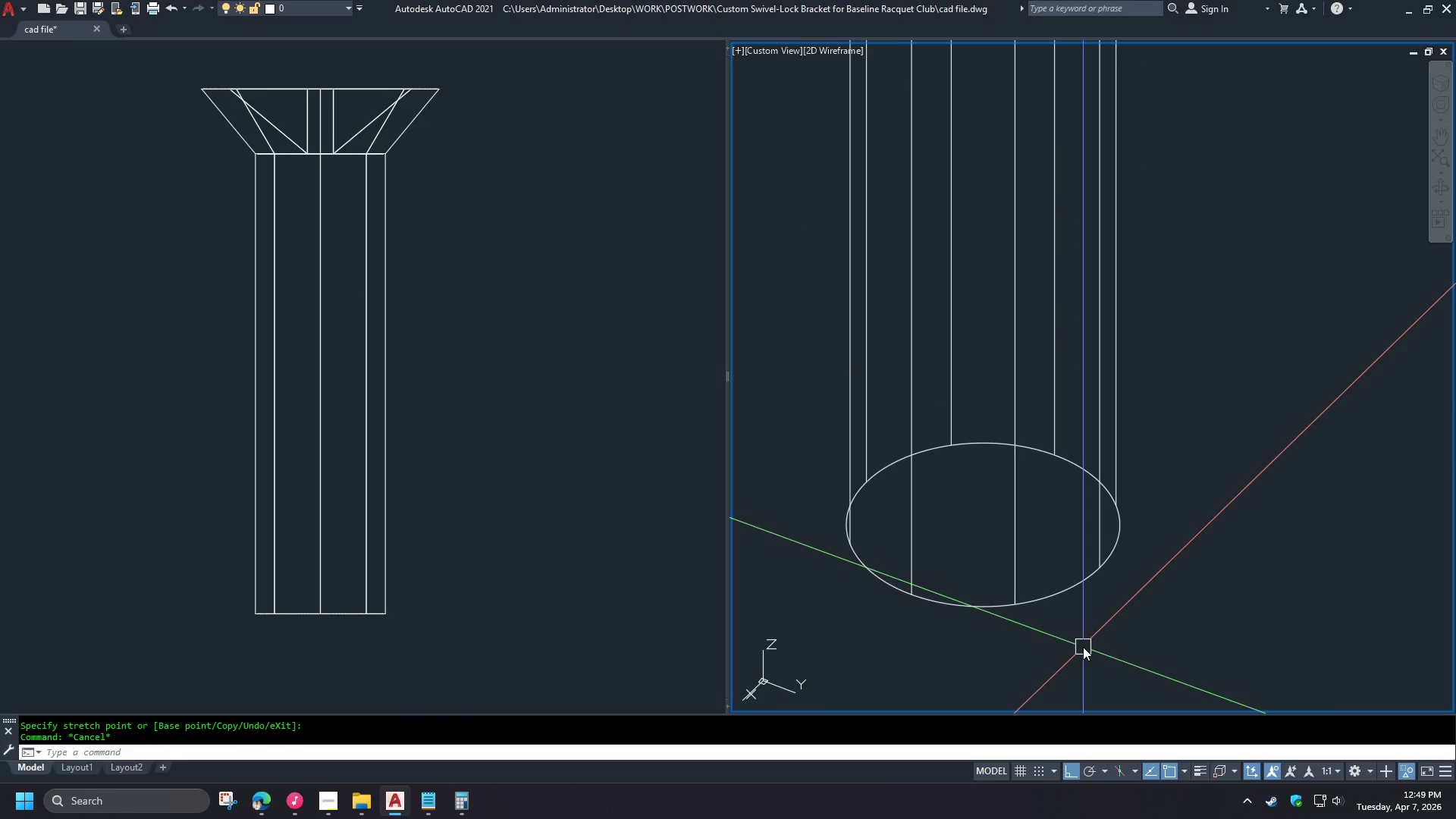 
key(Escape)
 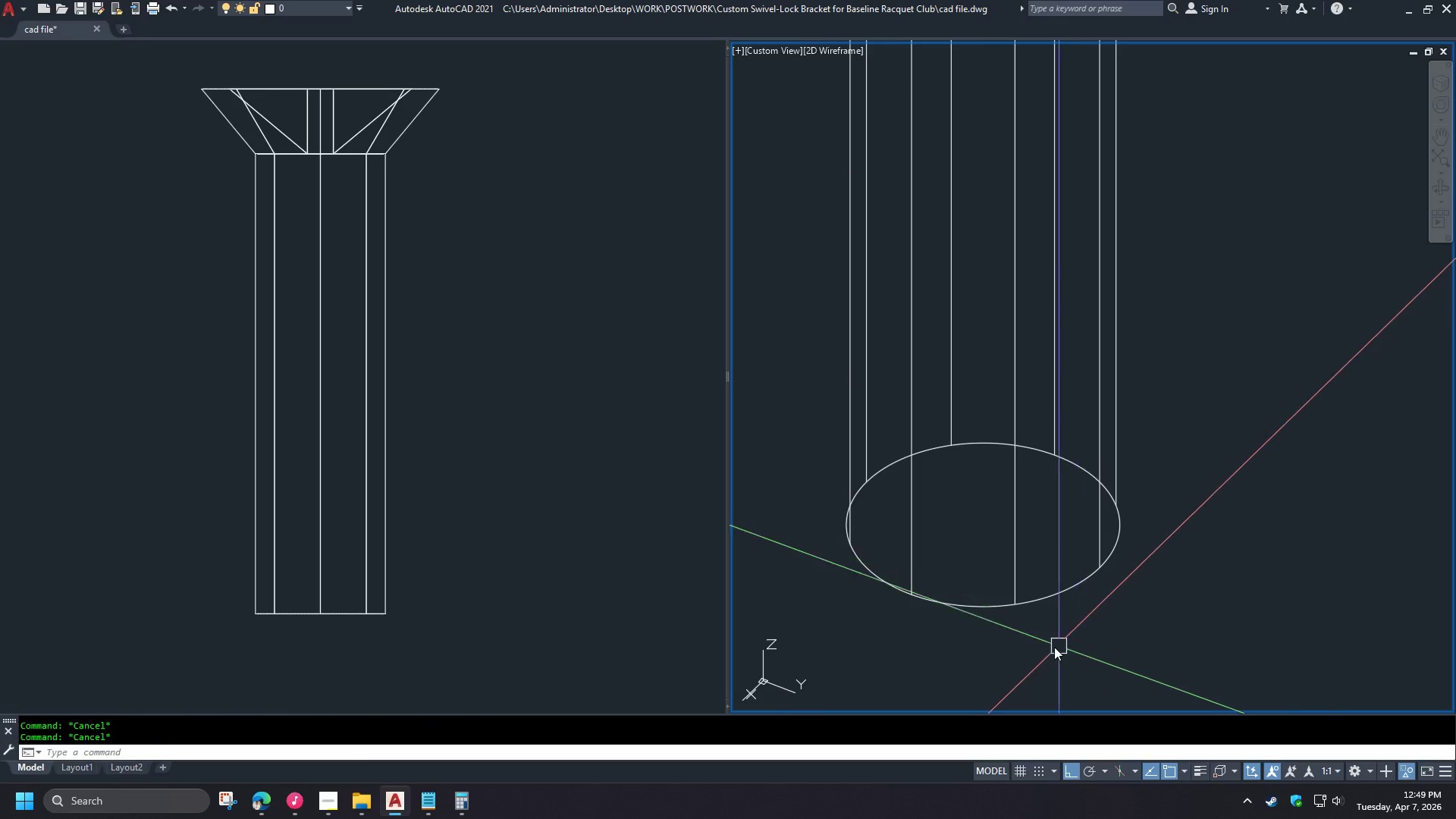 
key(Escape)
 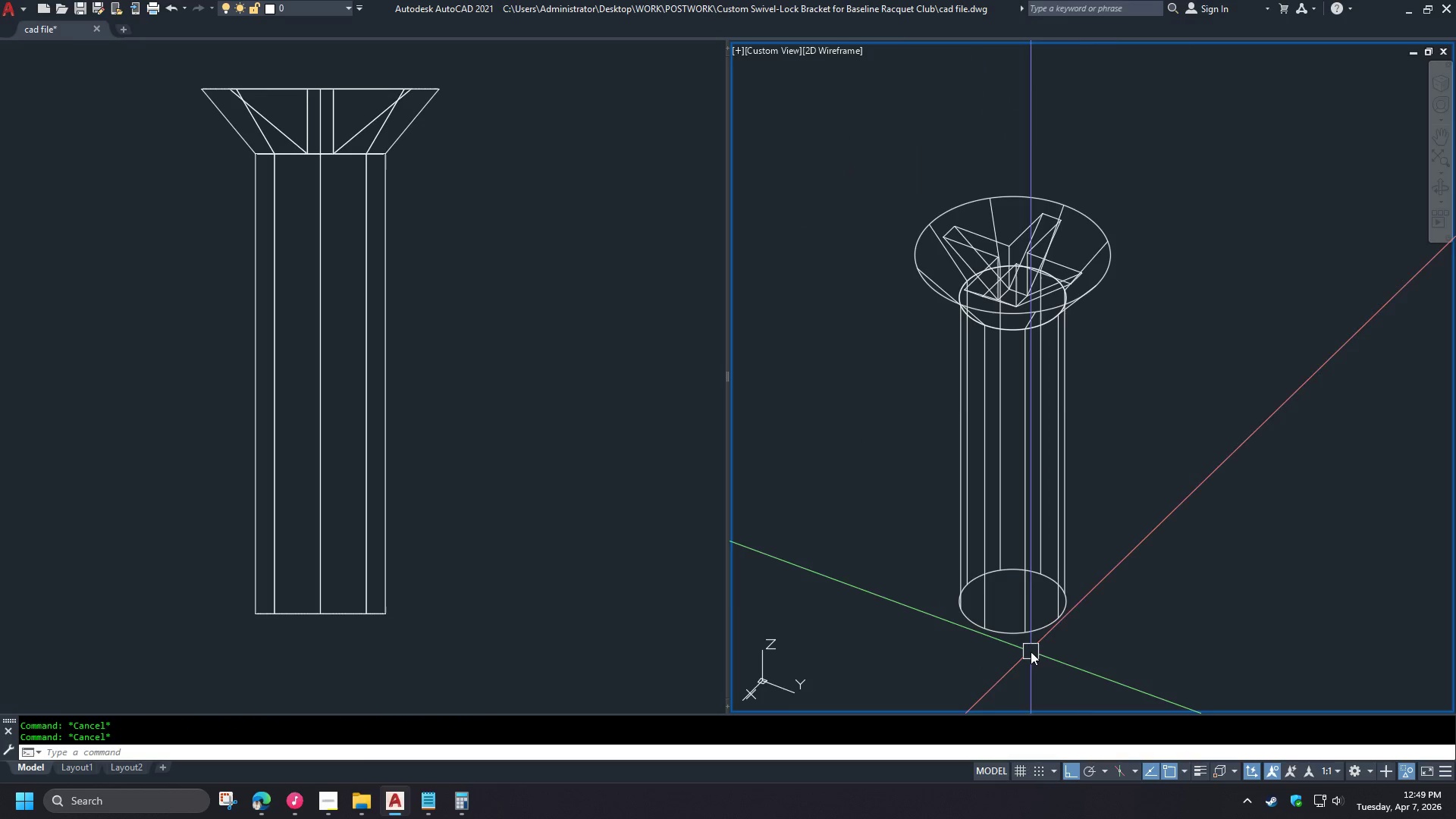 
right_click([1120, 607])
 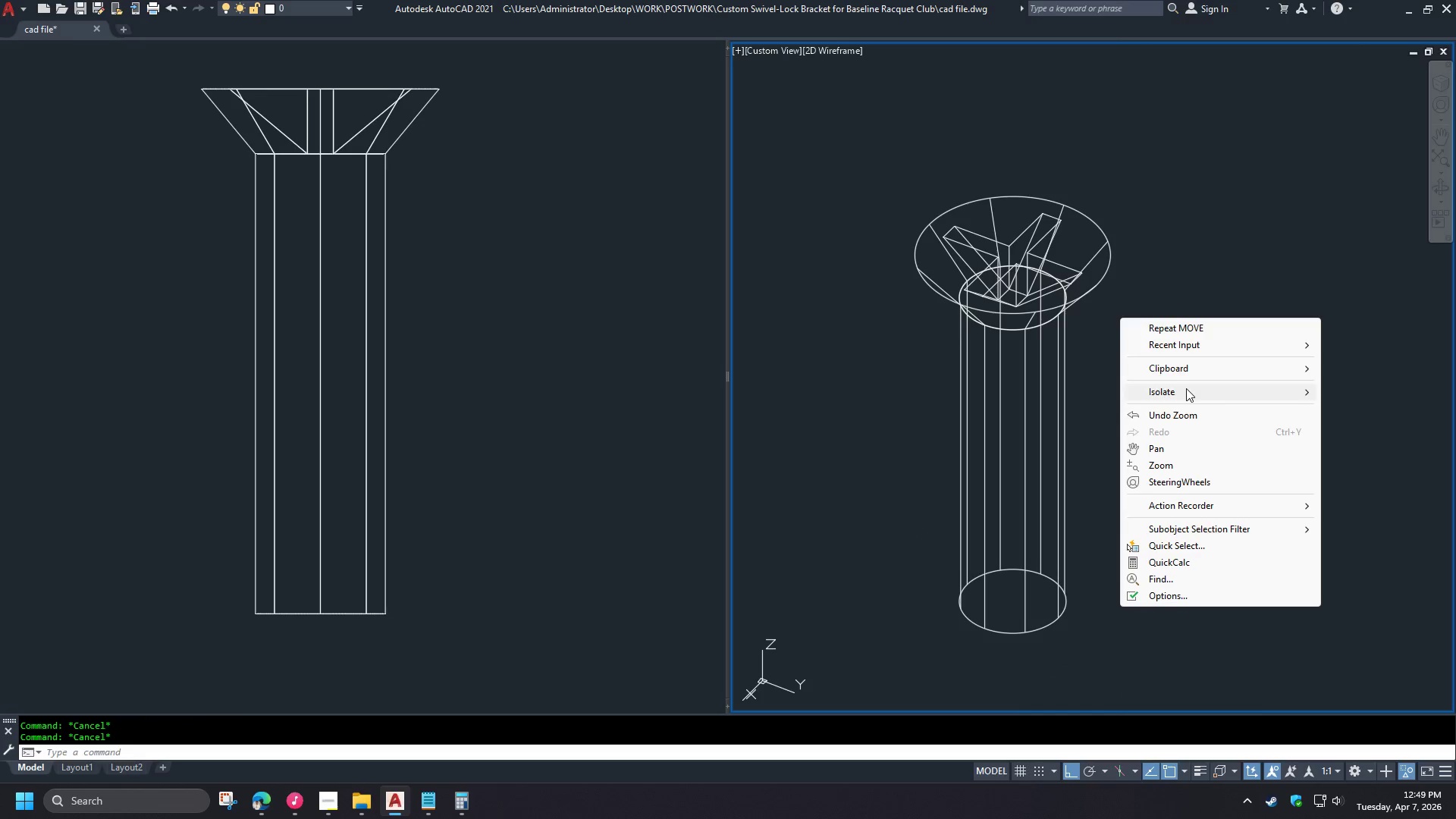 
scroll: coordinate [1031, 651], scroll_direction: down, amount: 2.0
 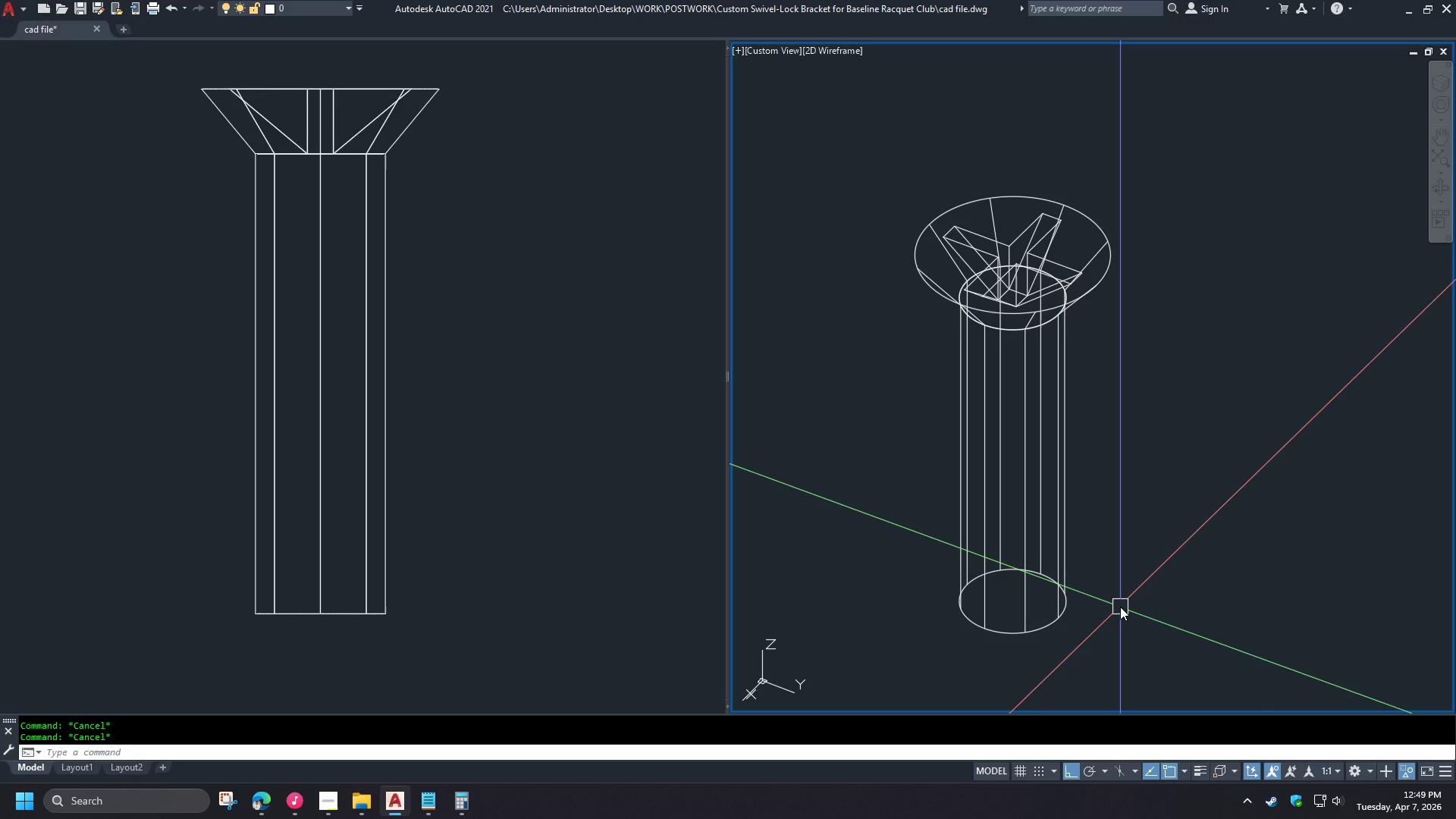 
left_click([1190, 391])
 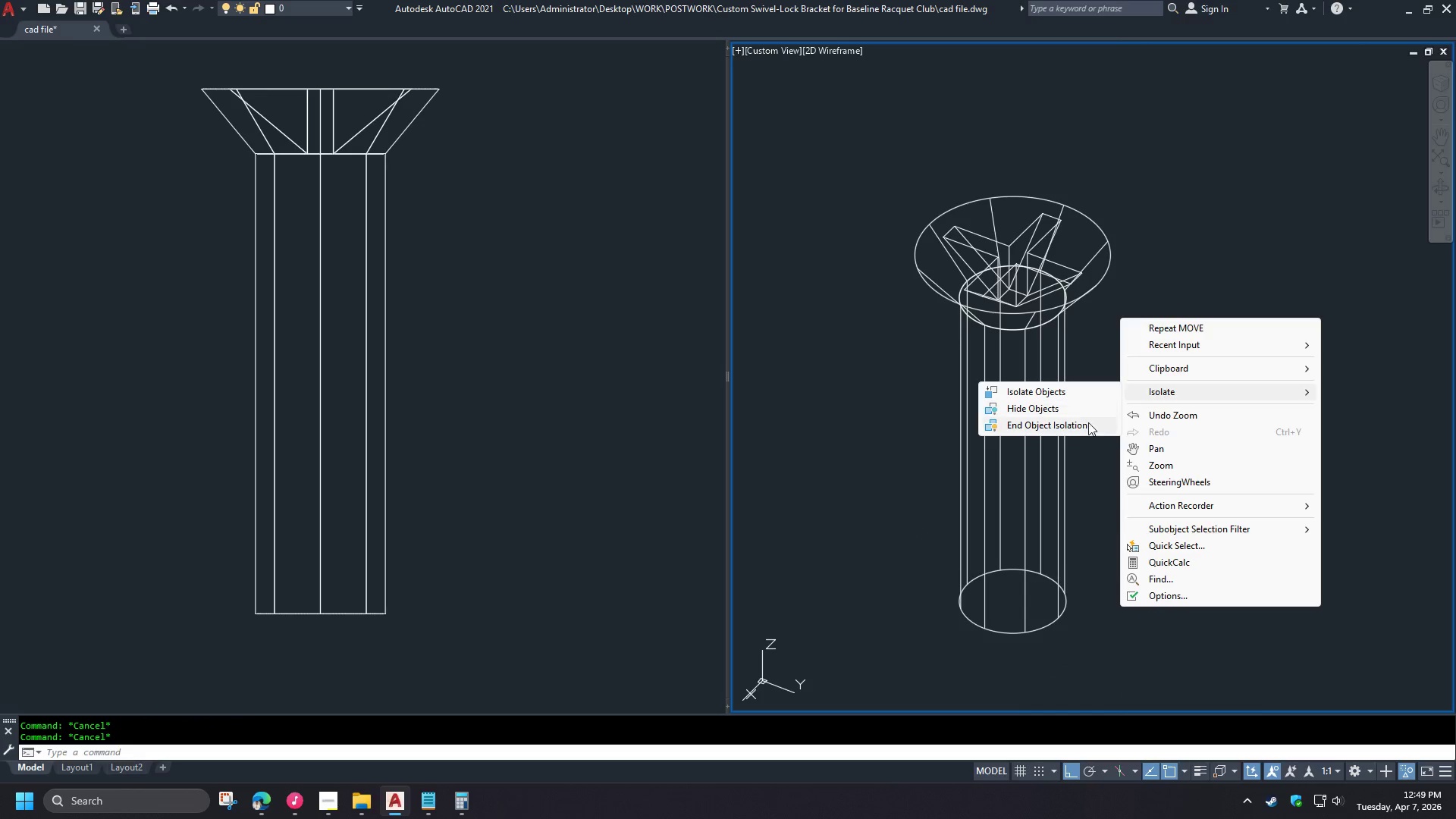 
left_click([1086, 425])
 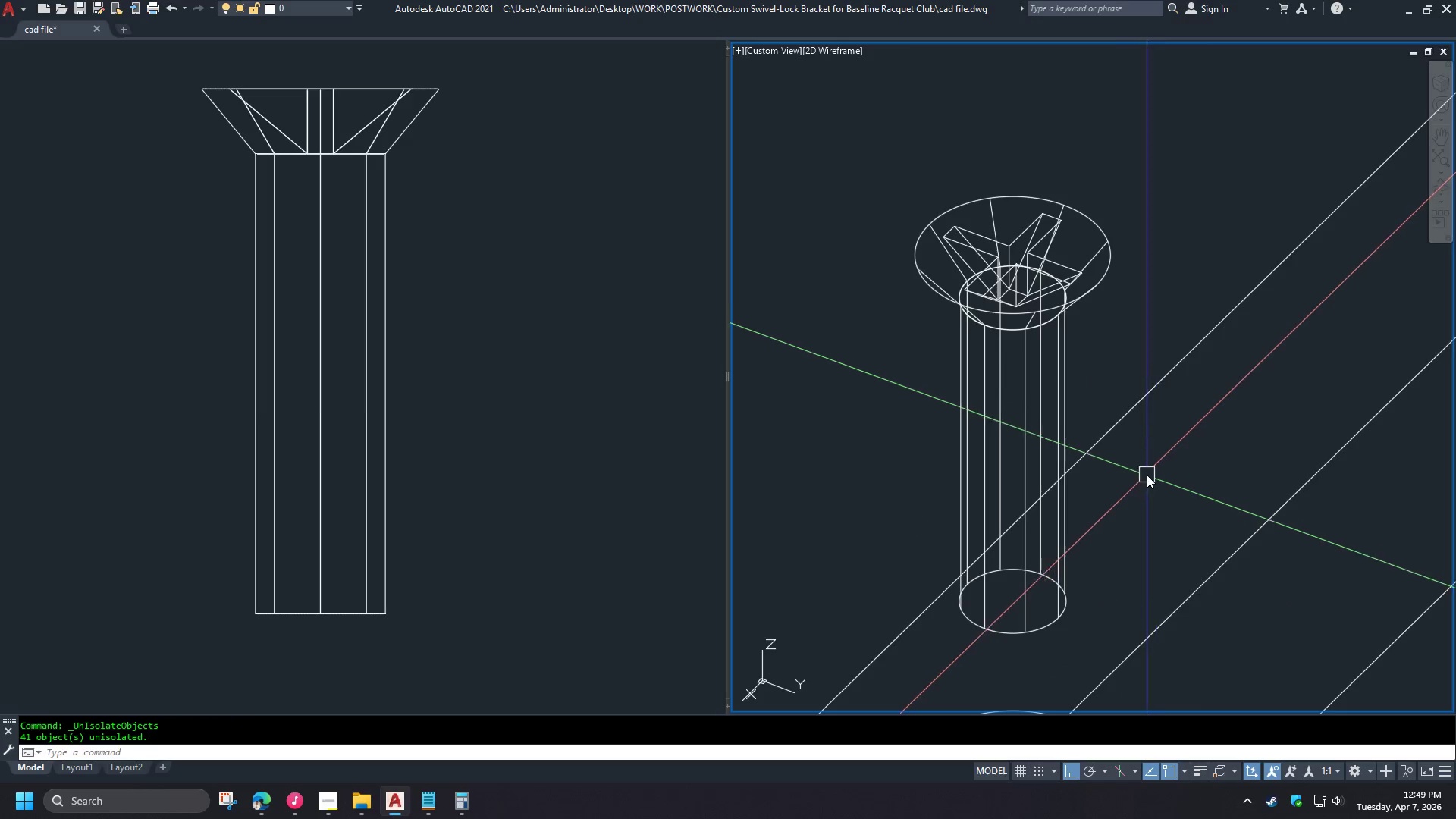 
scroll: coordinate [1126, 452], scroll_direction: down, amount: 5.0
 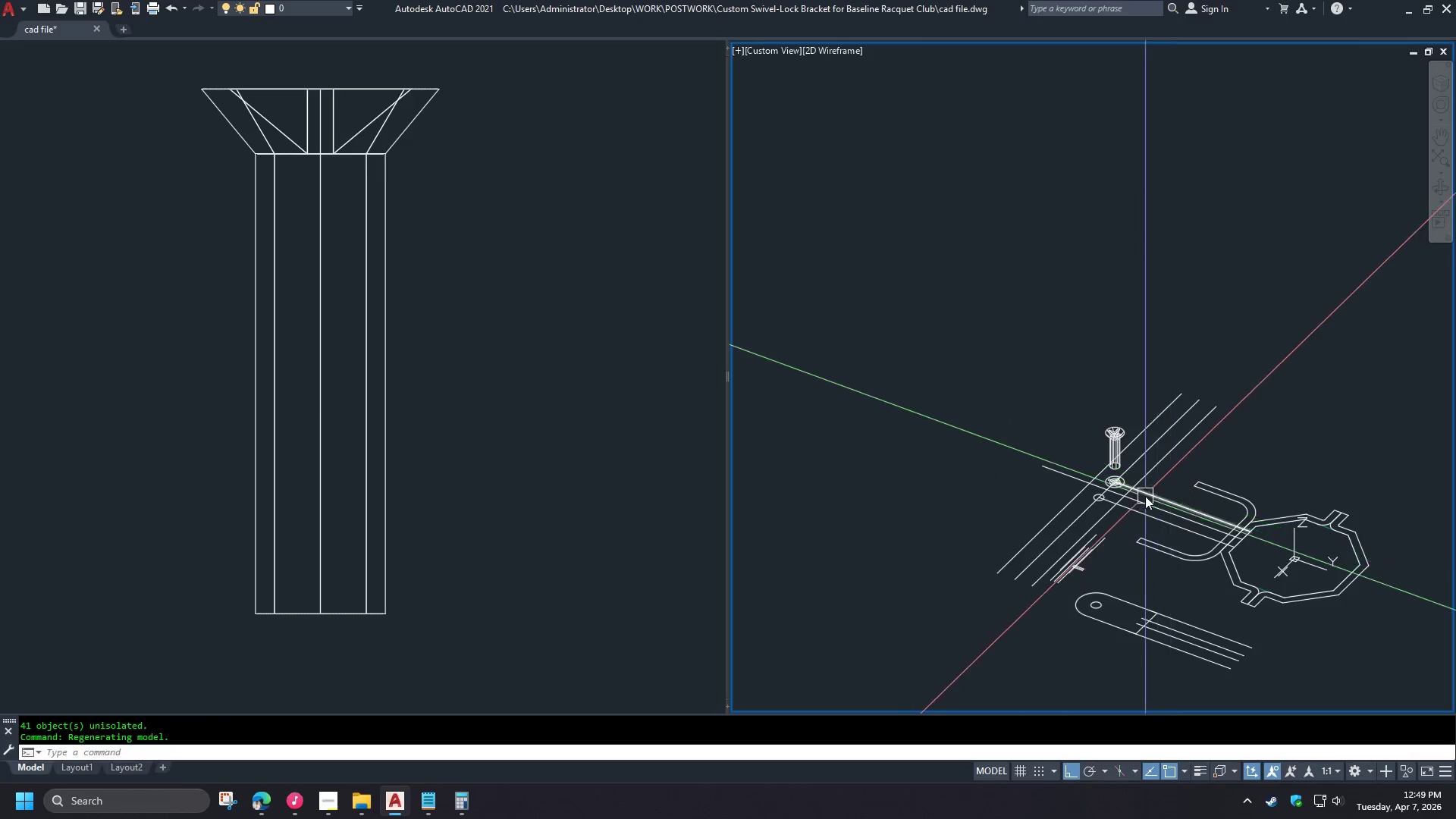 
scroll: coordinate [1098, 487], scroll_direction: up, amount: 4.0
 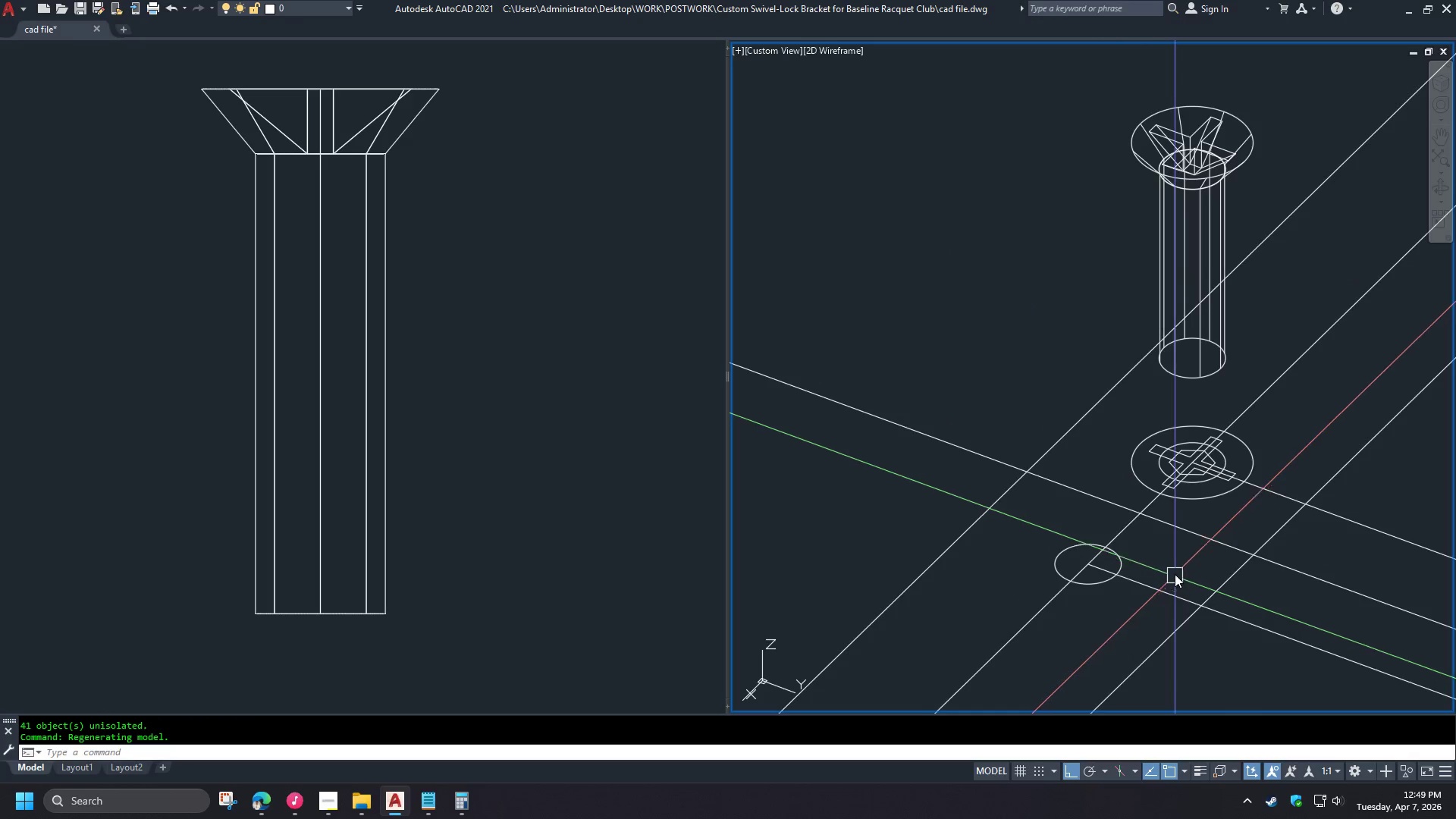 
scroll: coordinate [1124, 485], scroll_direction: down, amount: 3.0
 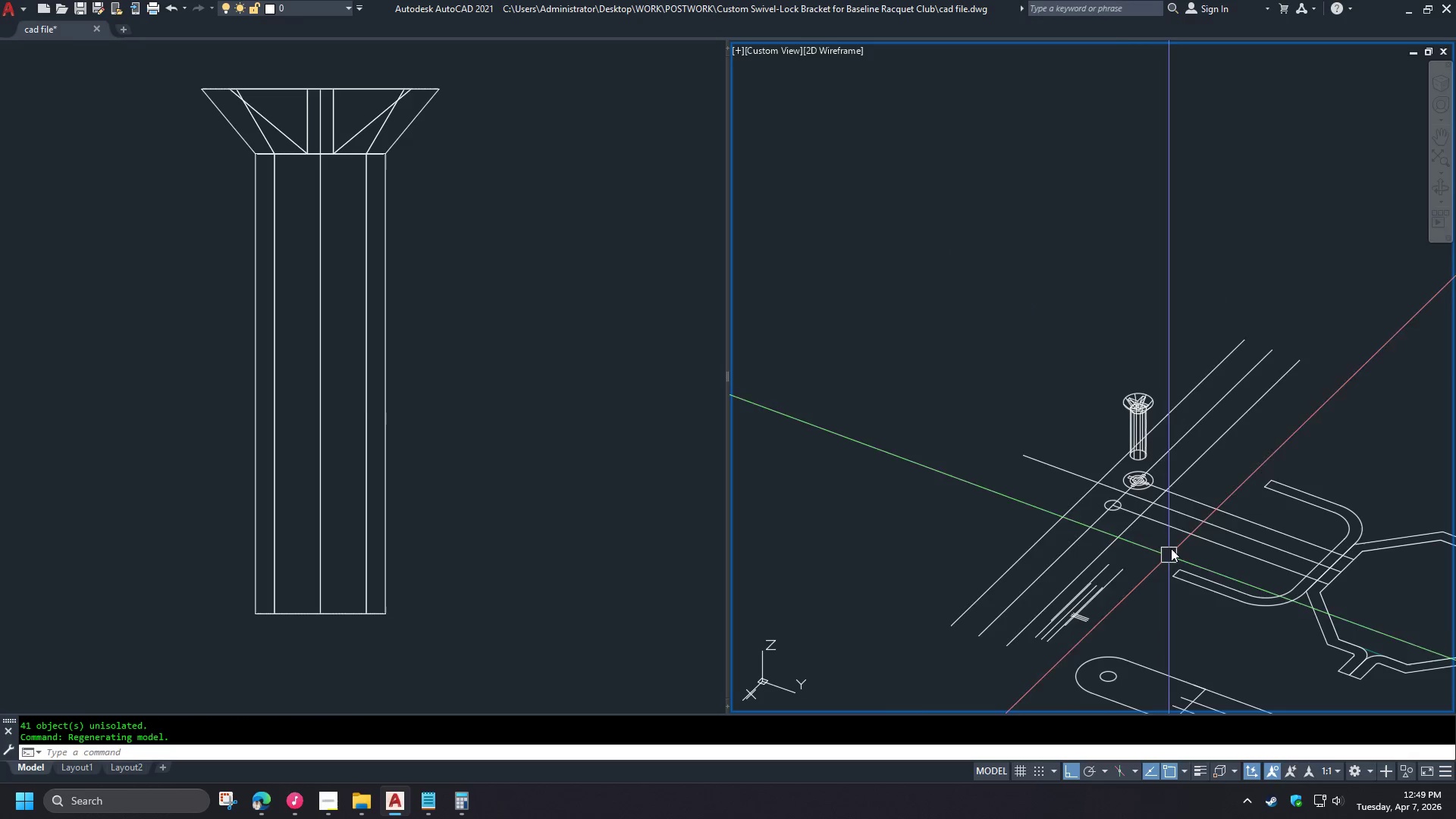 
scroll: coordinate [1148, 487], scroll_direction: up, amount: 4.0
 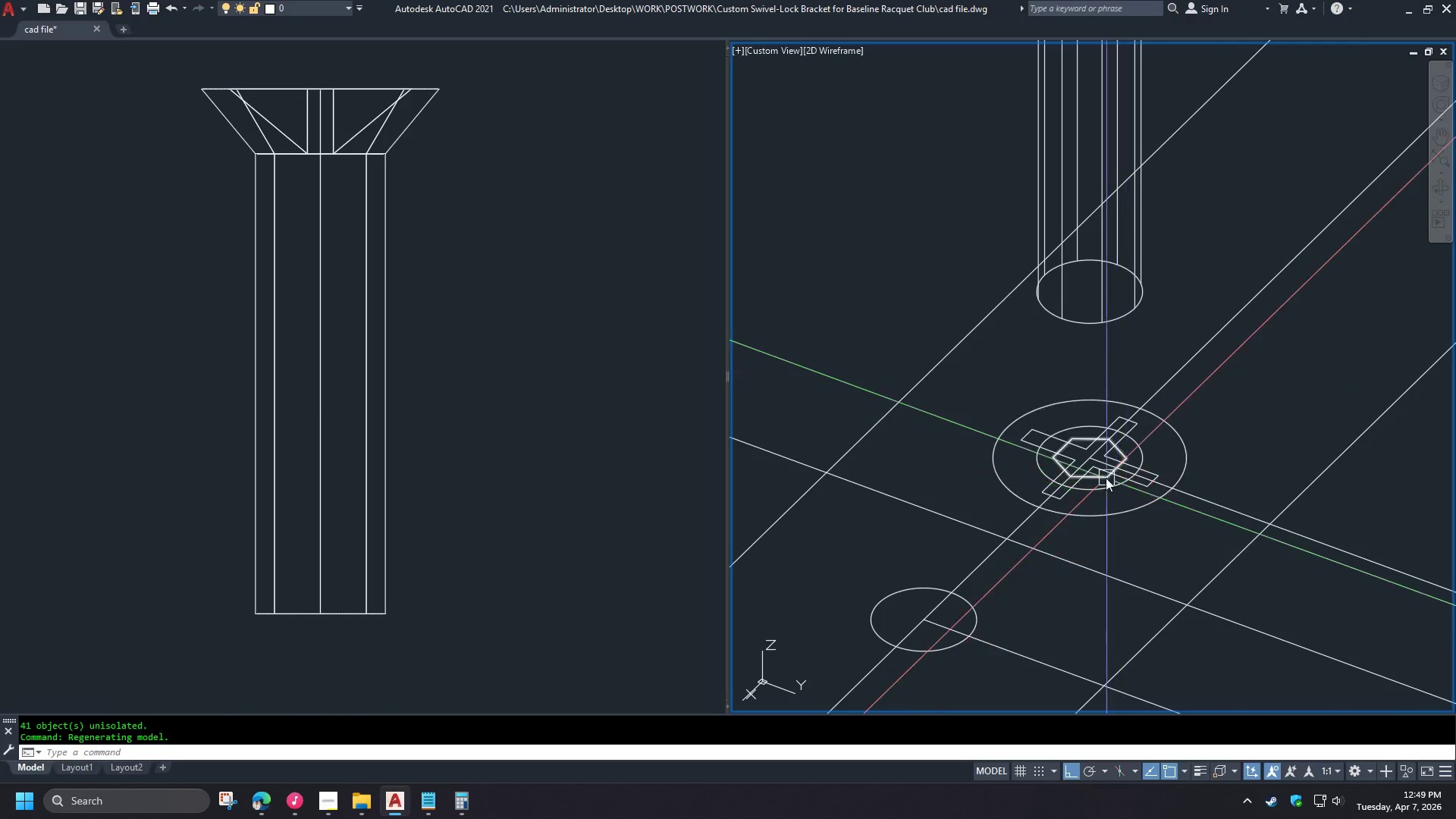 
scroll: coordinate [1111, 456], scroll_direction: down, amount: 4.0
 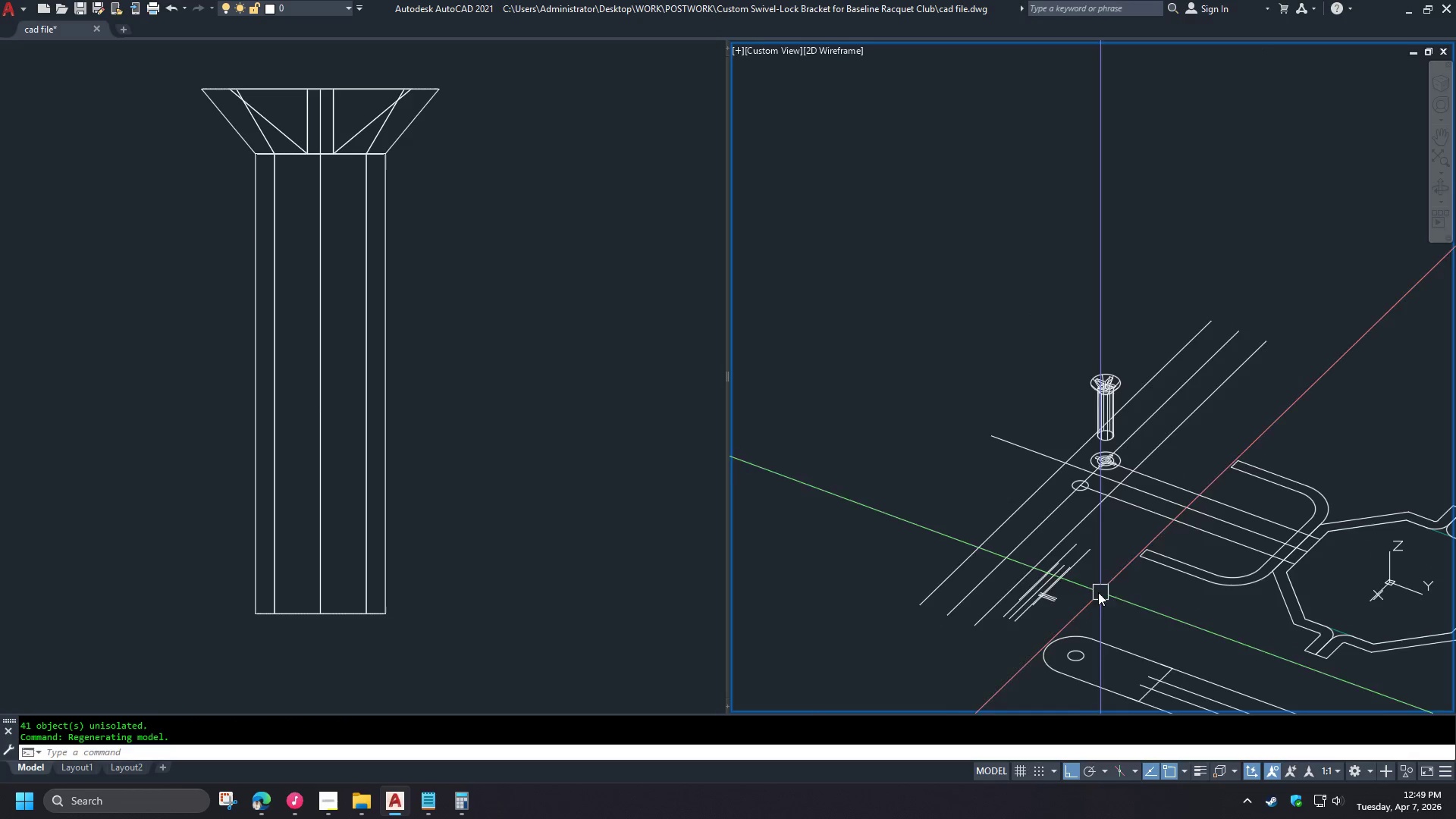 
left_click([1033, 548])
 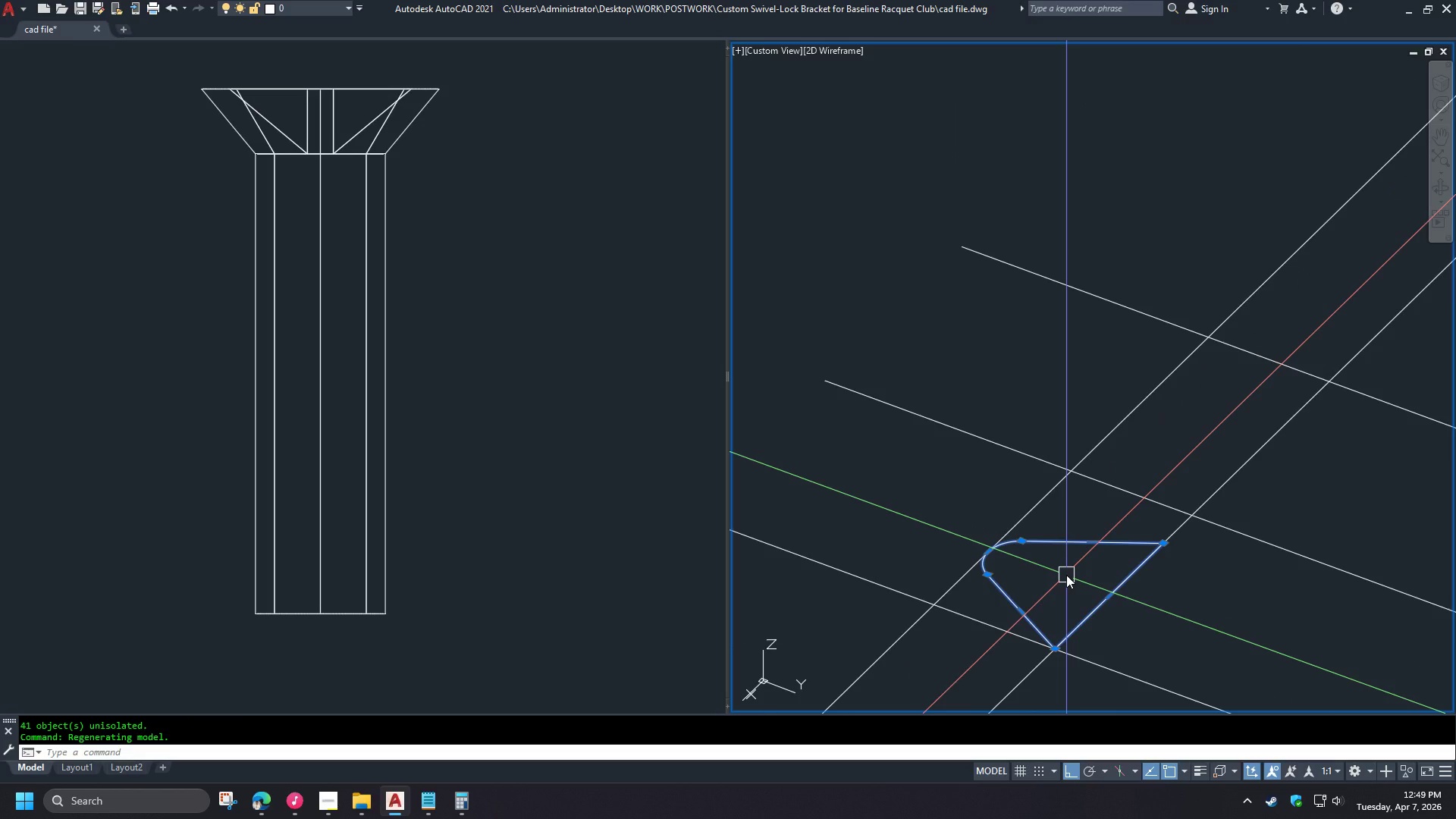 
scroll: coordinate [1064, 617], scroll_direction: up, amount: 3.0
 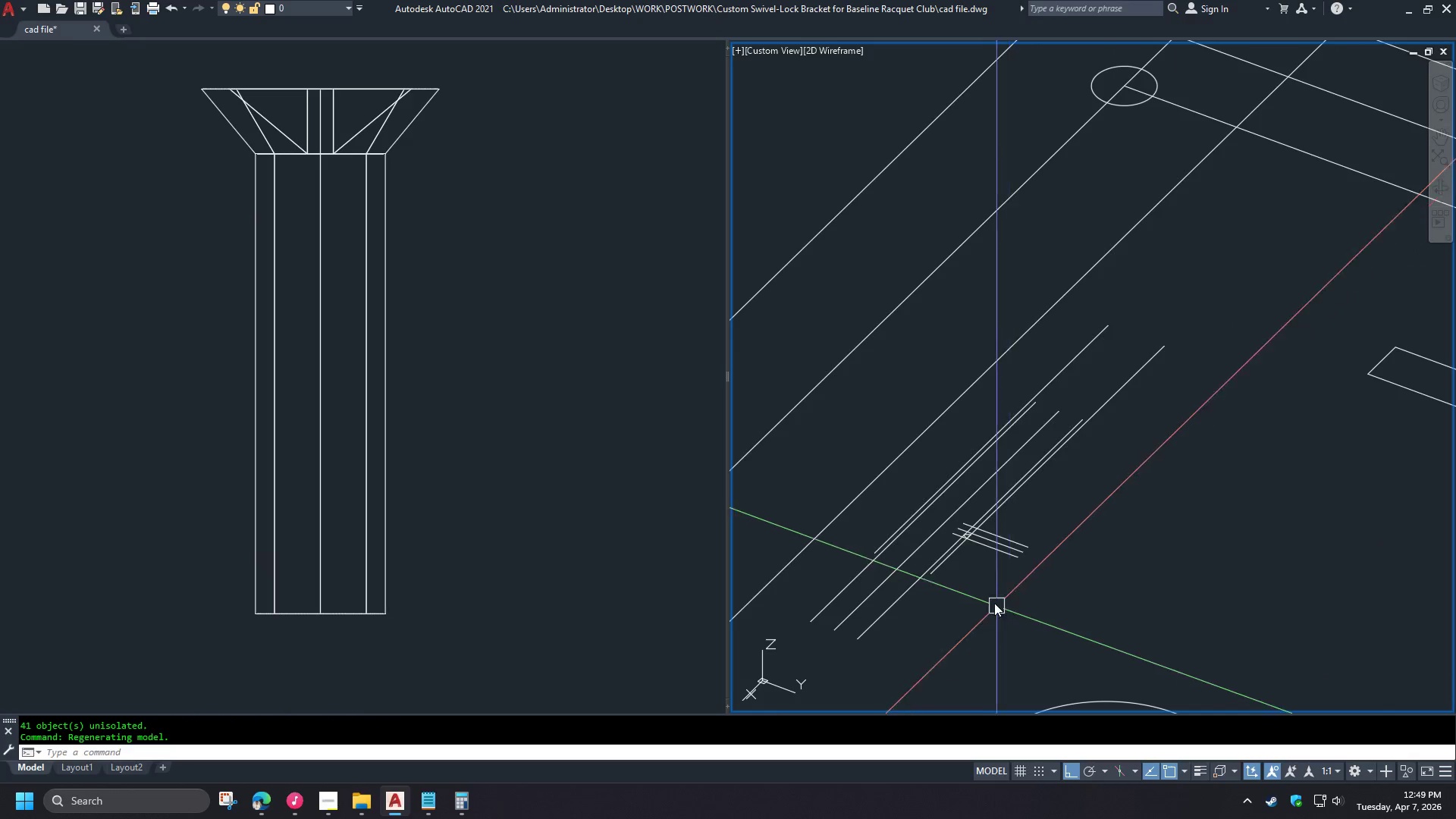 
type(co )
 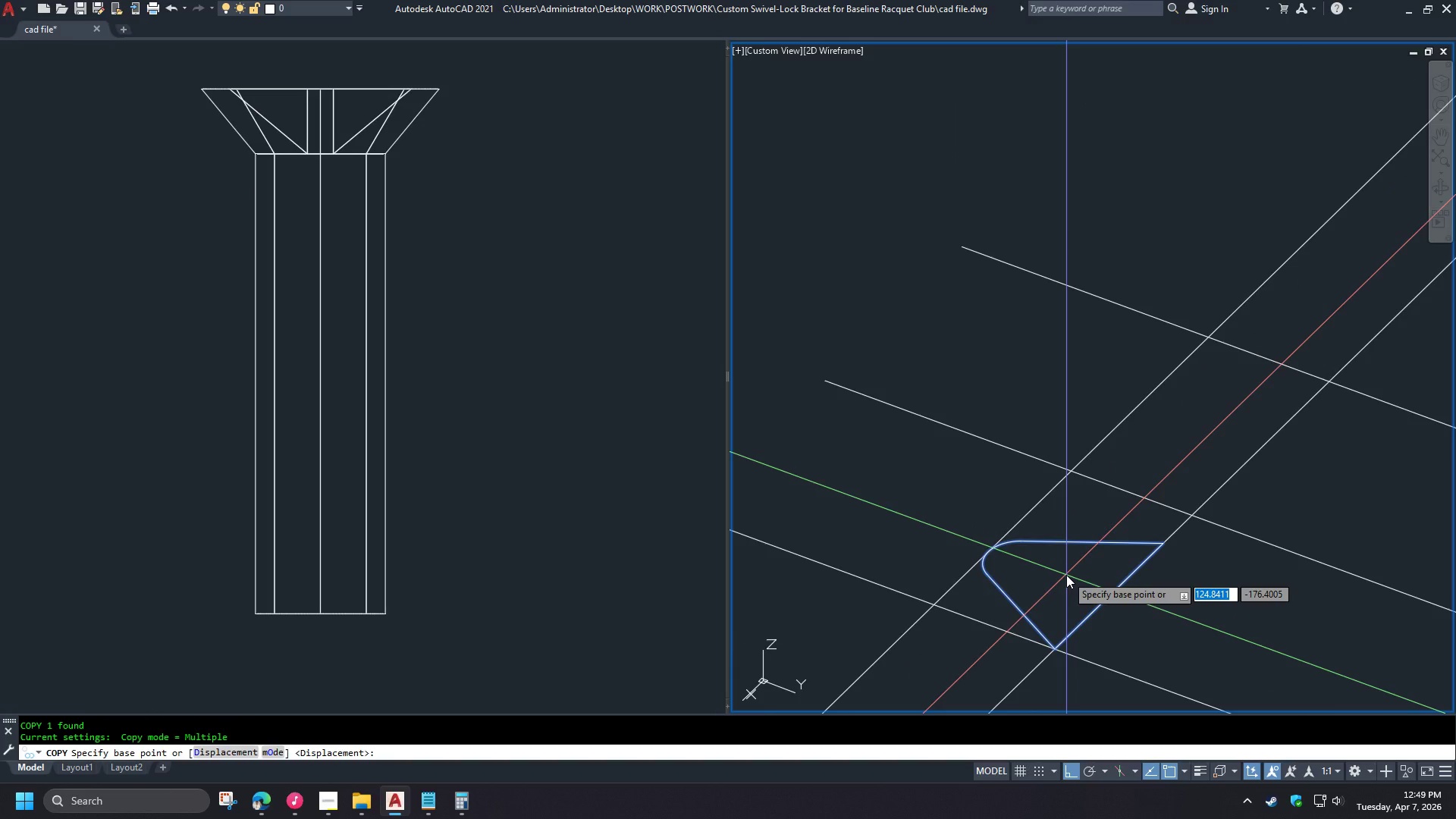 
scroll: coordinate [1011, 599], scroll_direction: up, amount: 7.0
 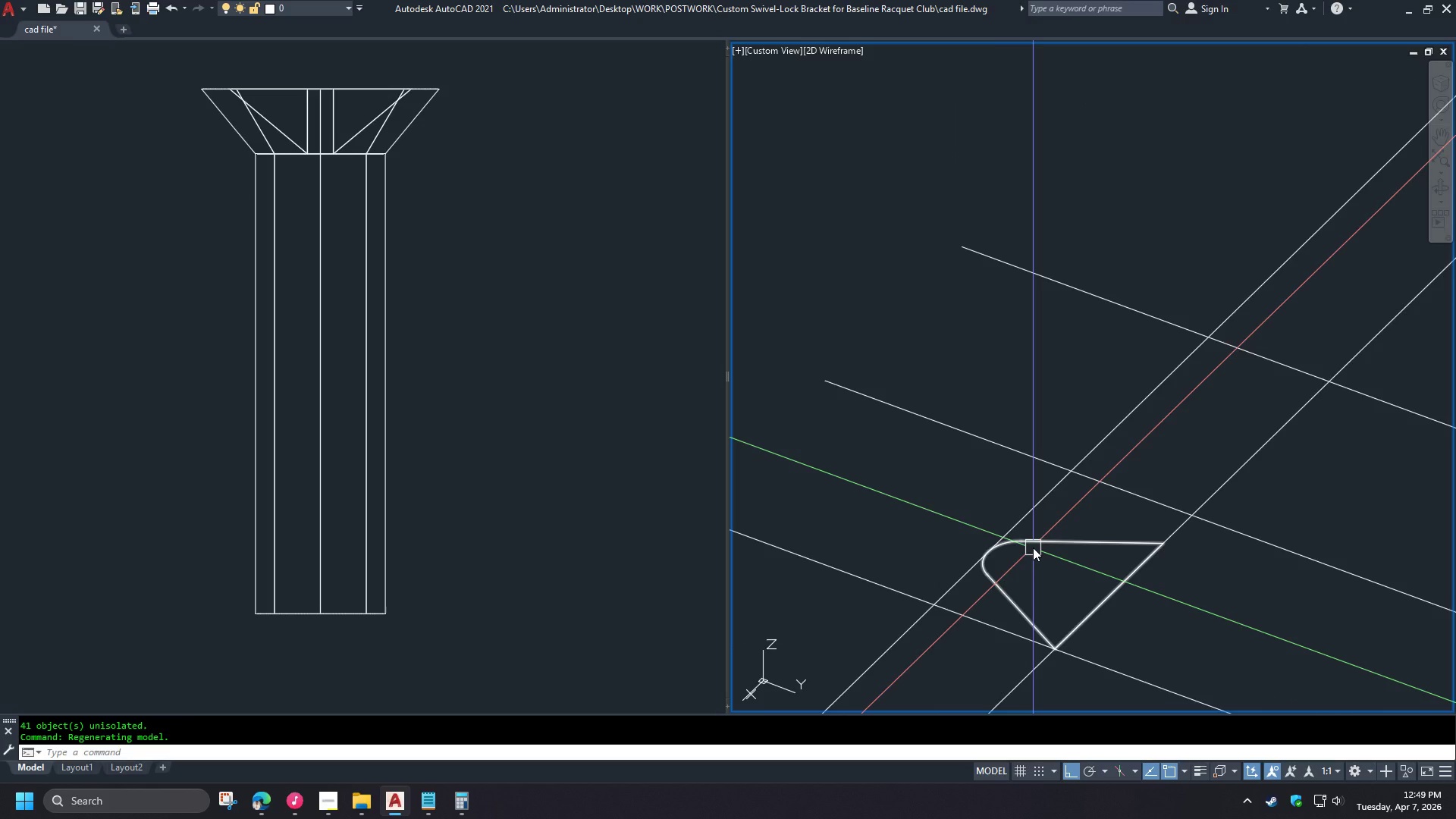 
key(Escape)
 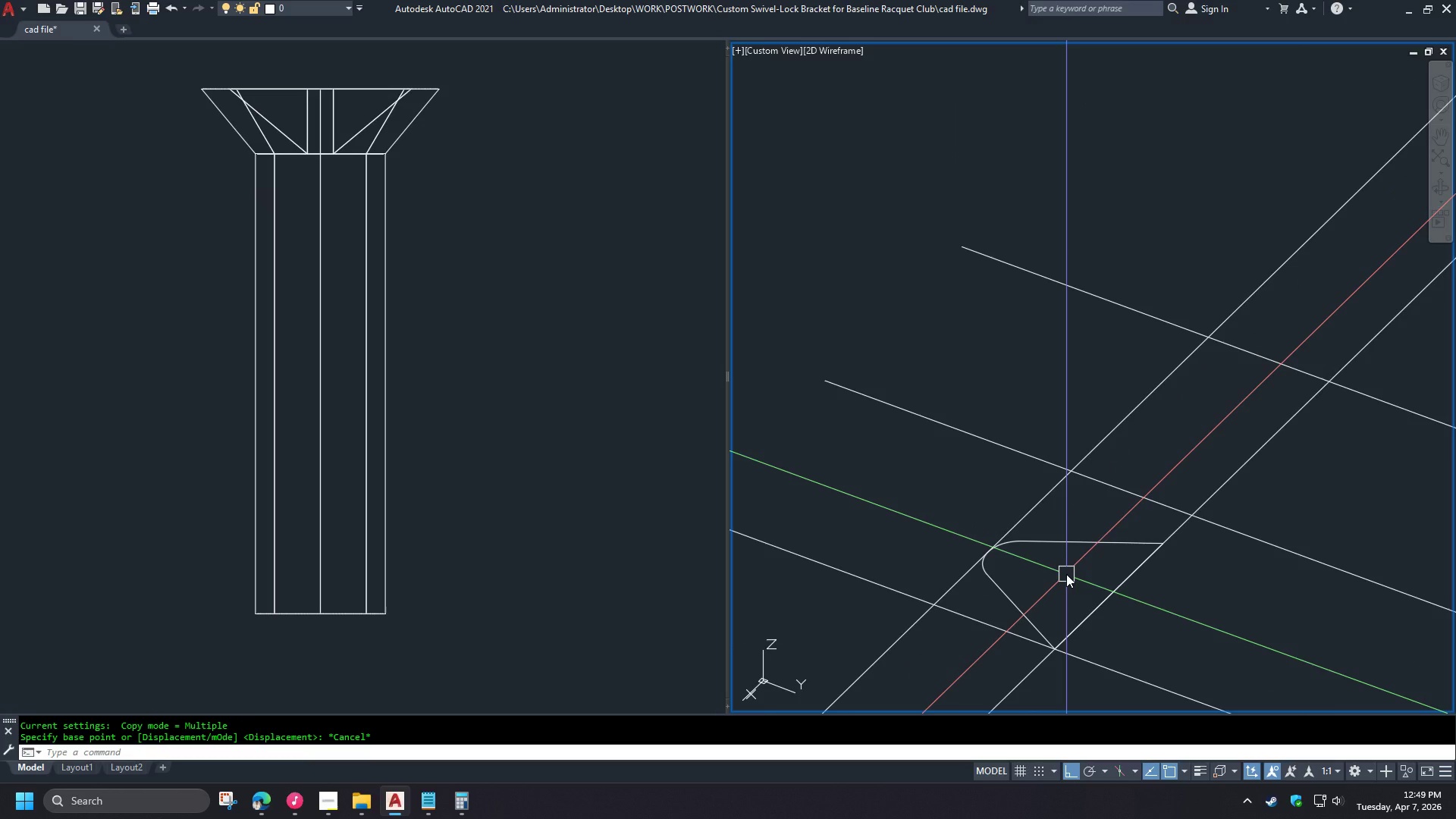 
key(Minus)
 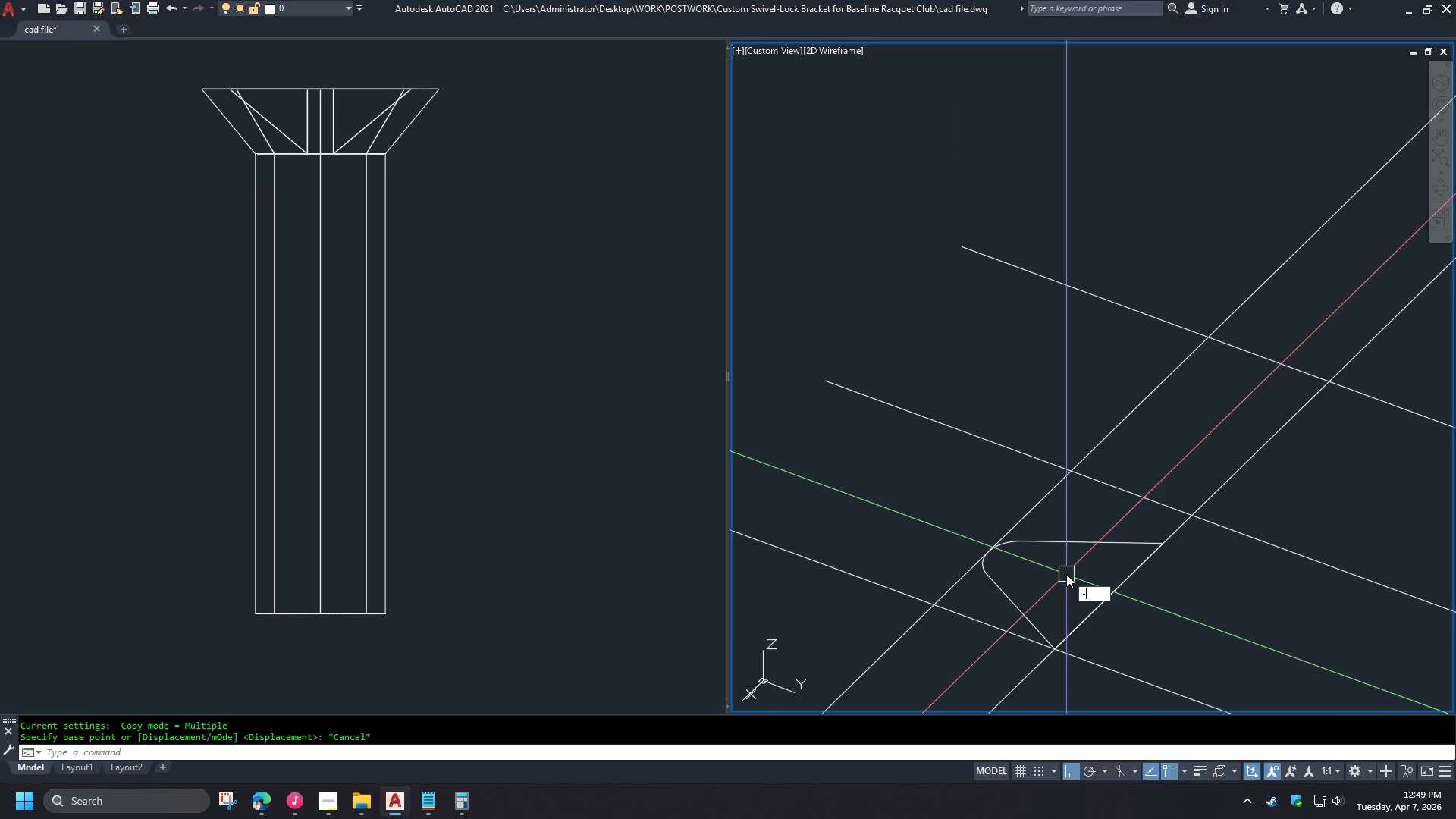 
key(V)
 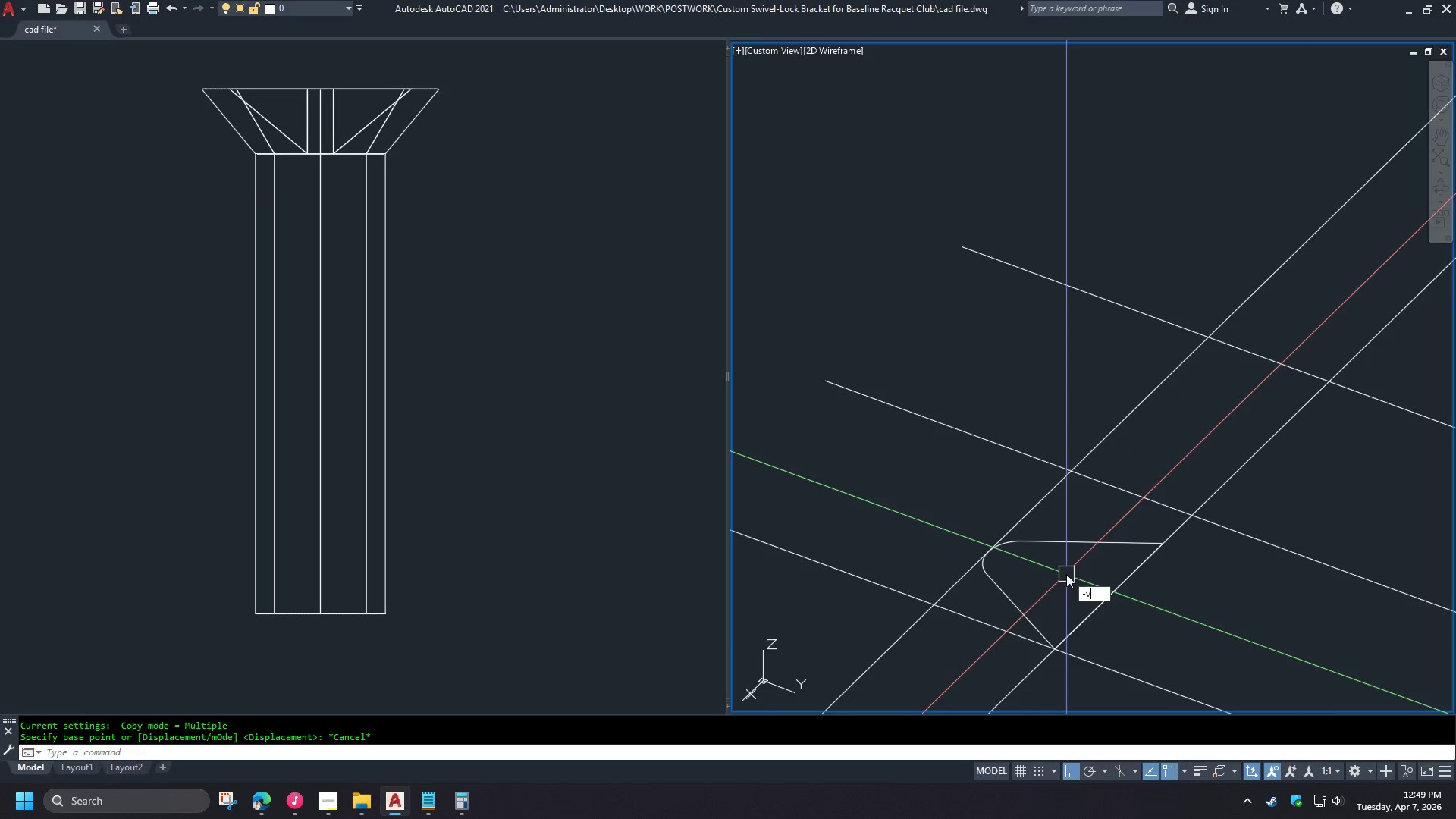 
key(Space)
 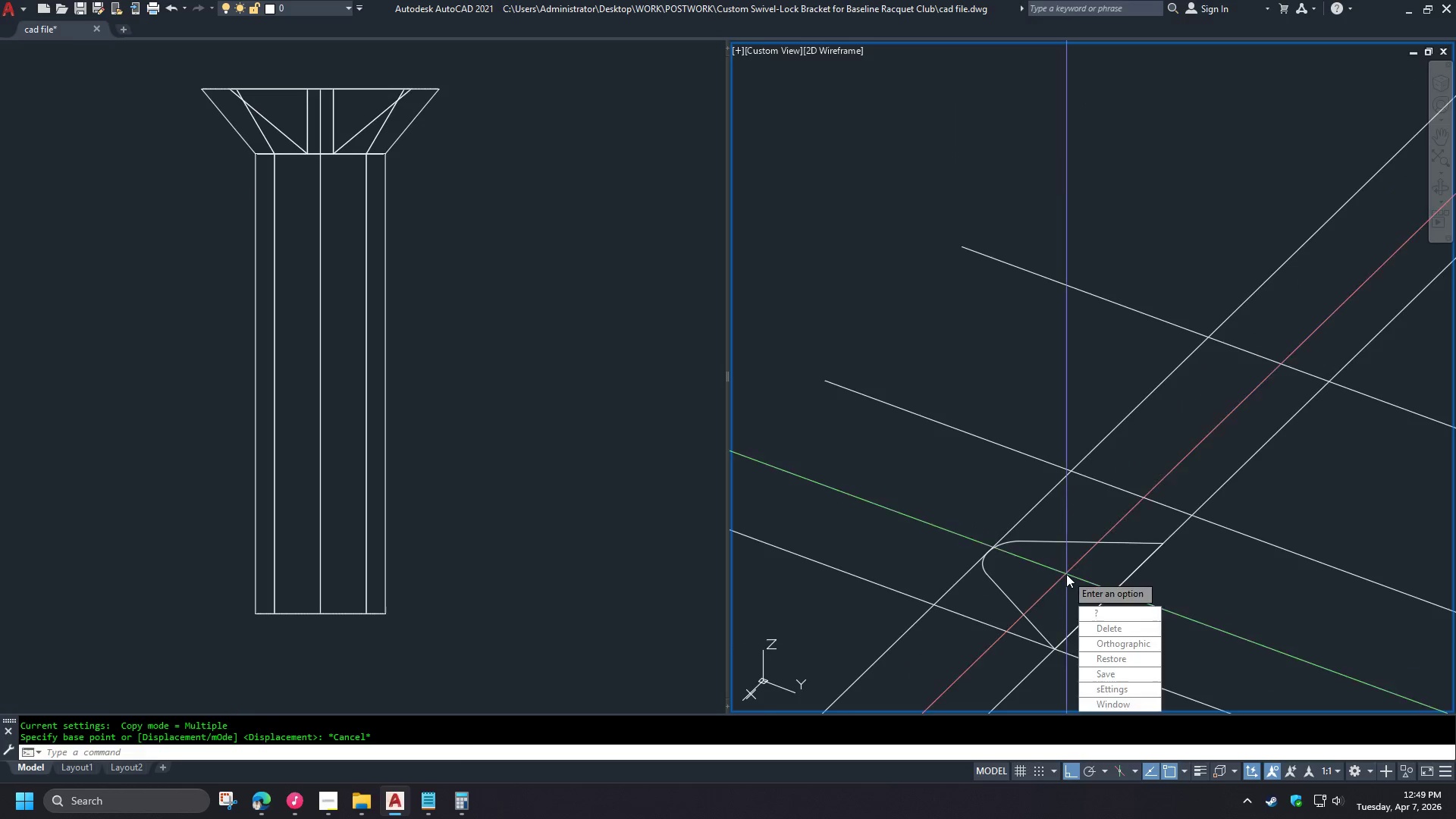 
key(T)
 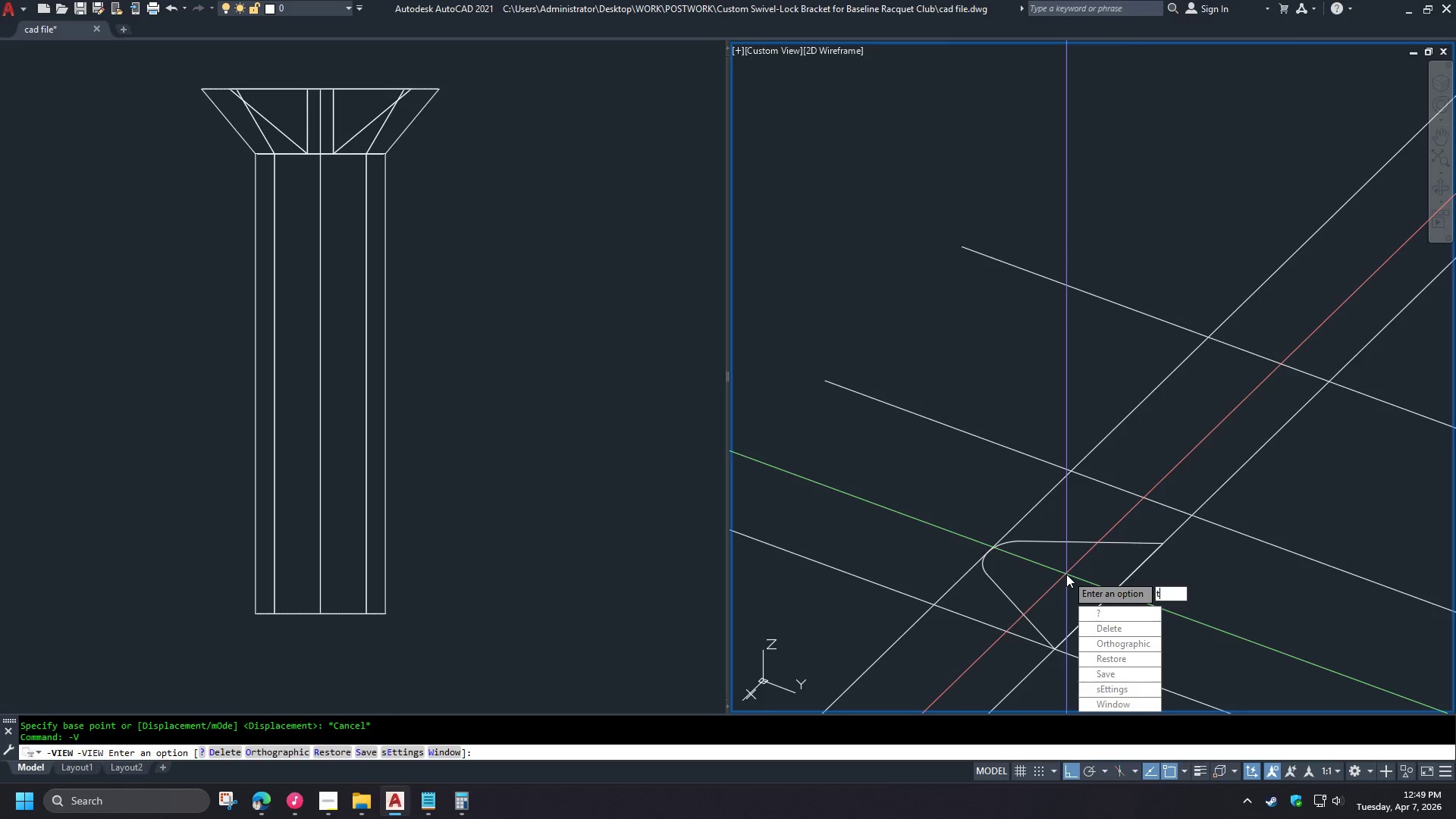 
key(Space)
 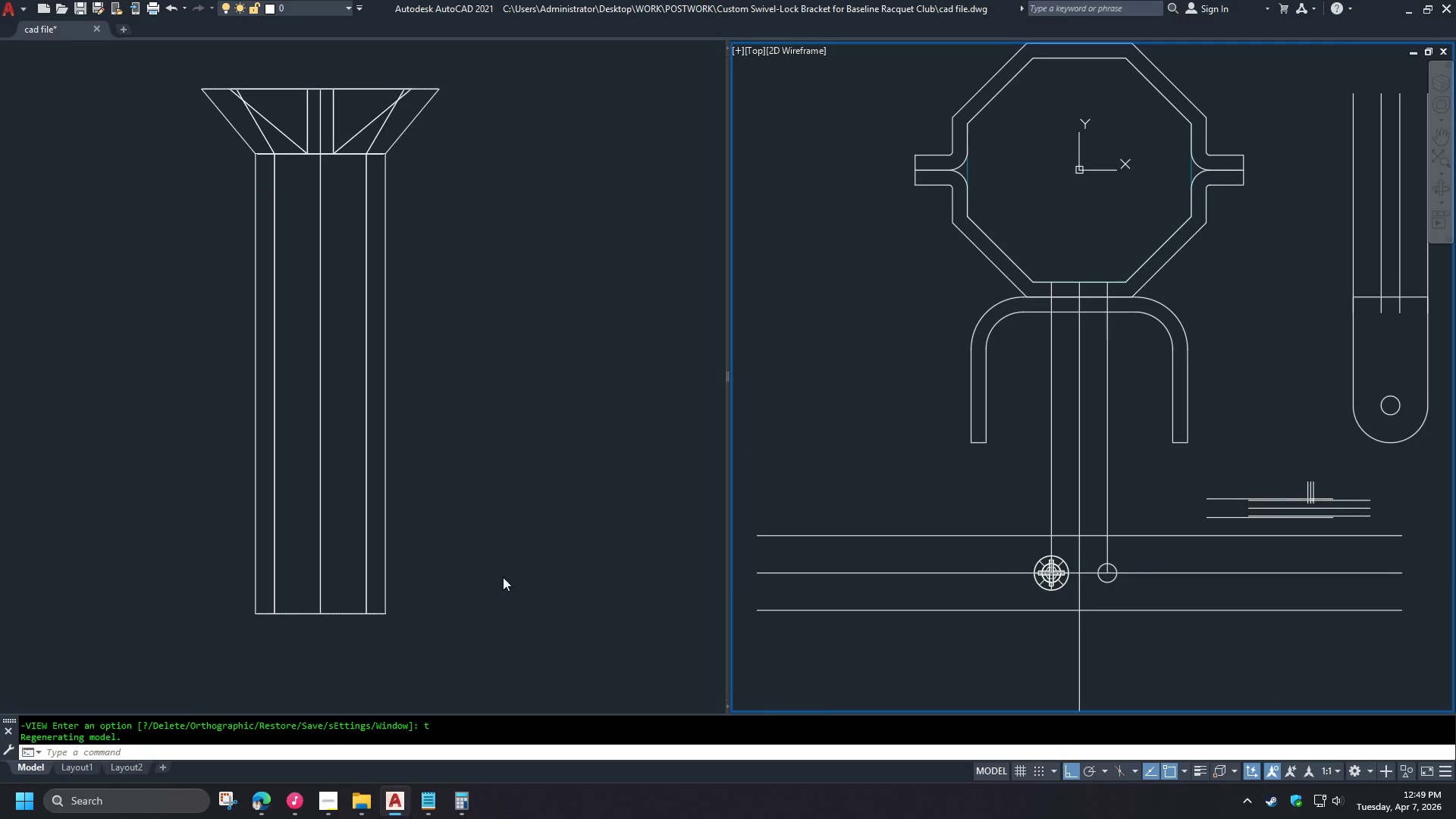 
left_click([490, 578])
 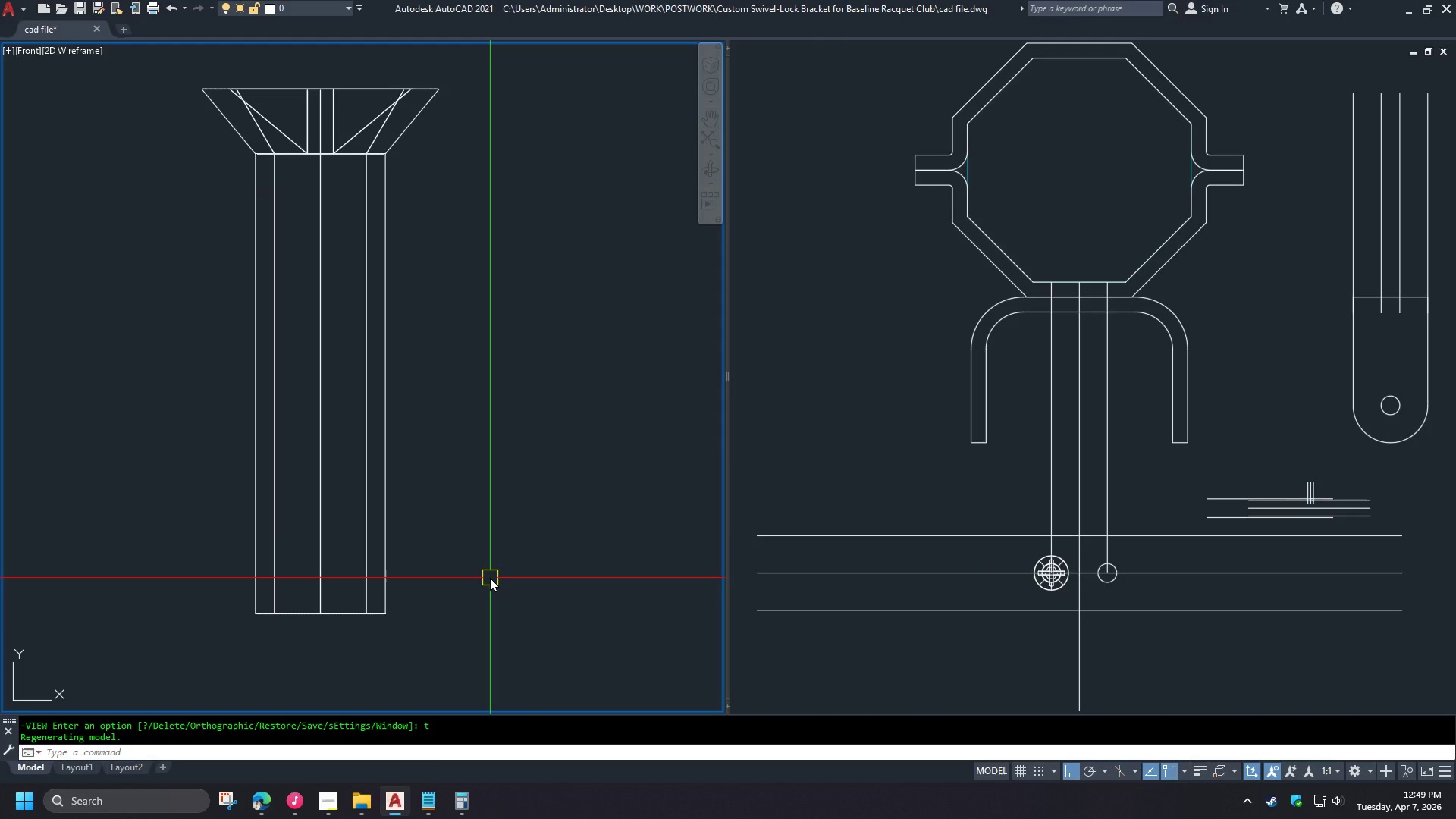 
key(Minus)
 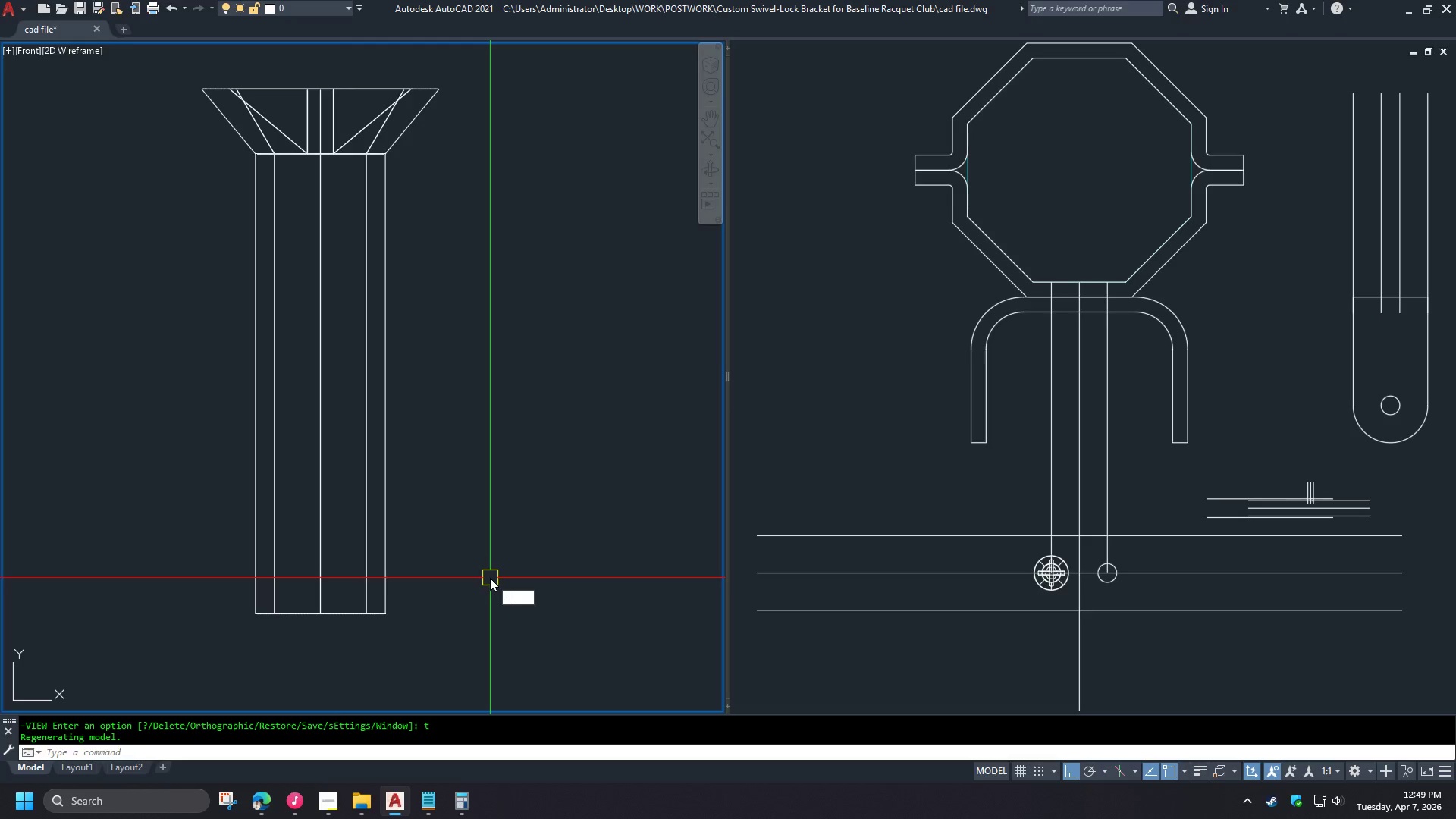 
key(V)
 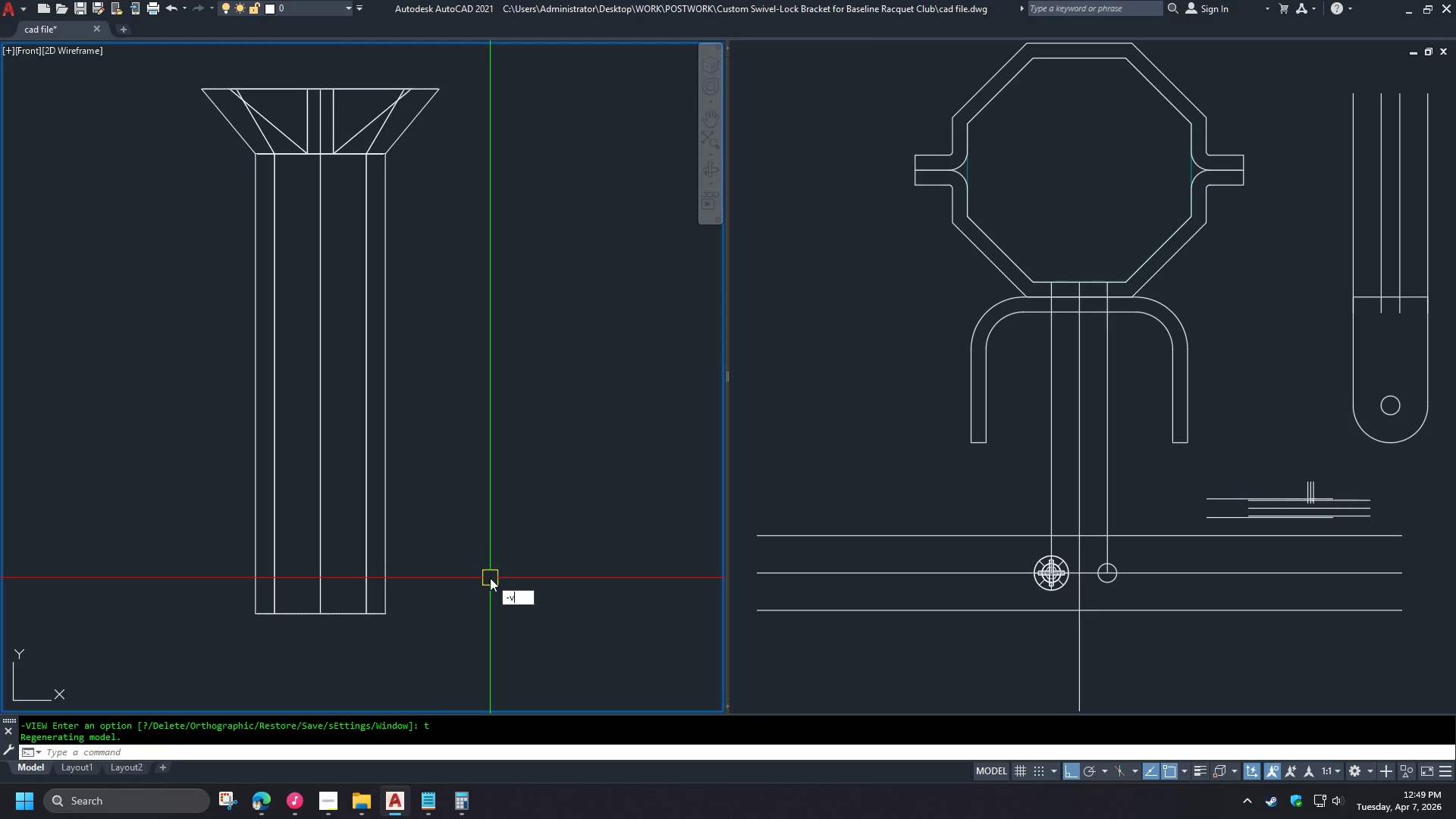 
key(Space)
 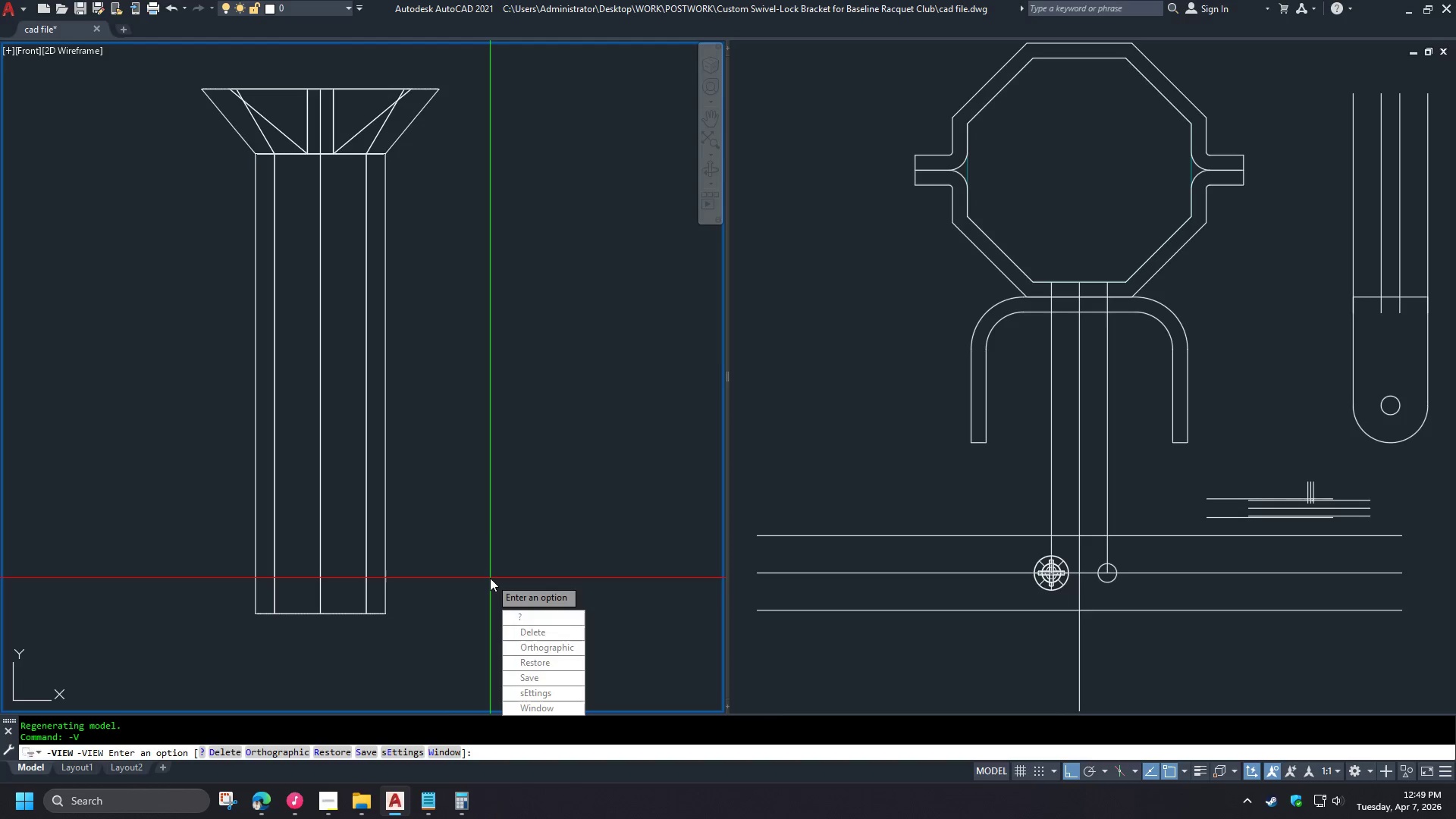 
key(T)
 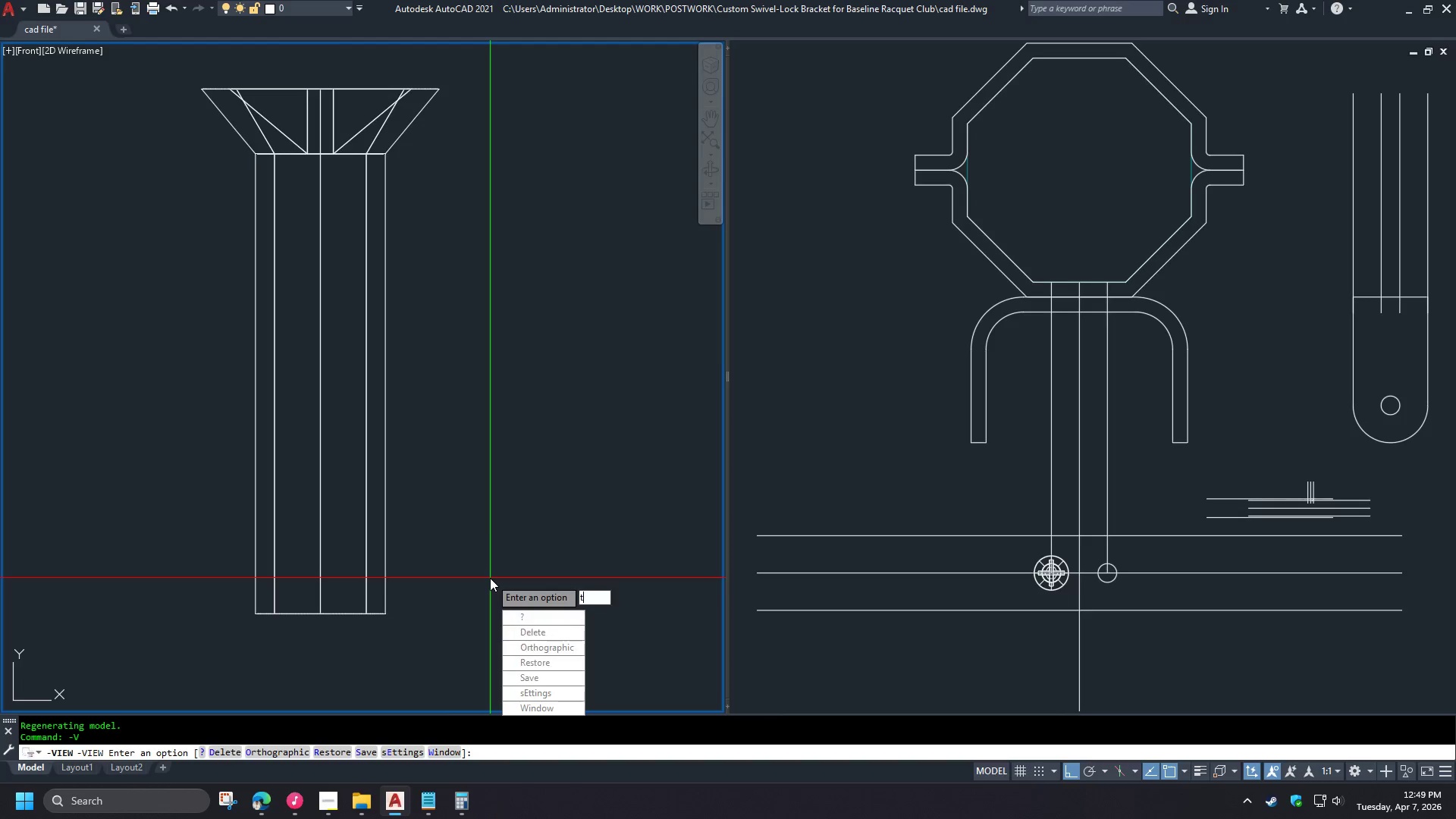 
key(Space)
 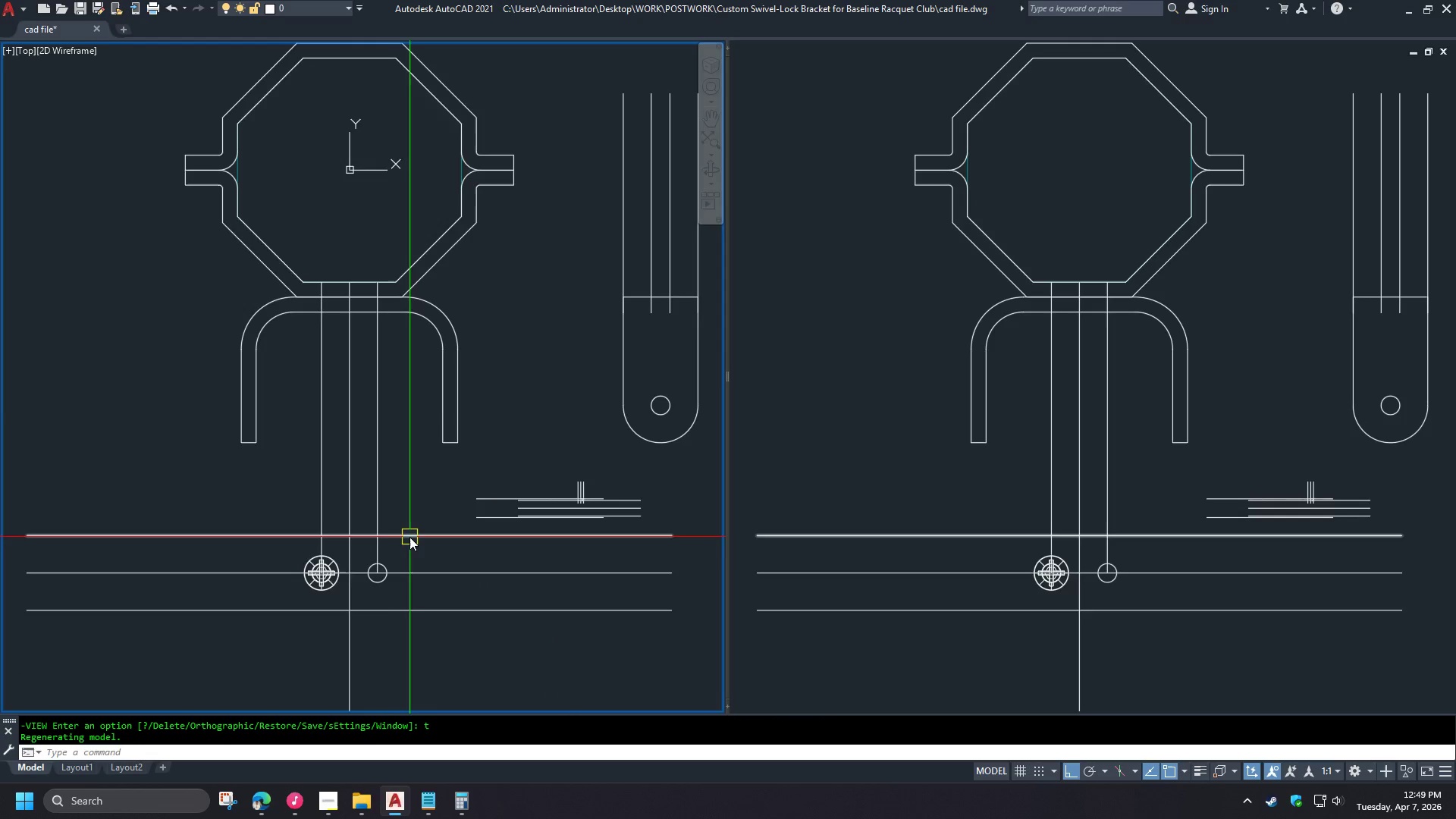 
left_click([1184, 507])
 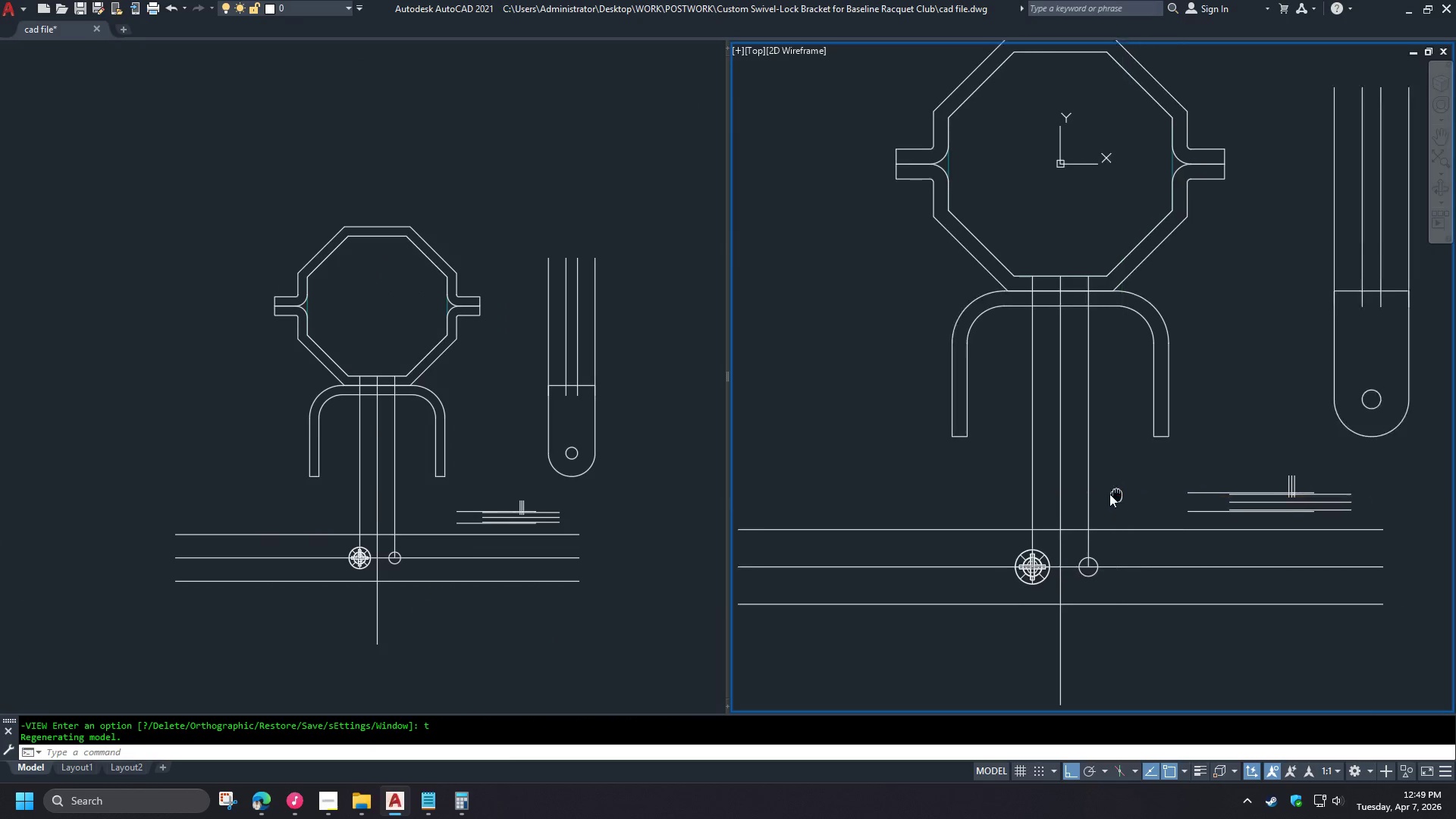 
scroll: coordinate [425, 534], scroll_direction: down, amount: 1.0
 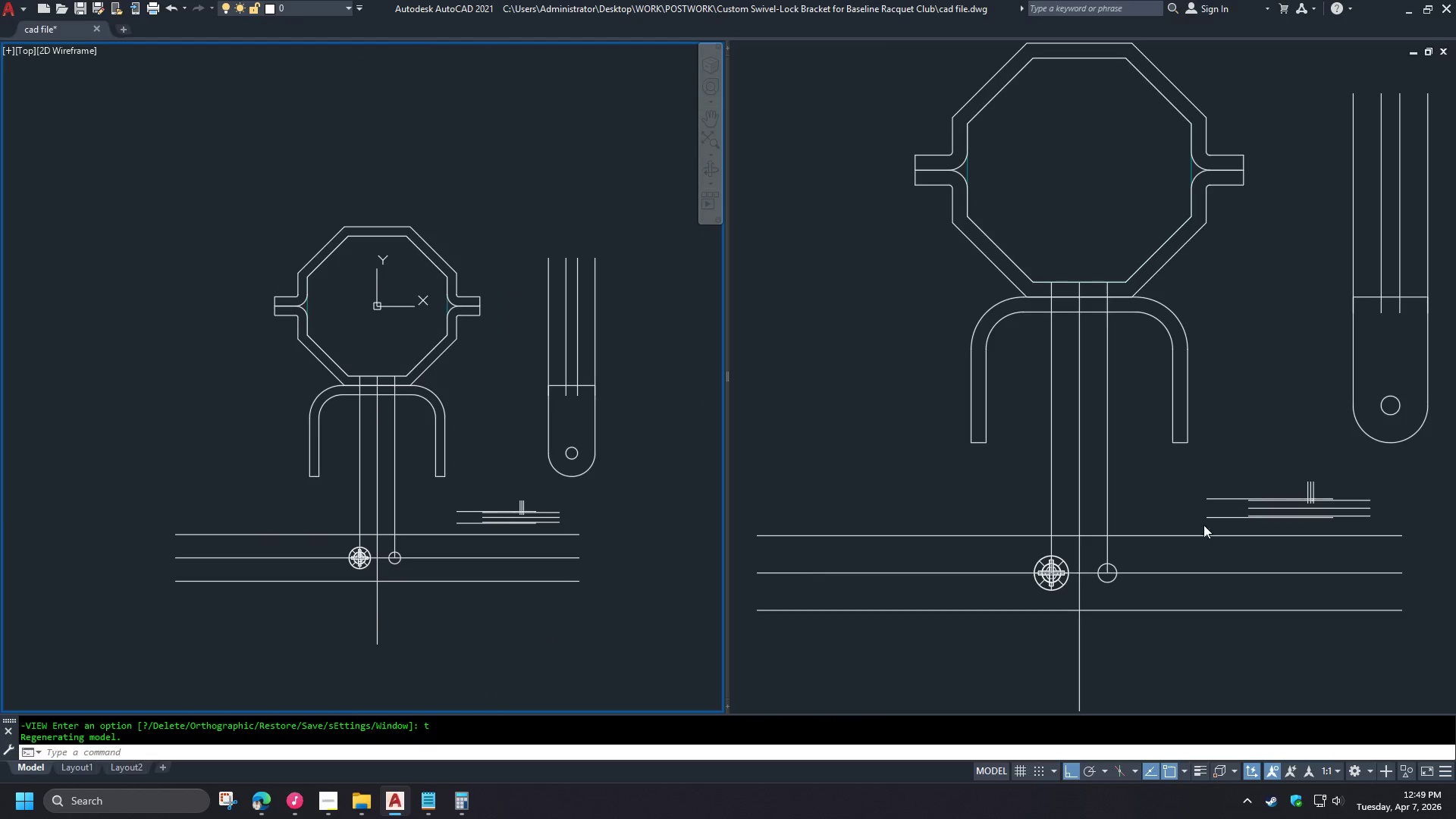 
wait(7.39)
 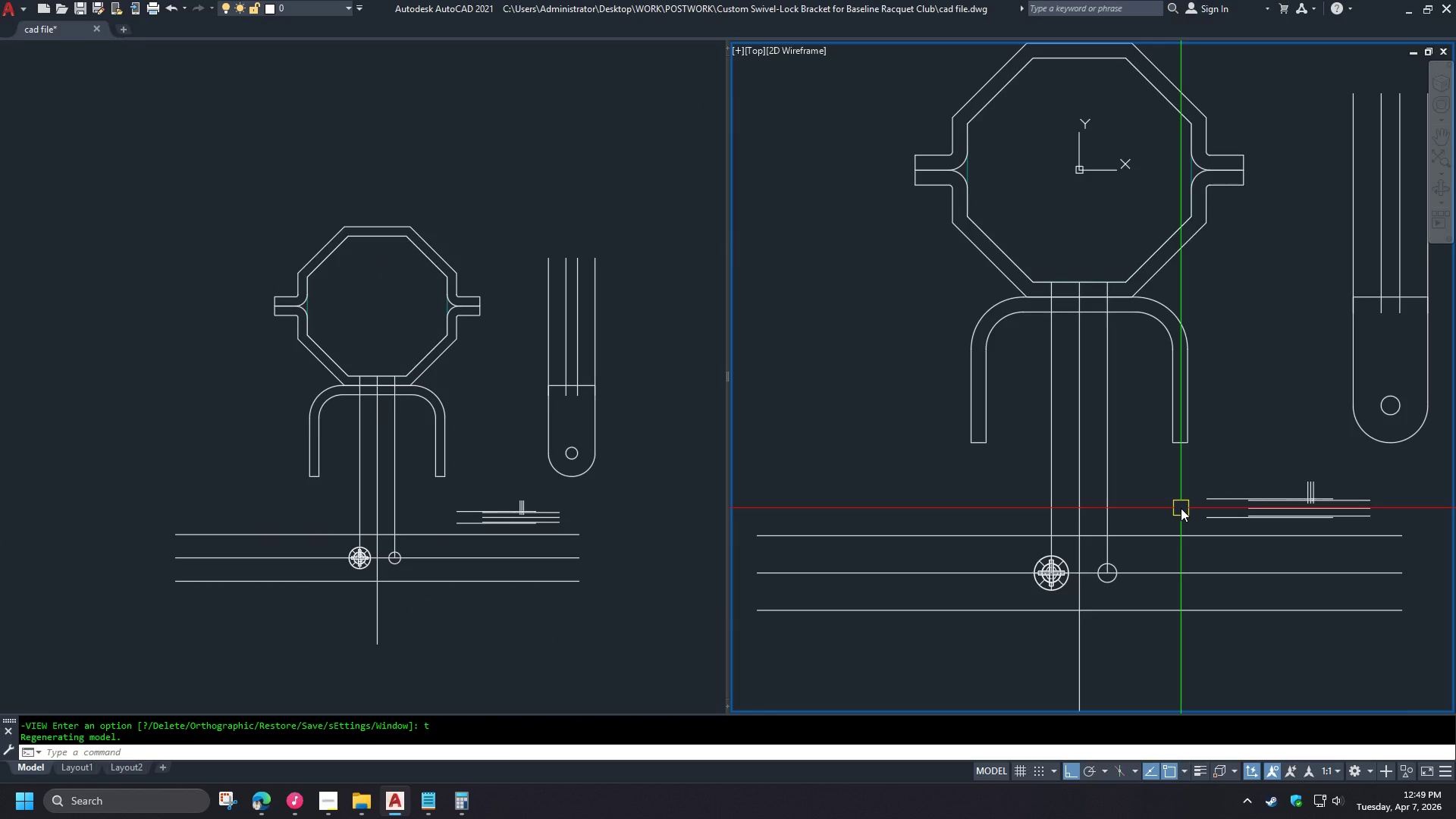 
left_click([512, 453])
 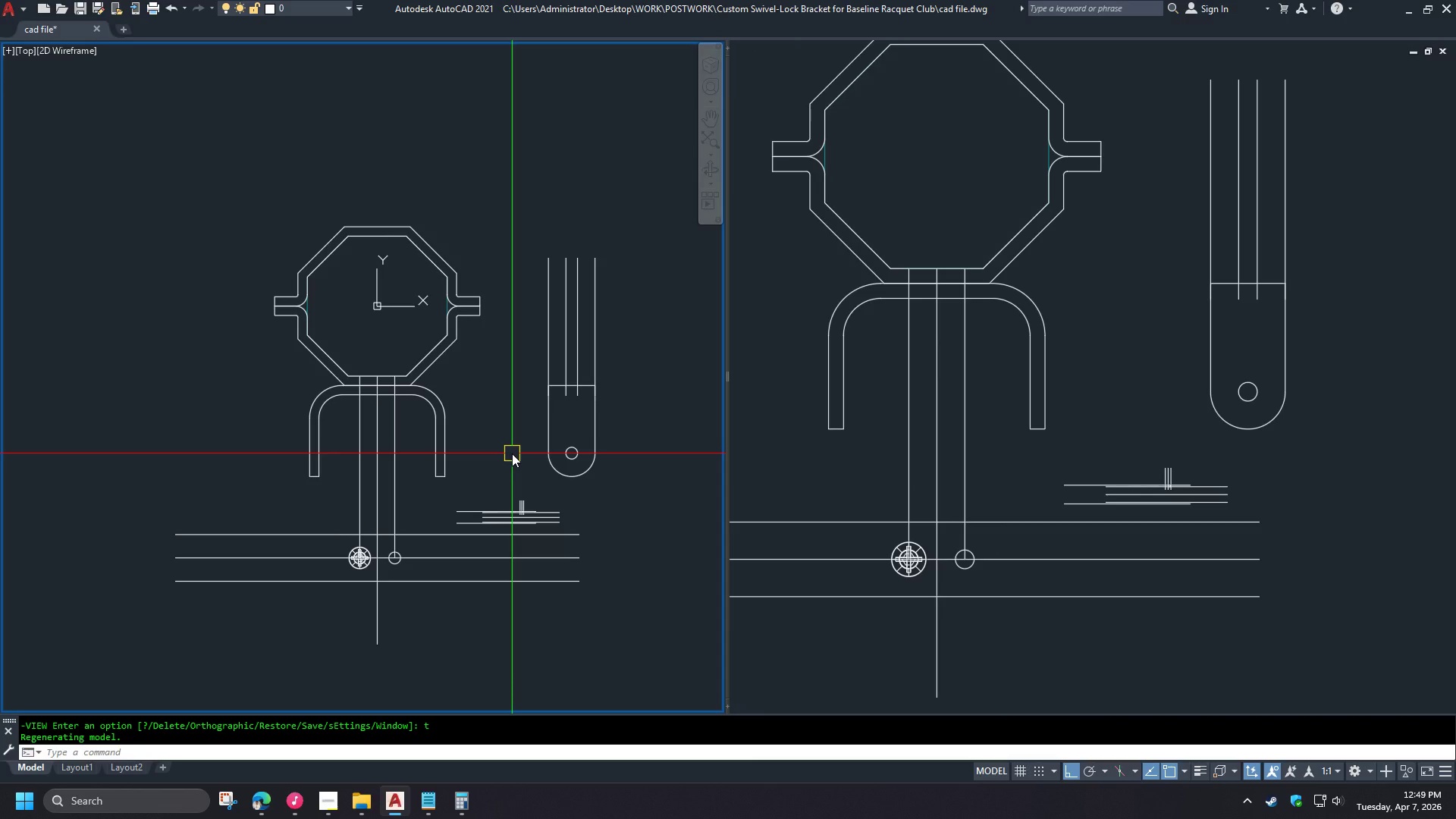 
key(Minus)
 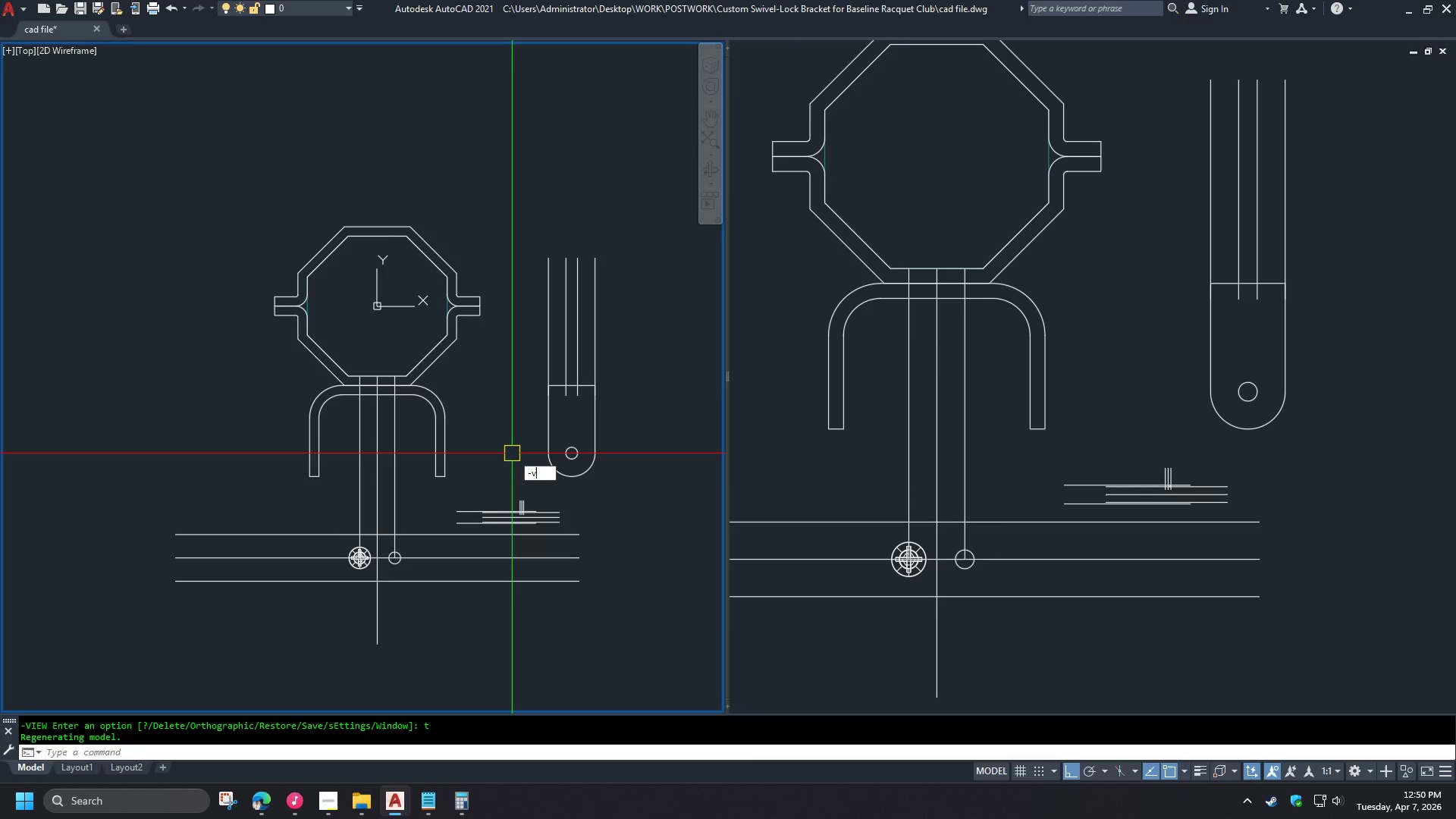 
key(V)
 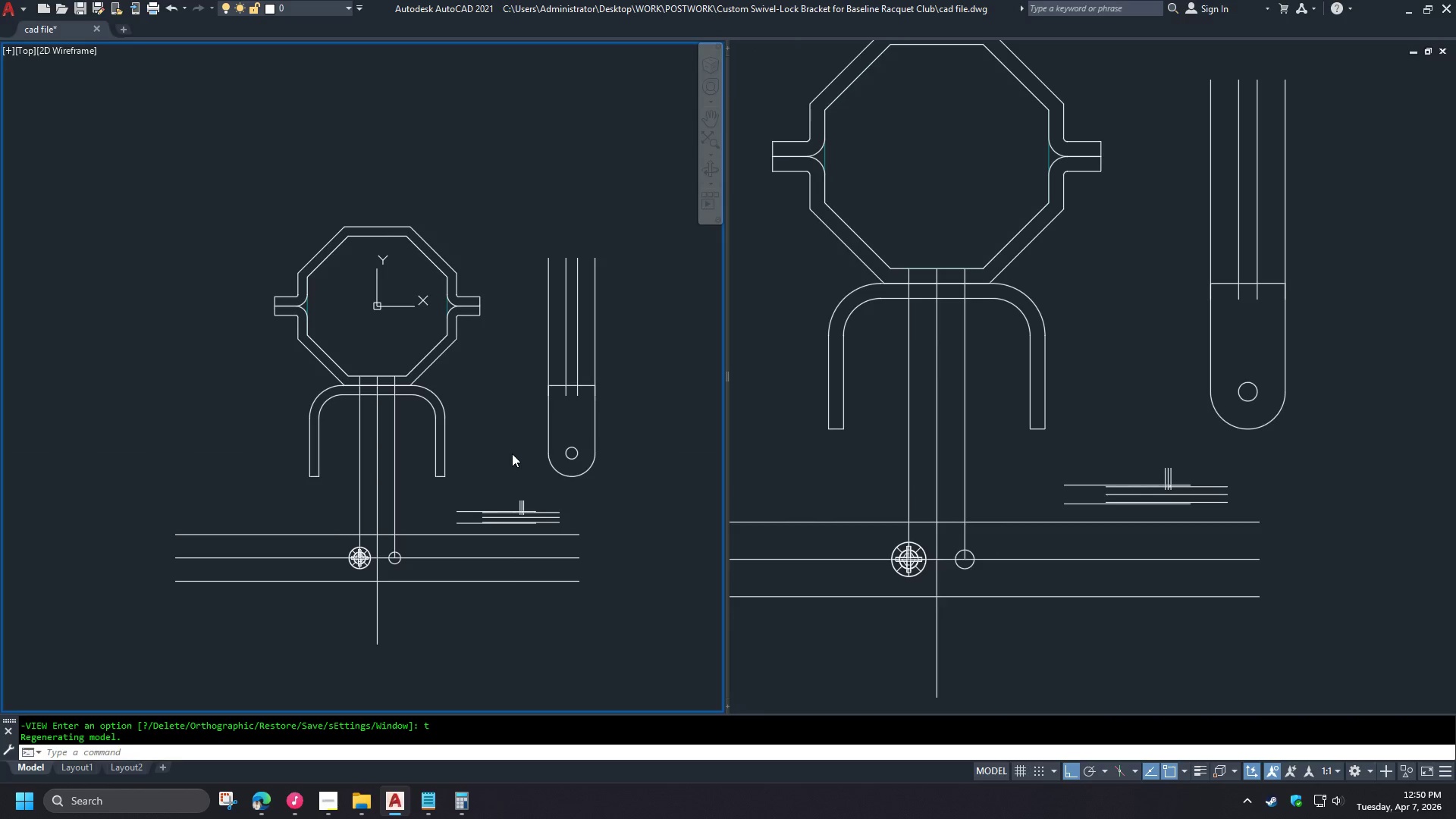 
type( sw )
 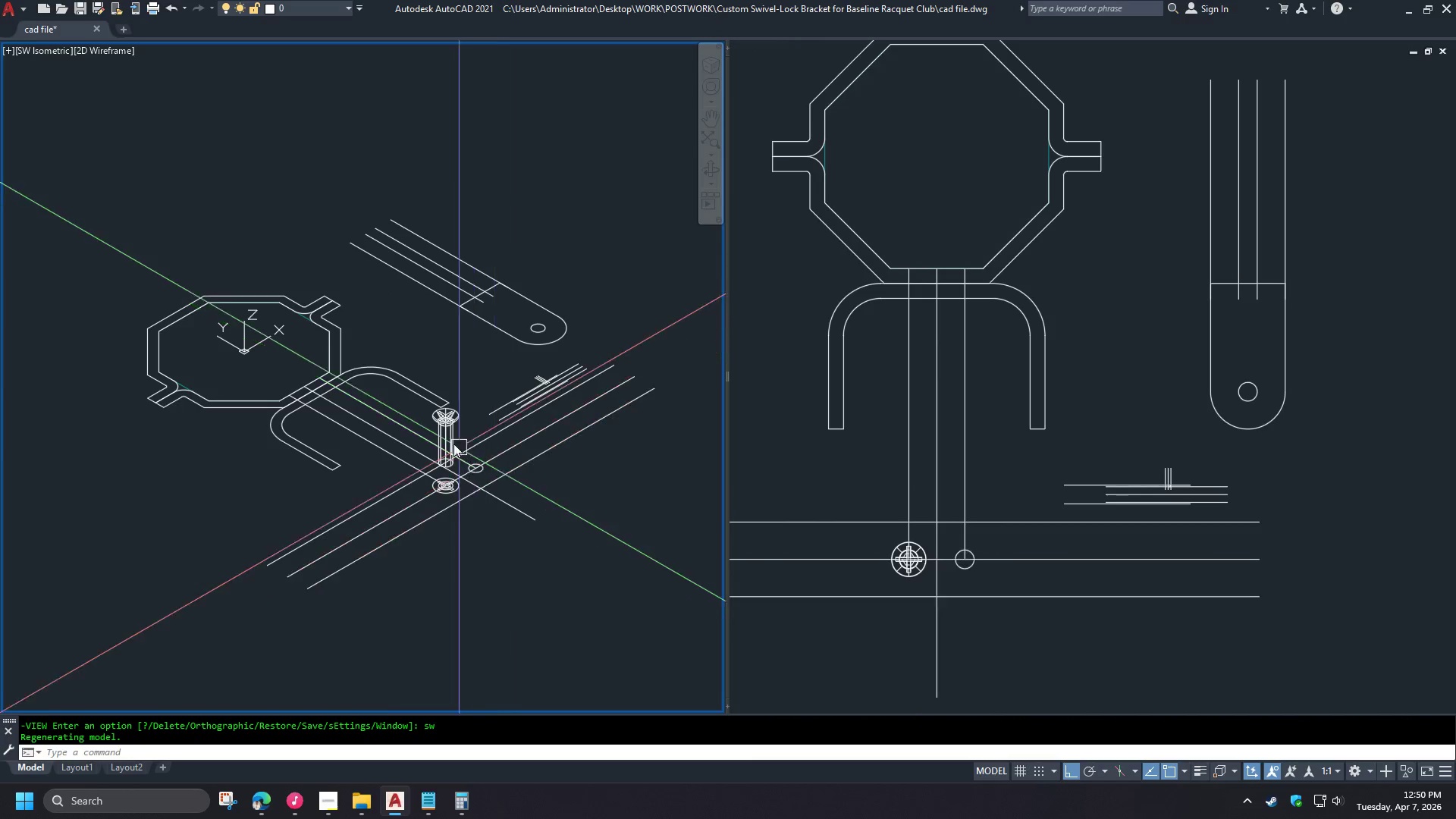 
scroll: coordinate [534, 533], scroll_direction: up, amount: 5.0
 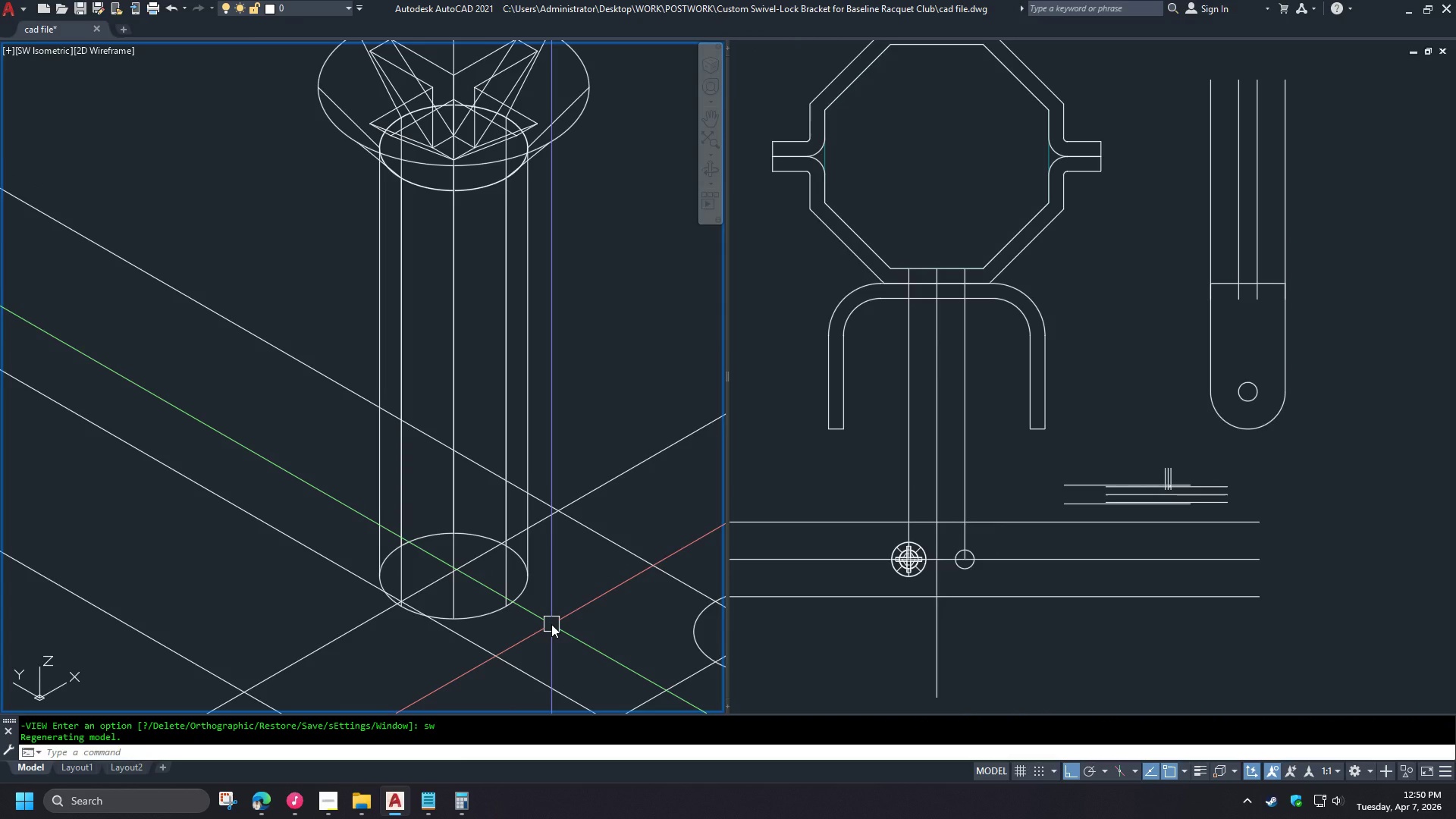 
wait(7.3)
 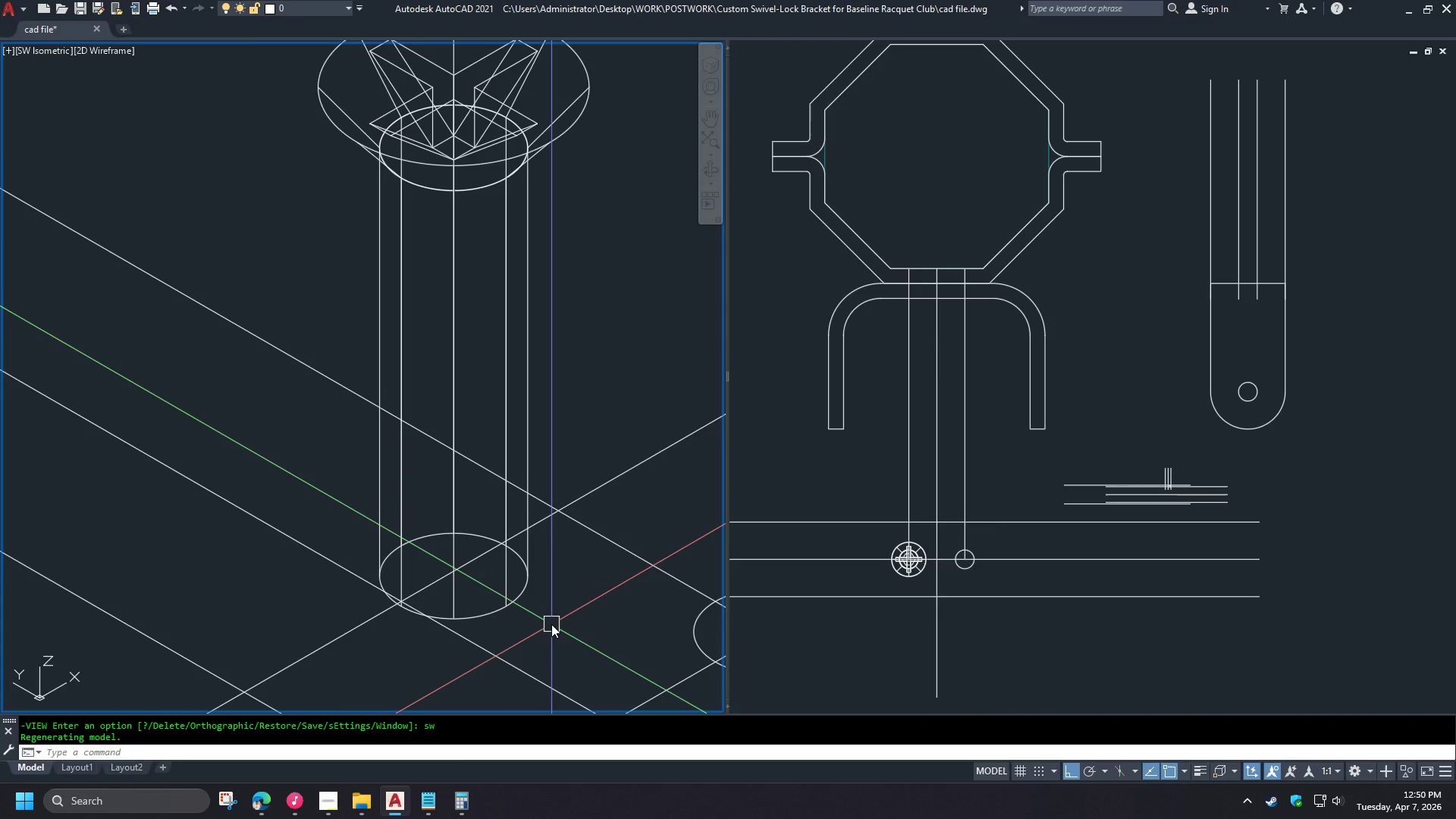 
type(hel )
 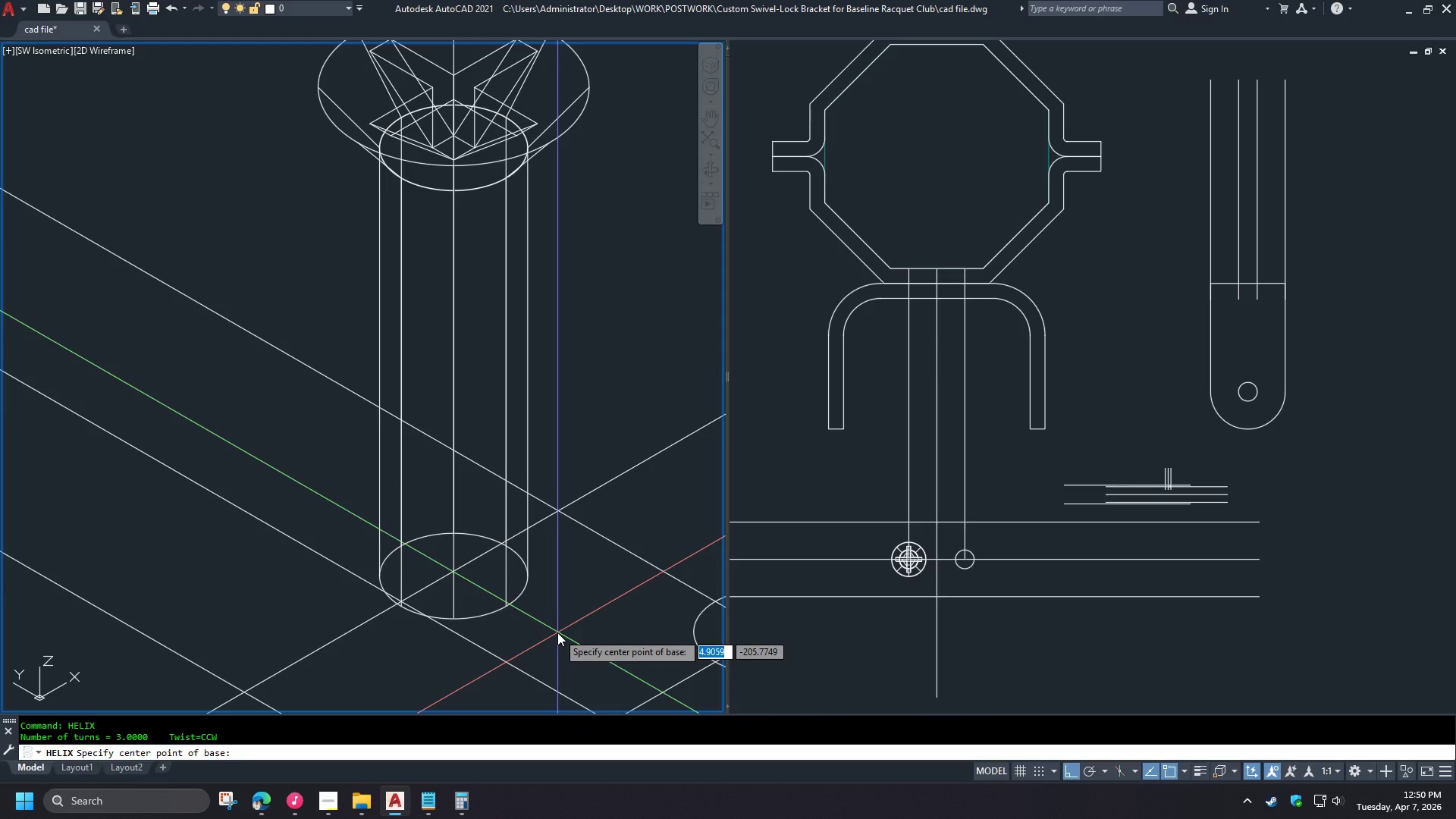 
type(cen )
 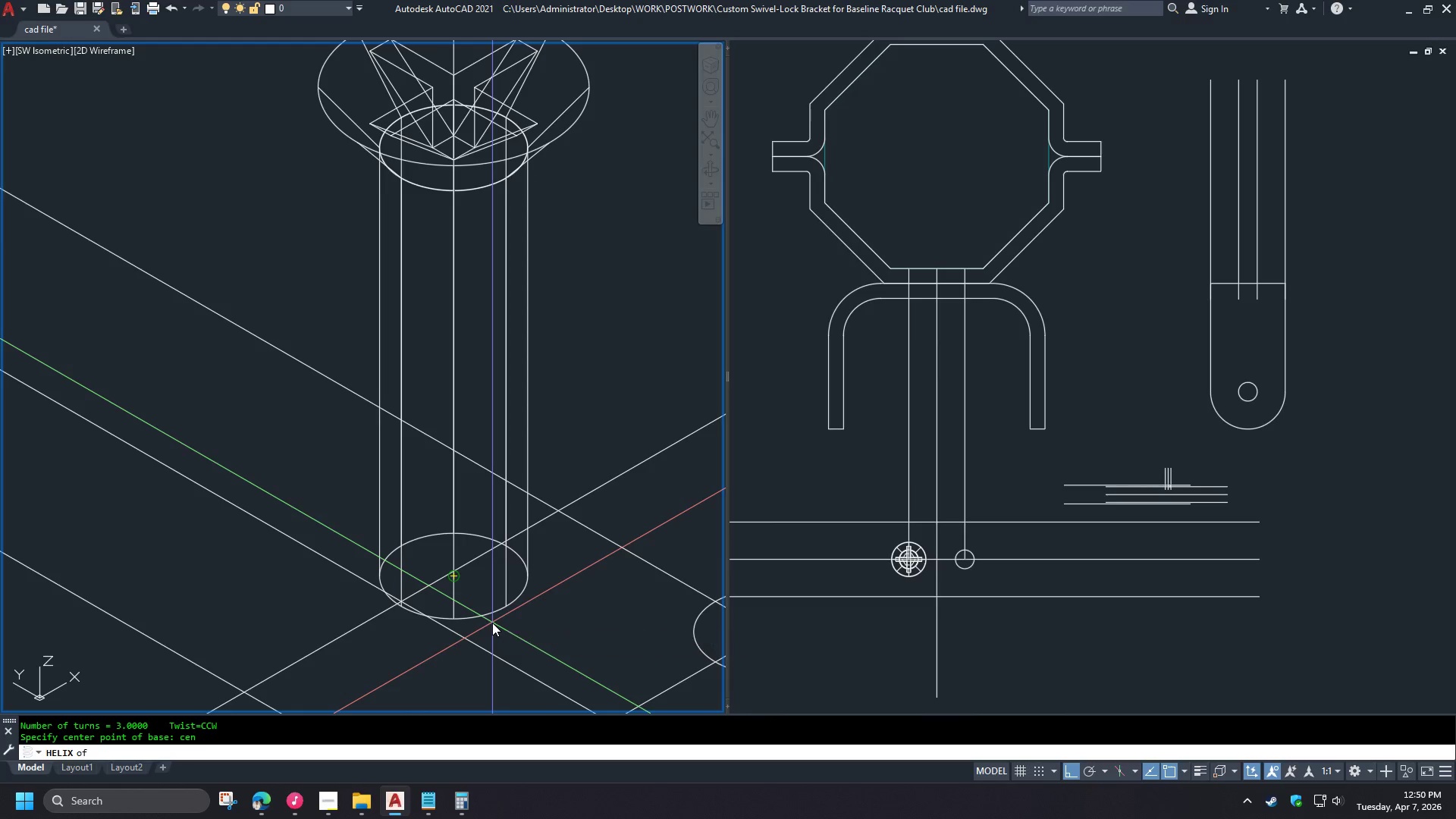 
left_click([492, 623])
 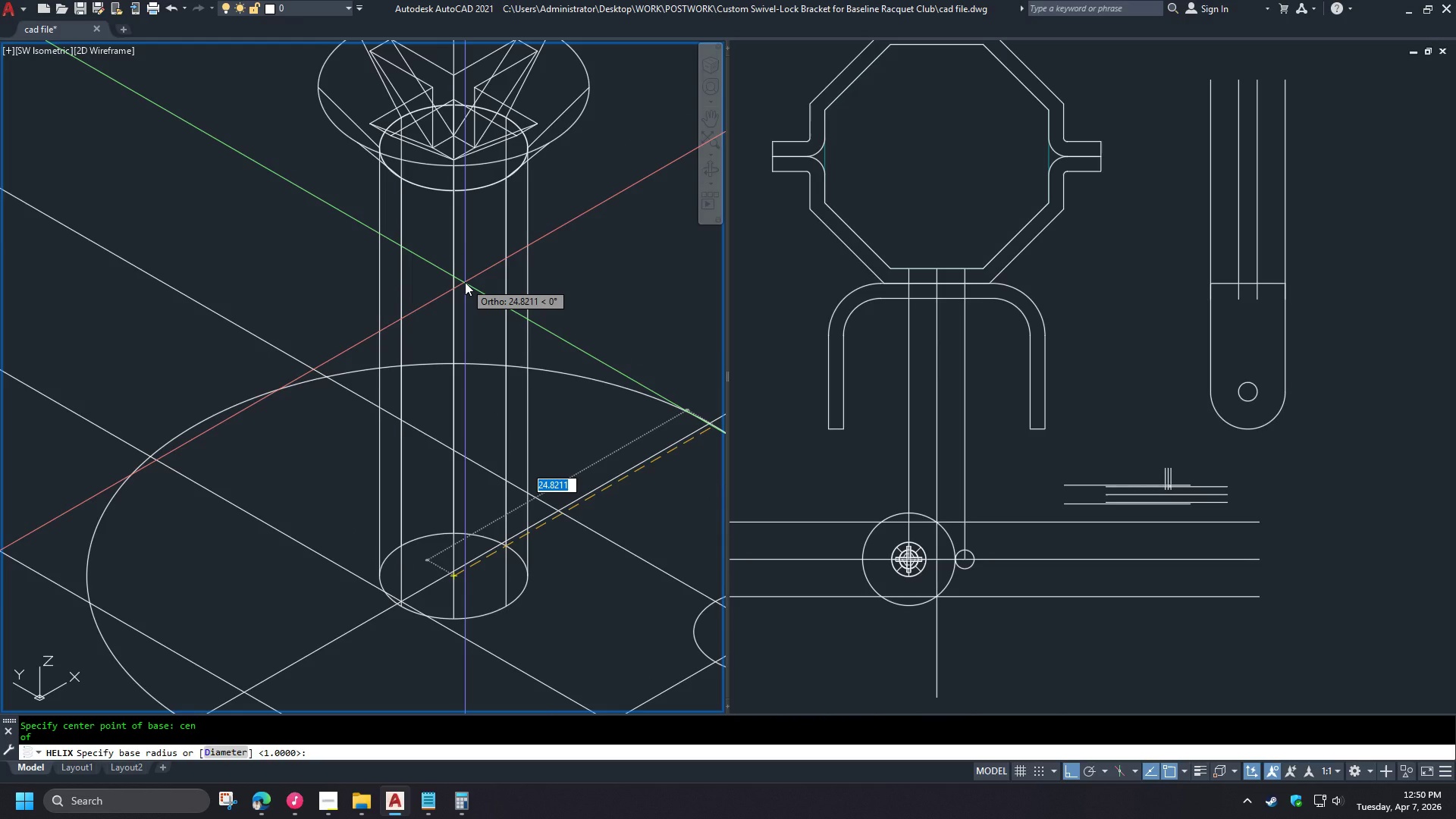 
wait(14.25)
 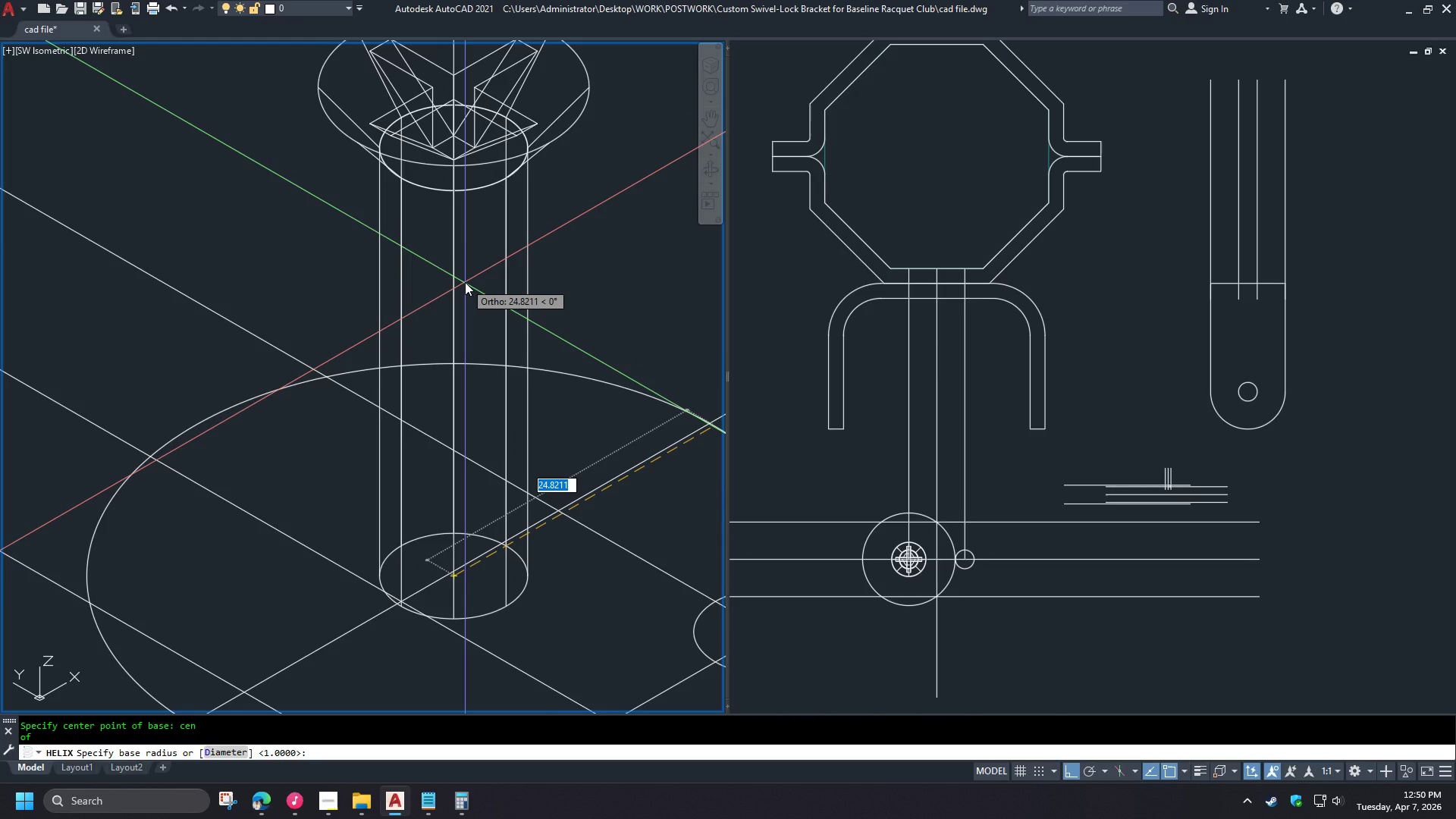 
key(Numpad5)
 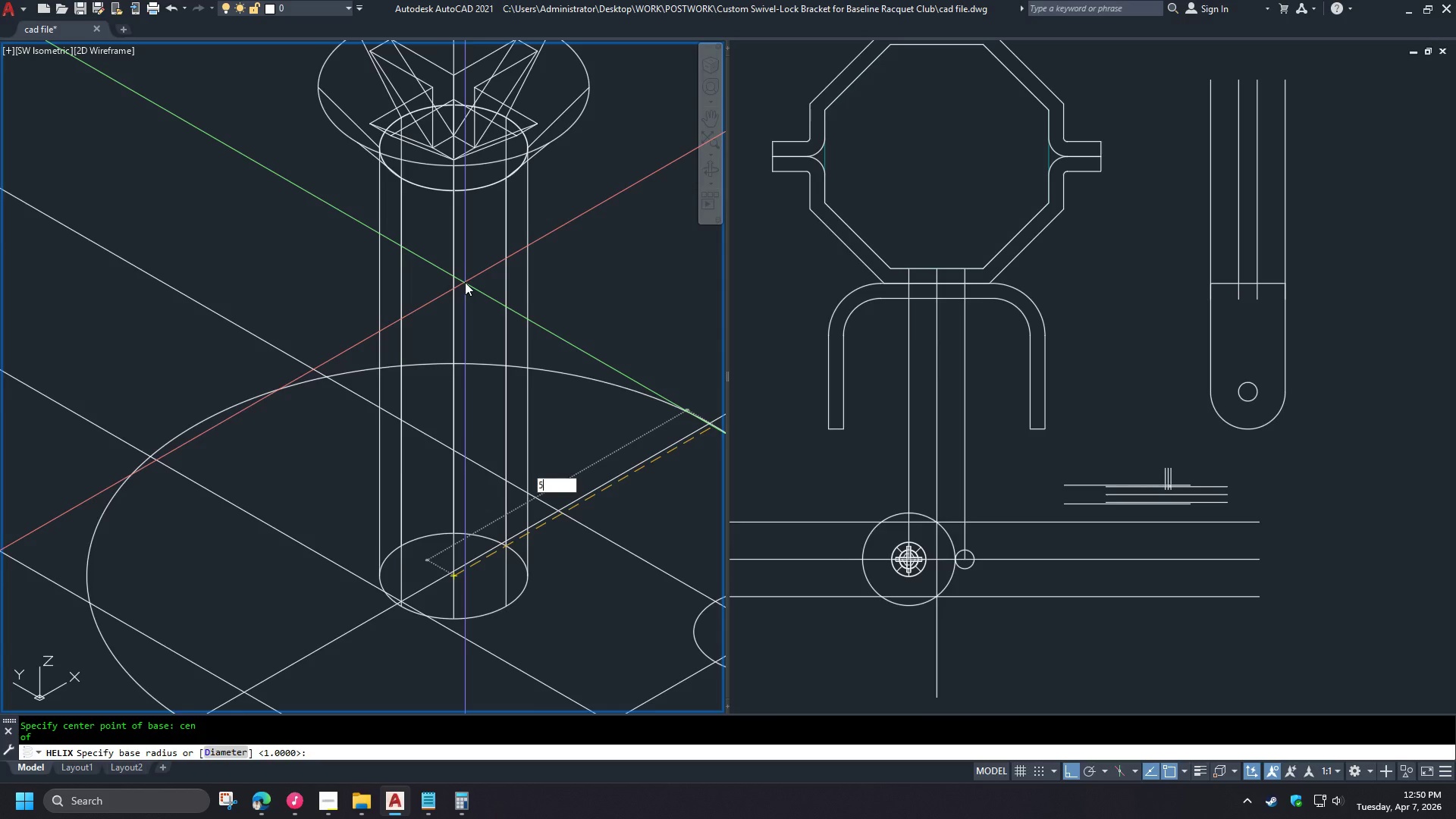 
key(Space)
 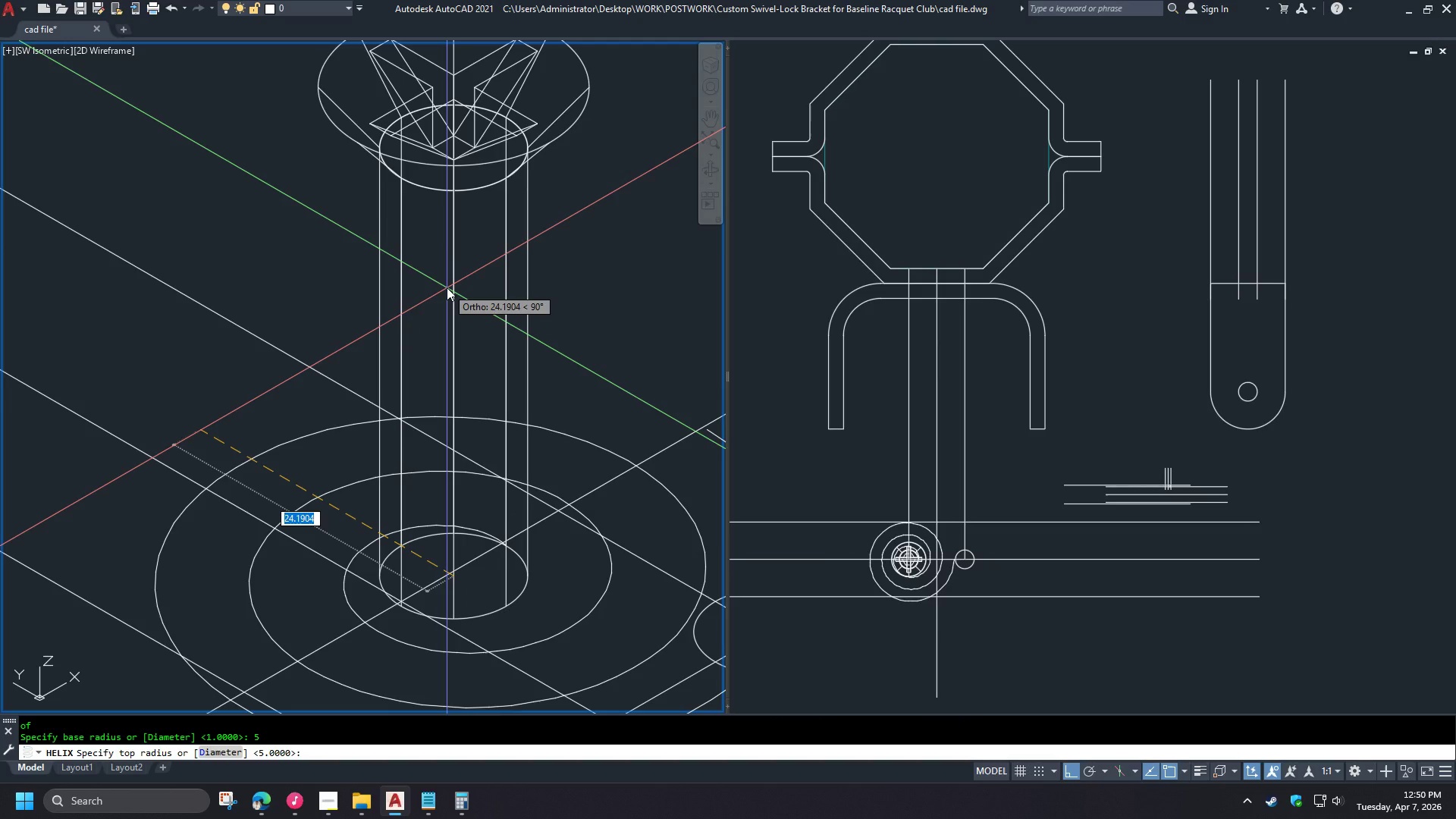 
key(NumpadEnter)
 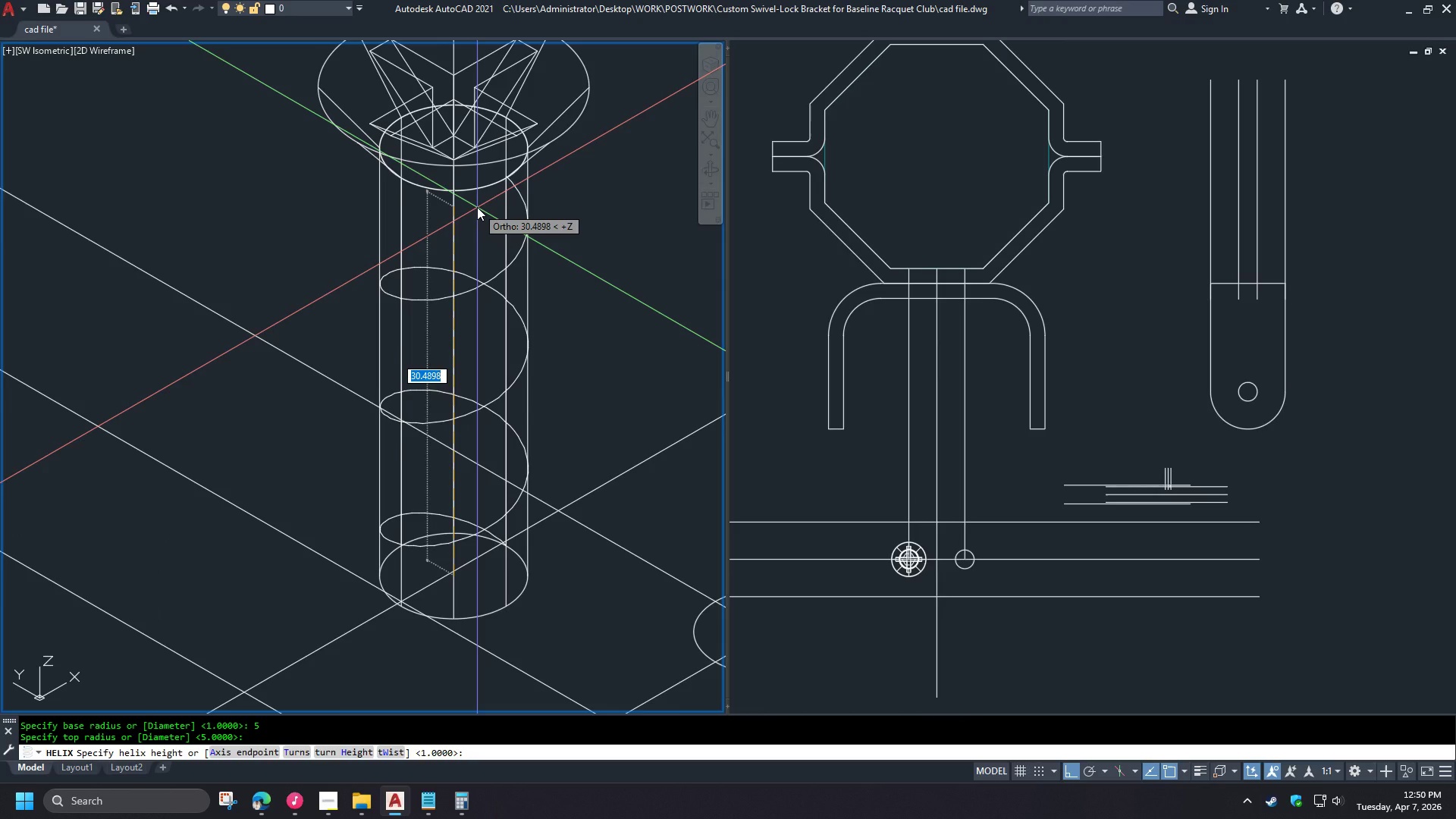 
type(ce)
 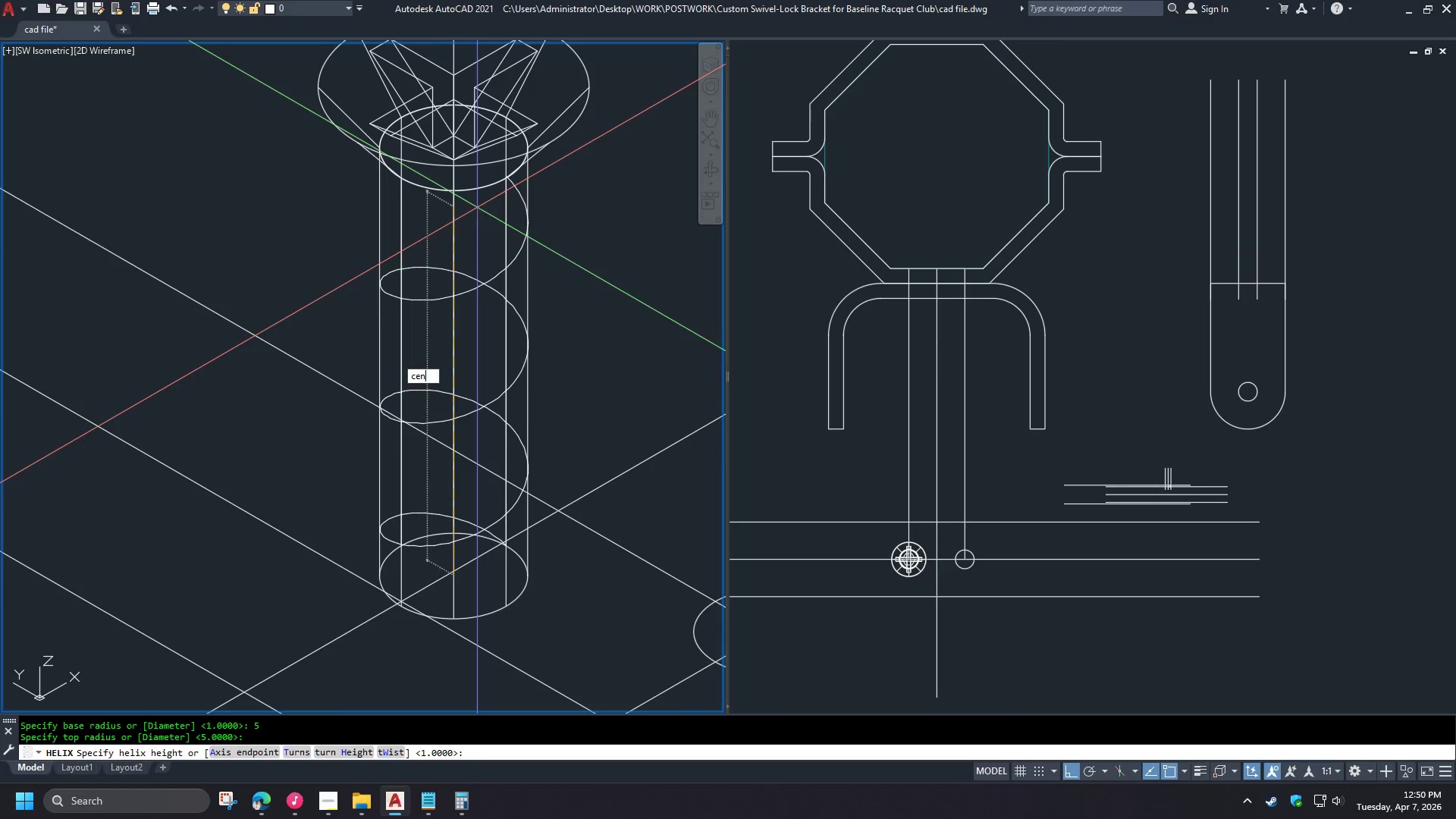 
key(N)
 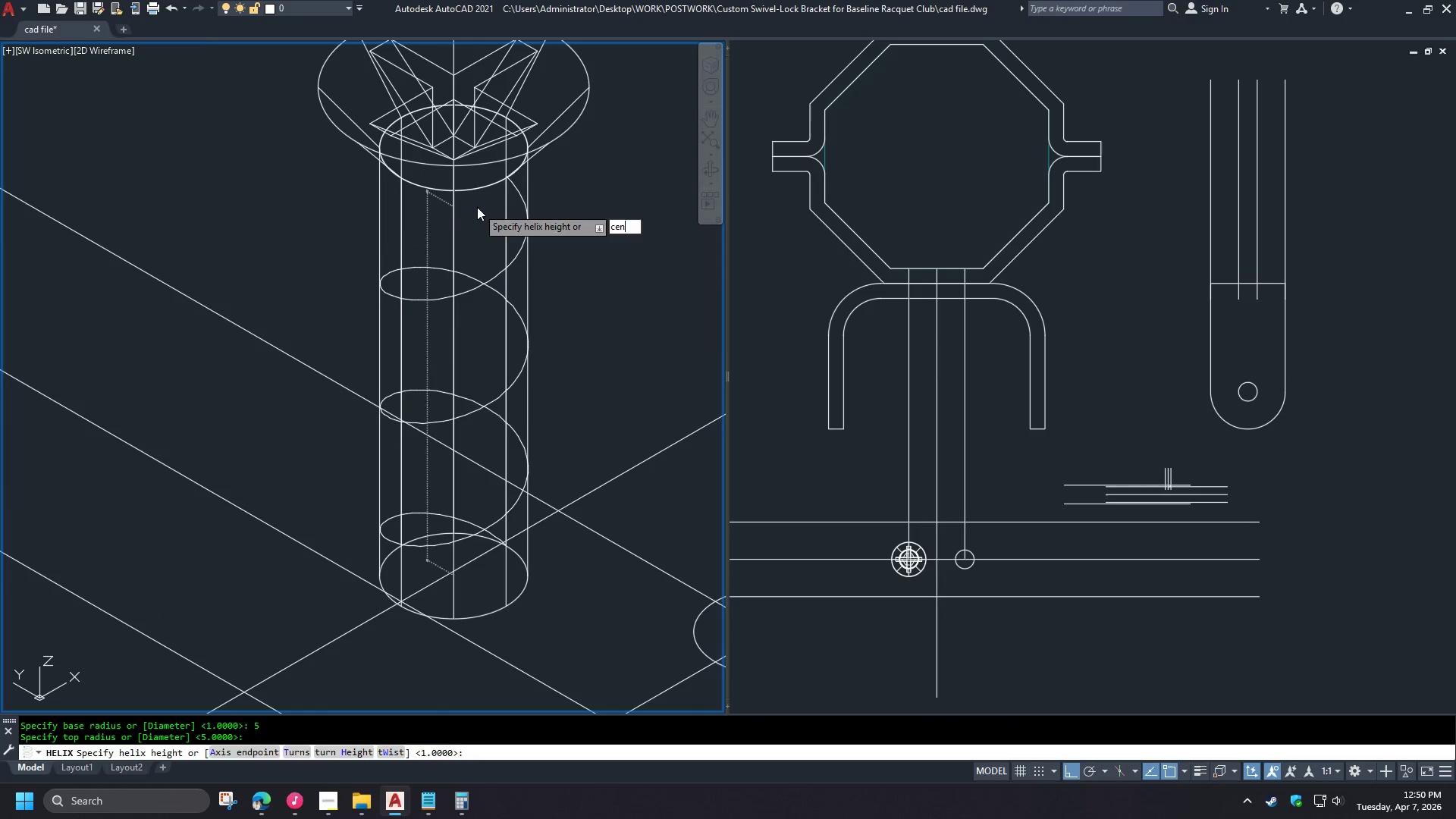 
key(Space)
 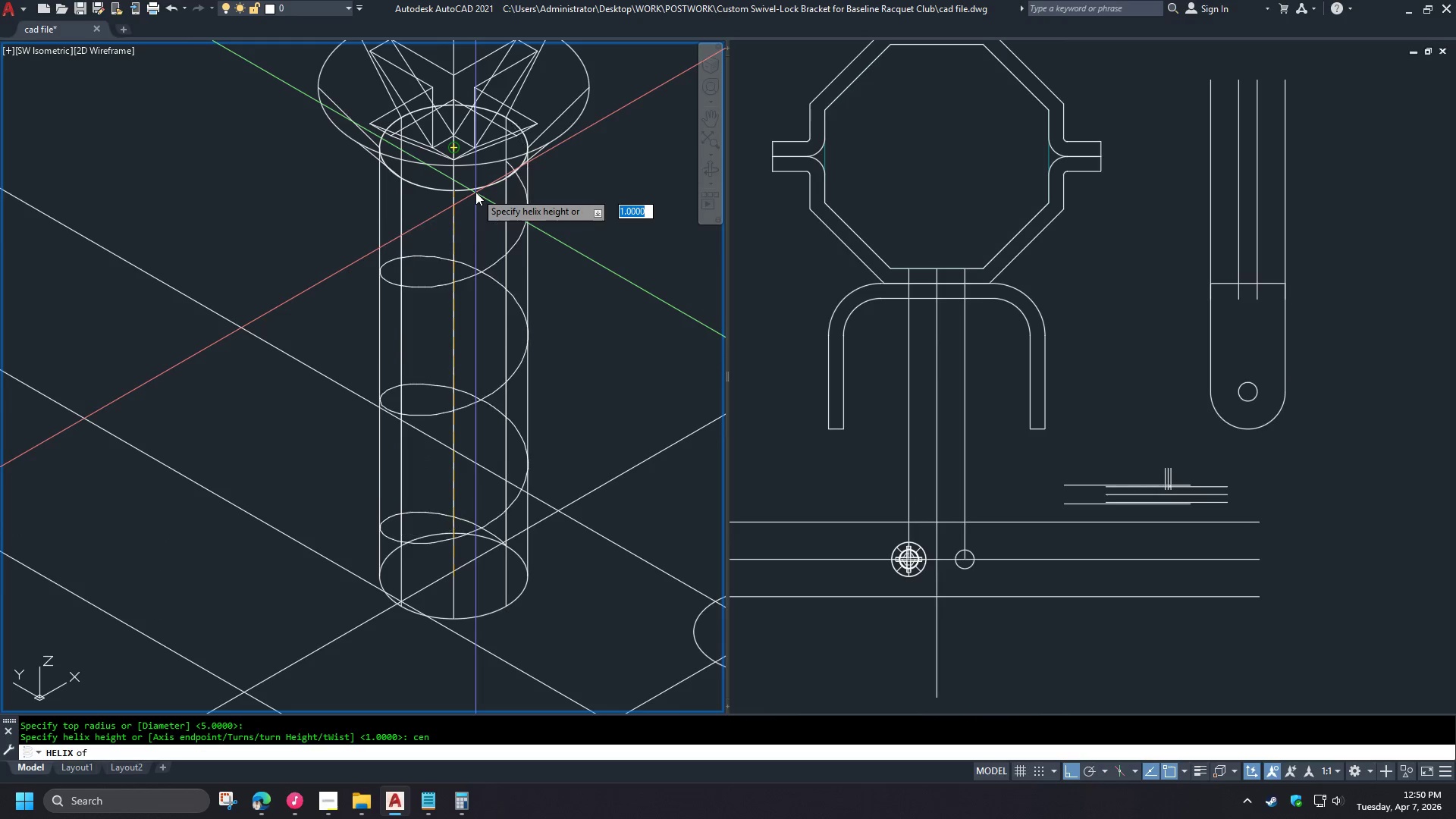 
left_click([475, 192])
 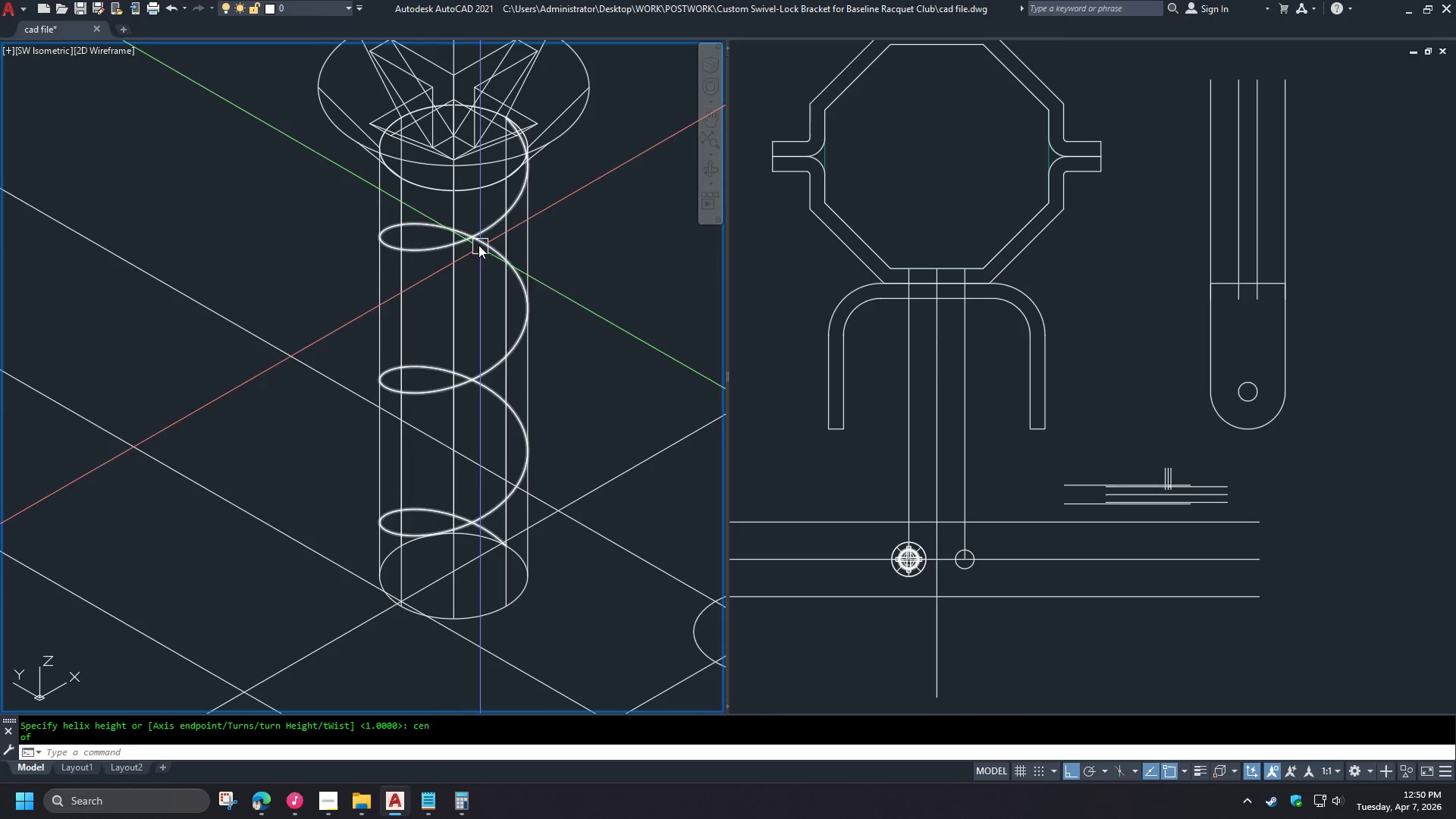 
left_click([472, 237])
 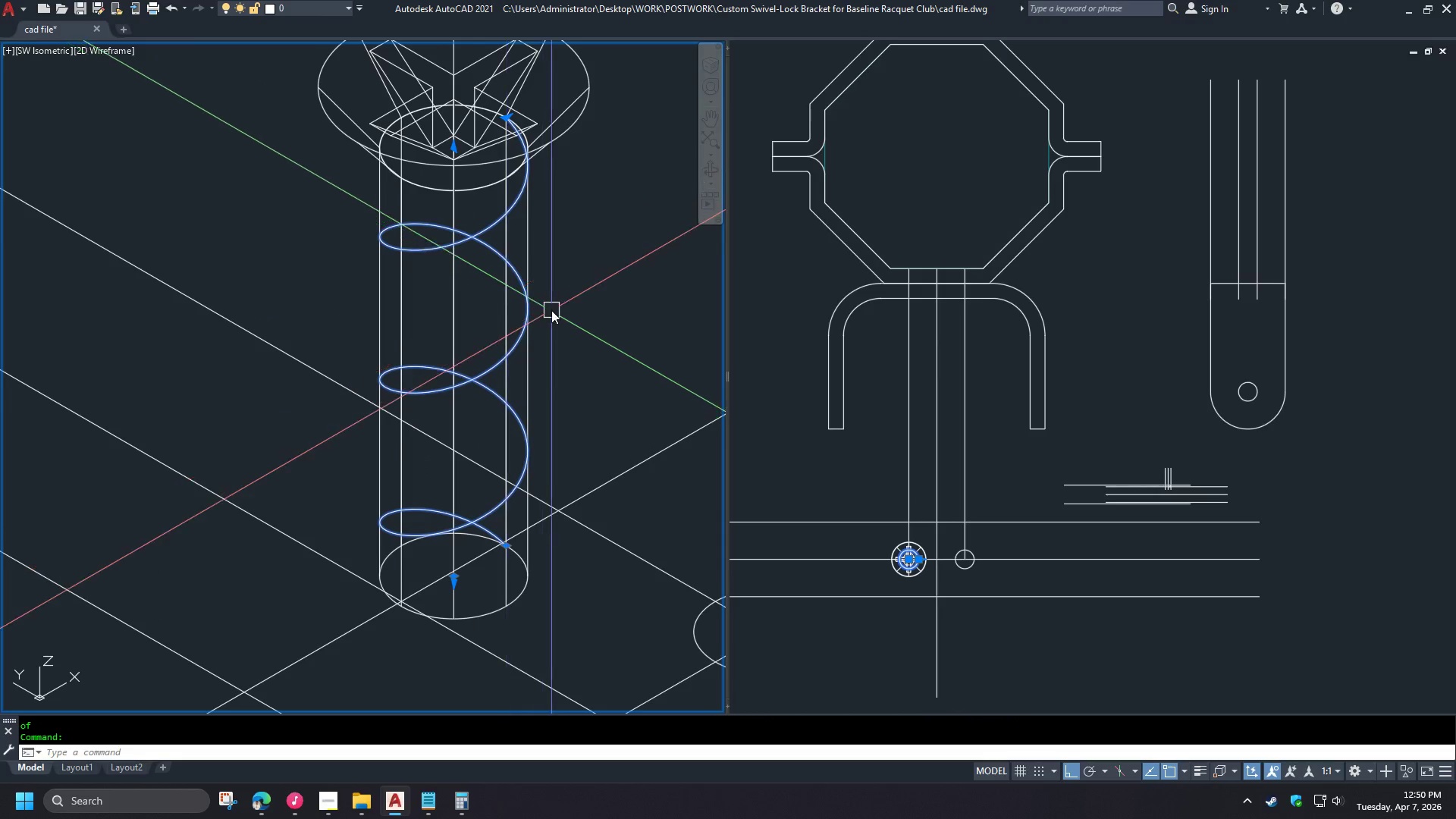 
key(Control+1)
 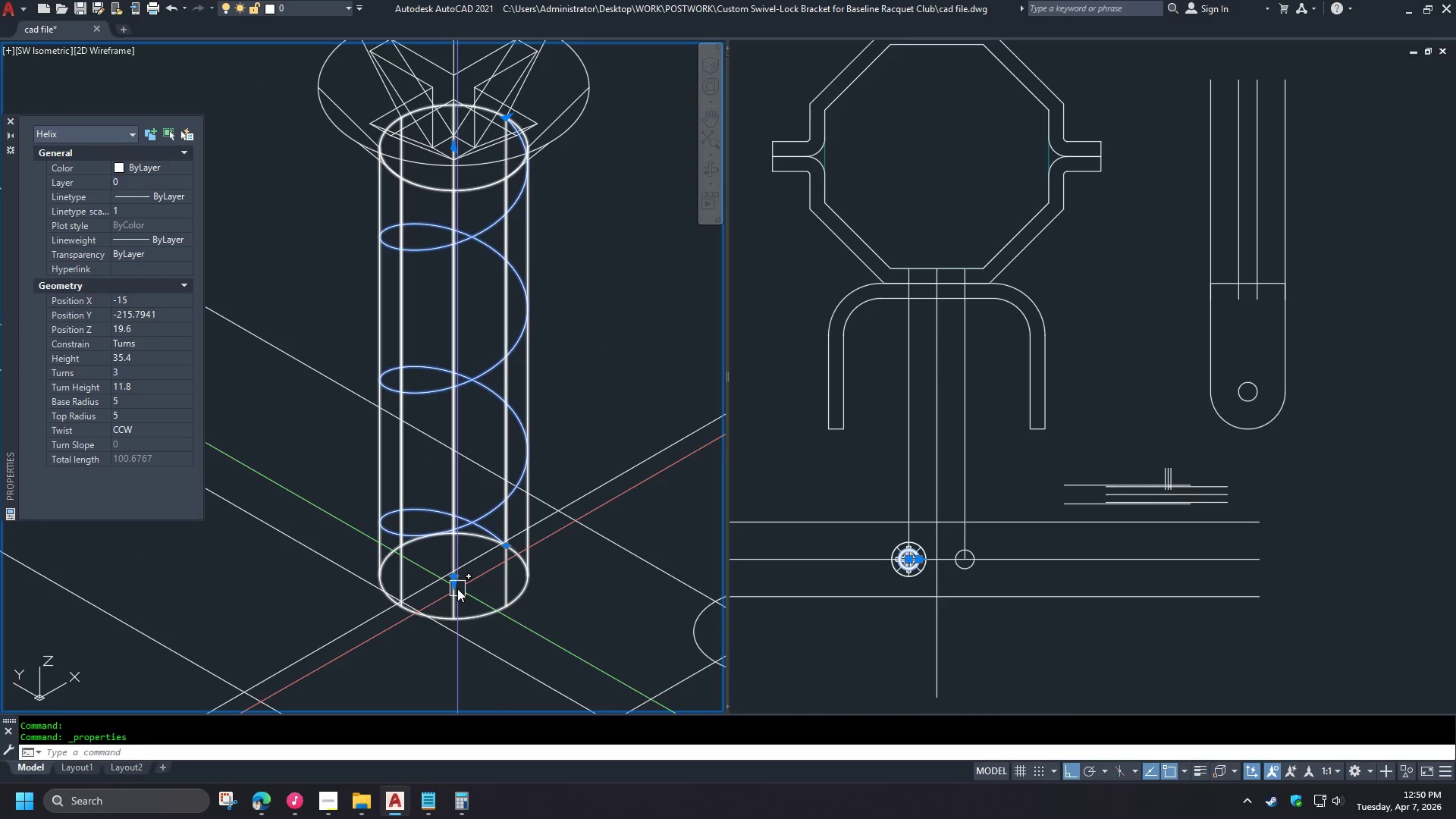 
left_click([456, 585])
 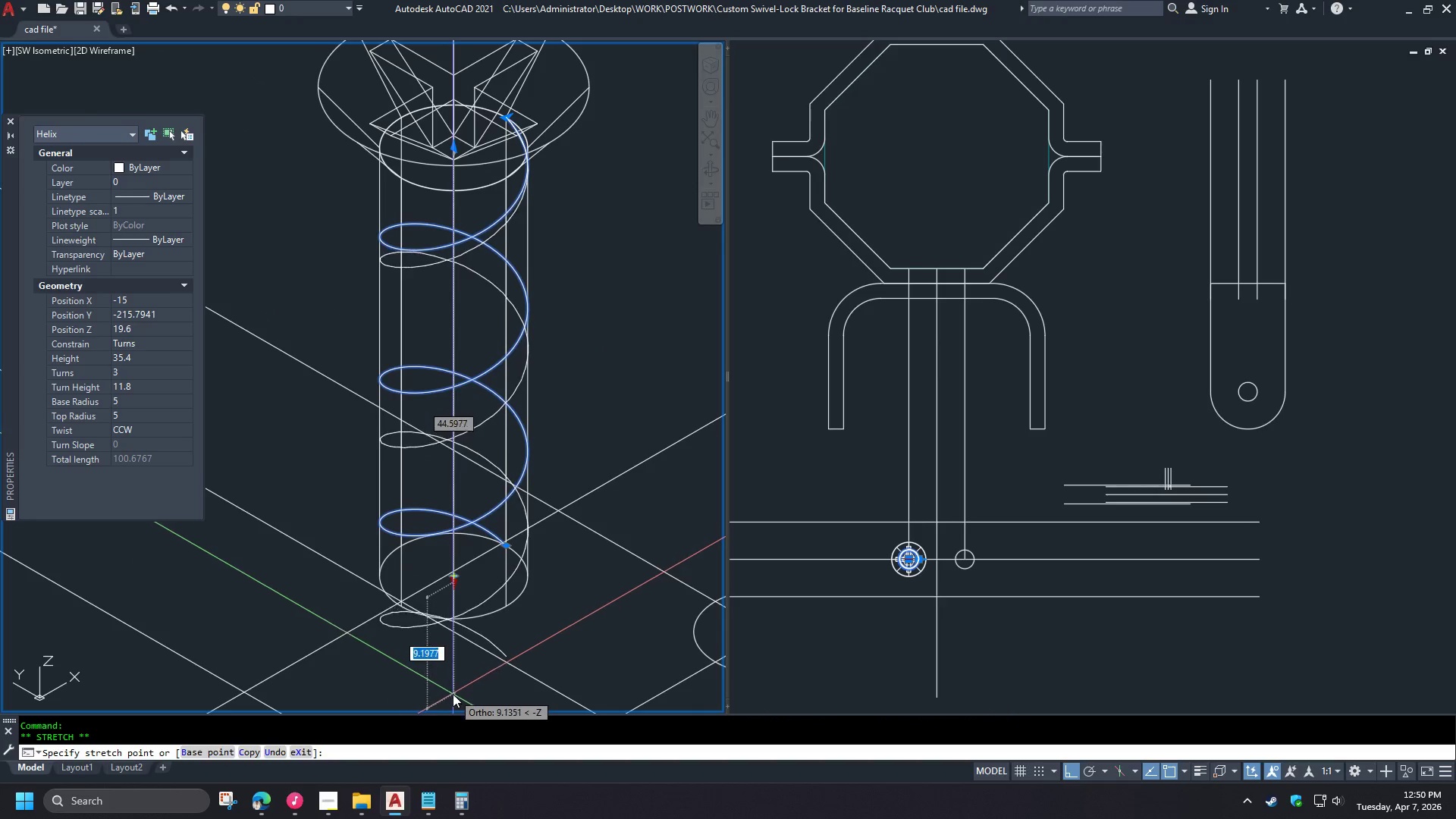 
left_click([453, 695])
 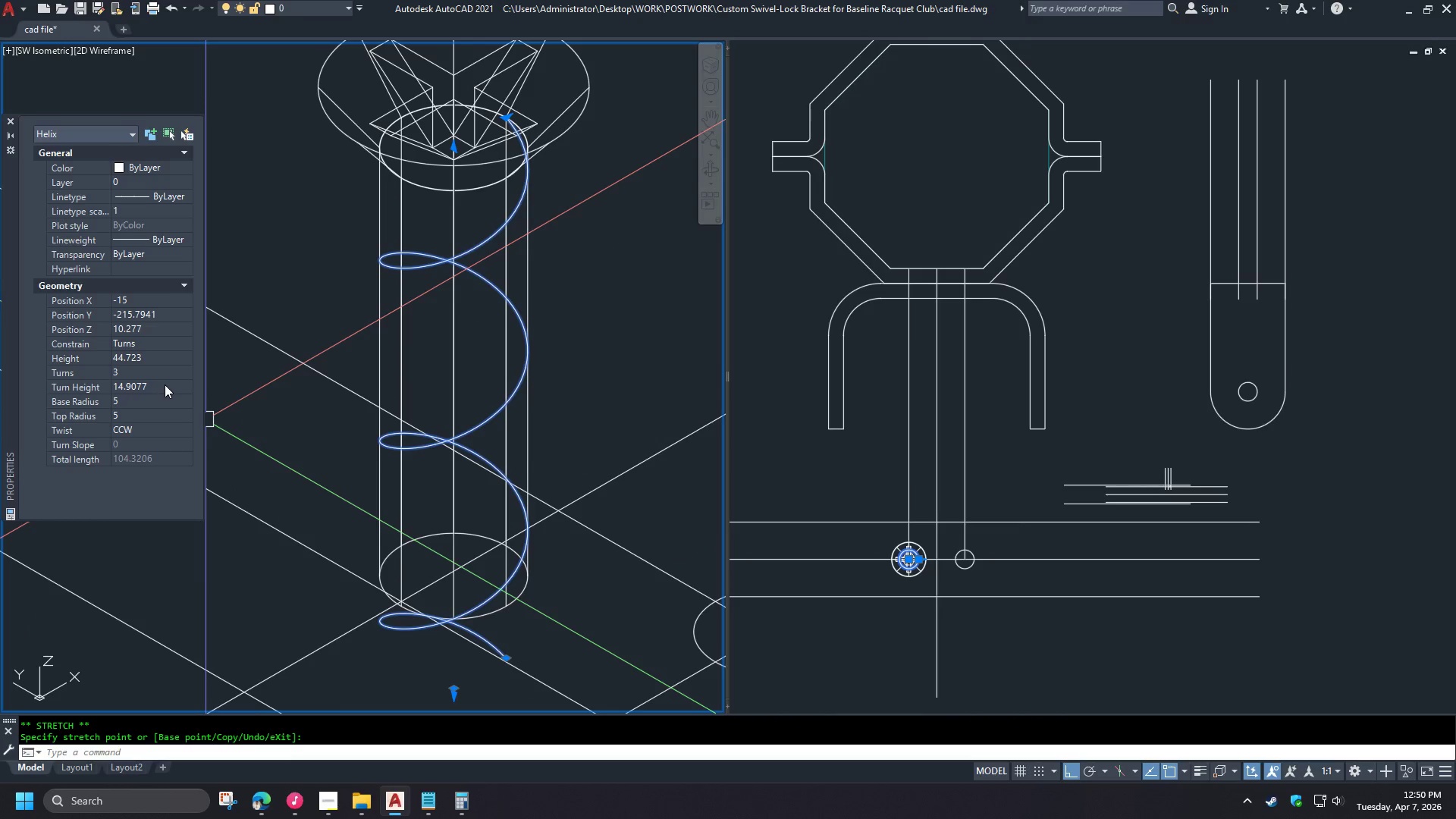 
double_click([181, 371])
 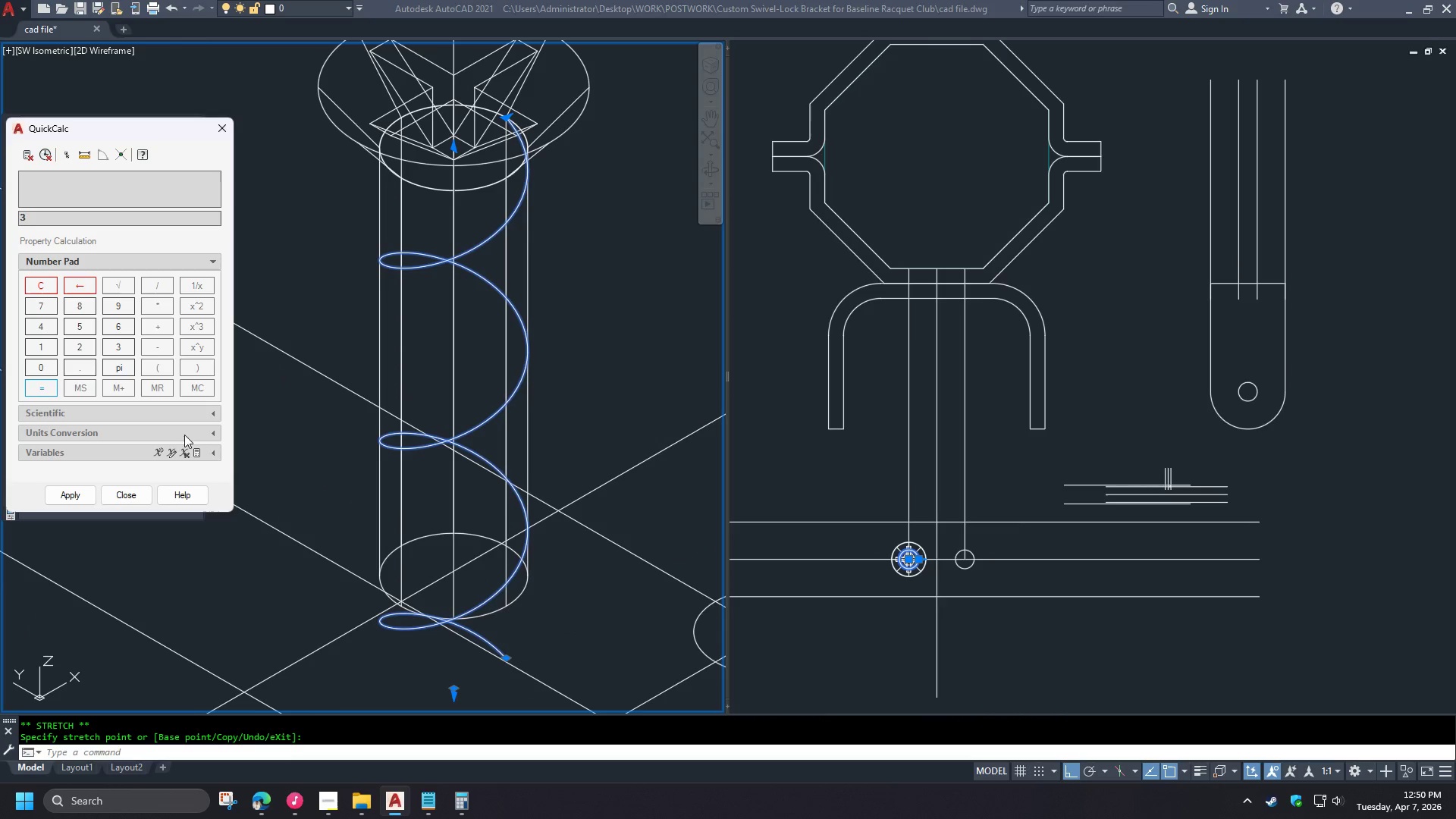 
left_click([140, 494])
 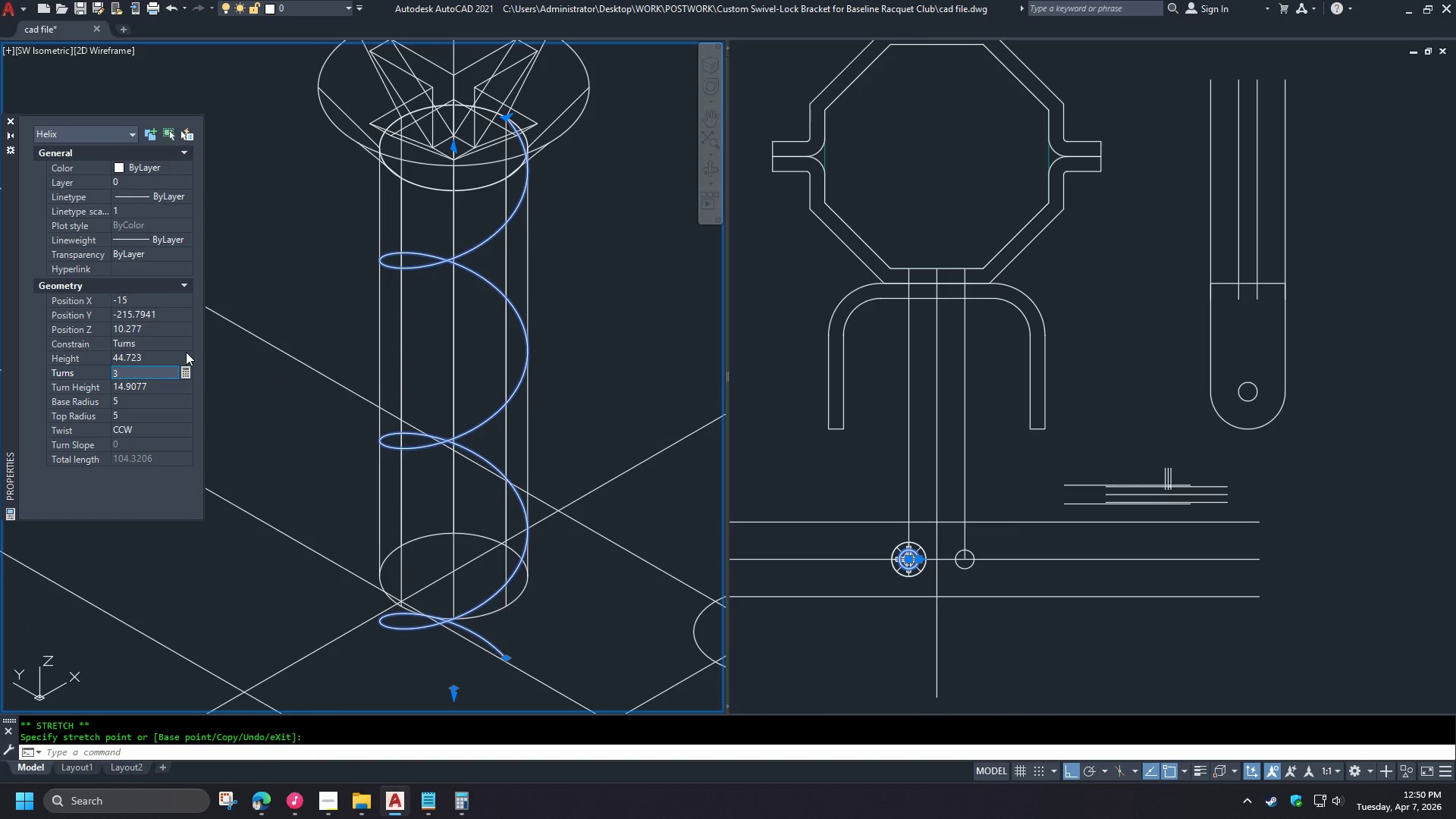 
double_click([186, 346])
 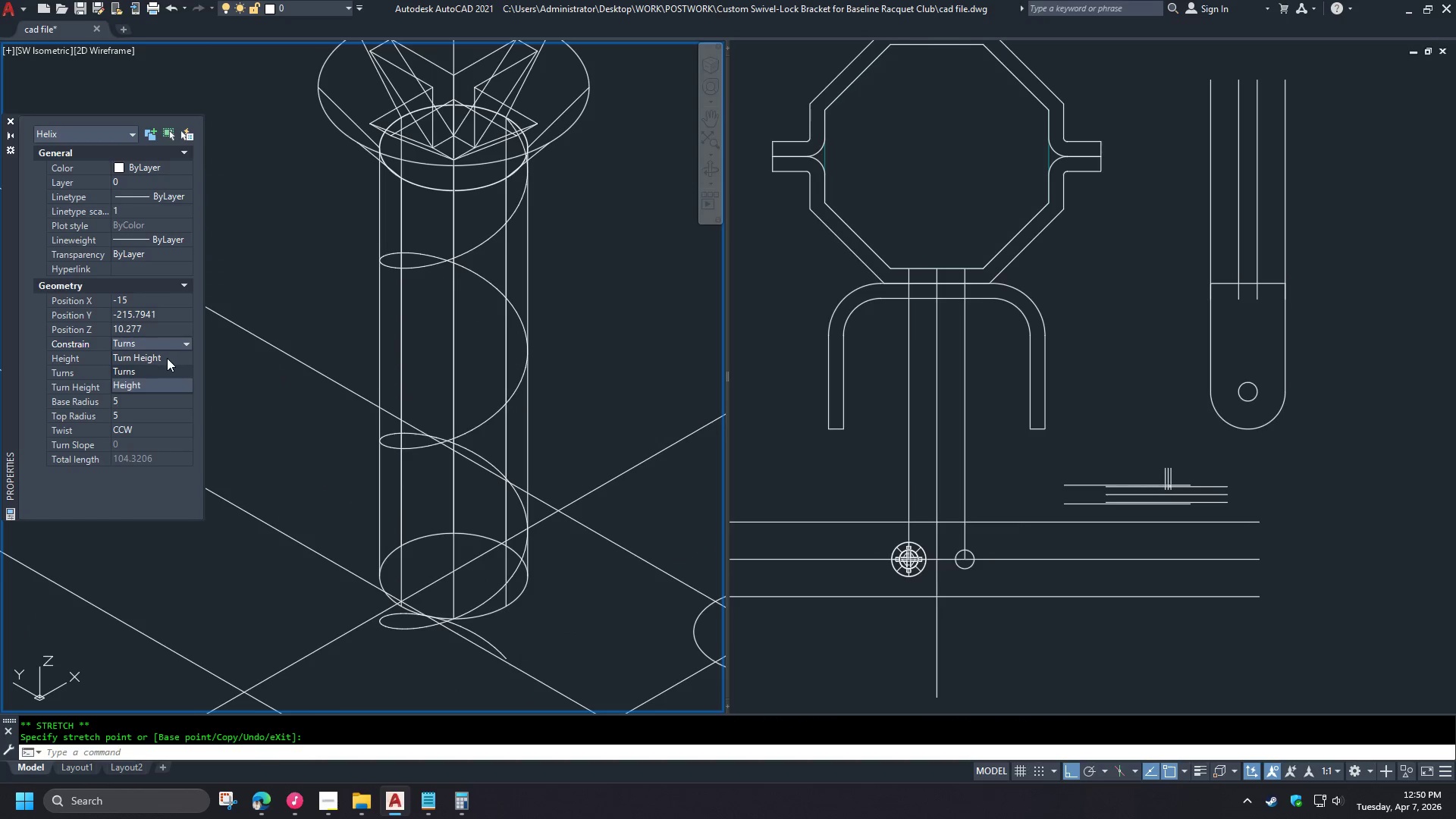 
left_click([167, 358])
 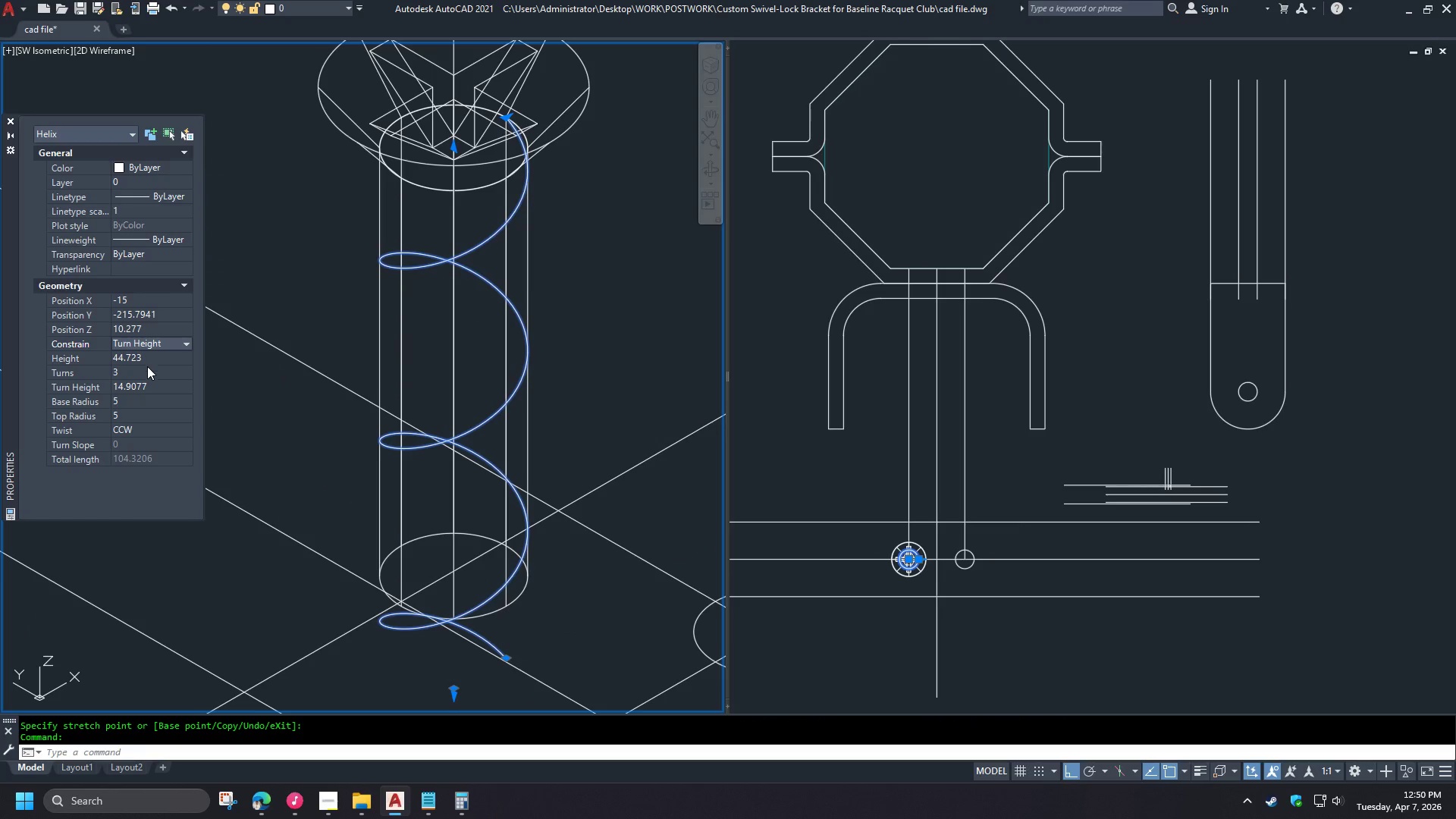 
left_click([157, 385])
 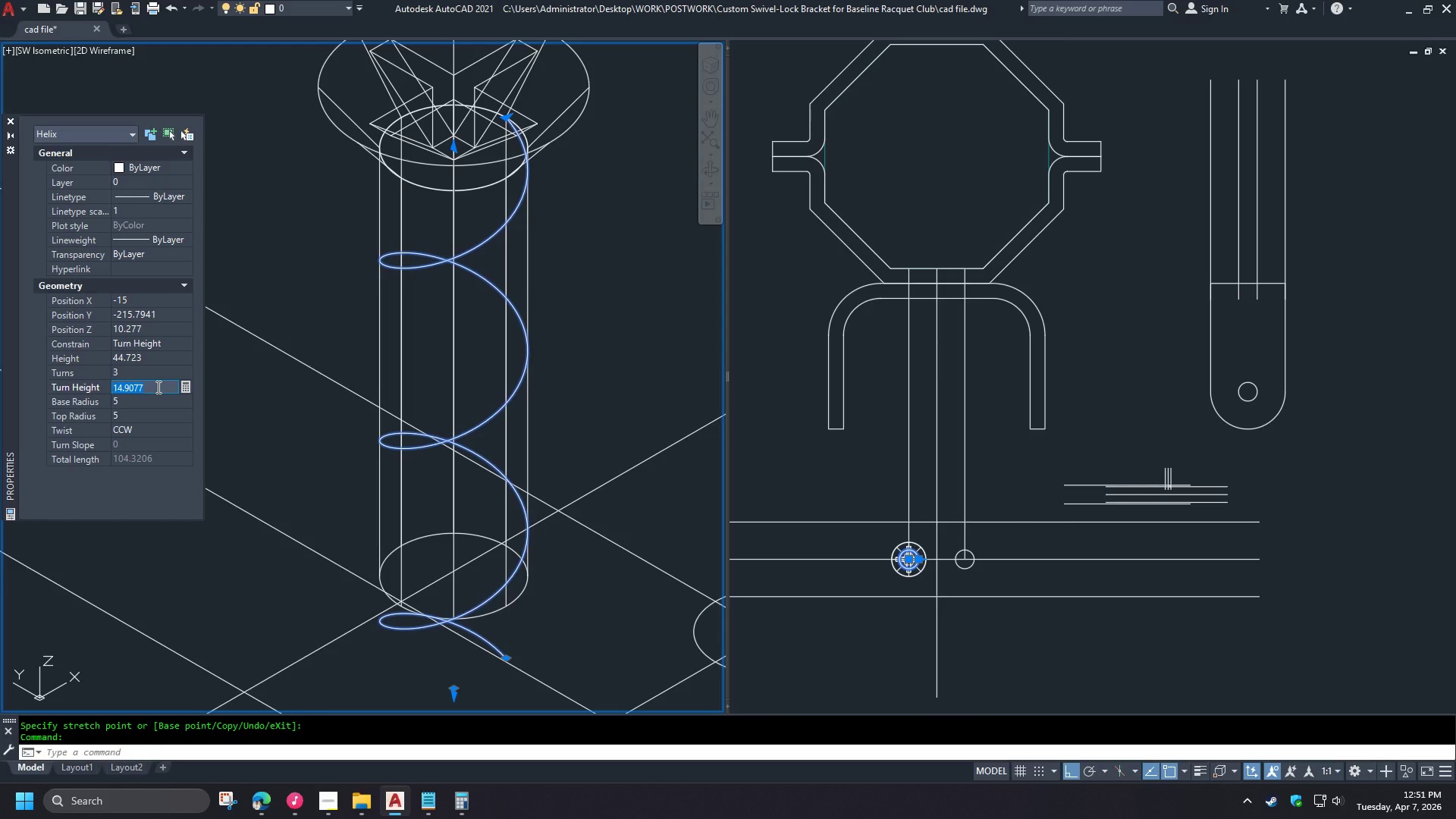 
key(Numpad1)
 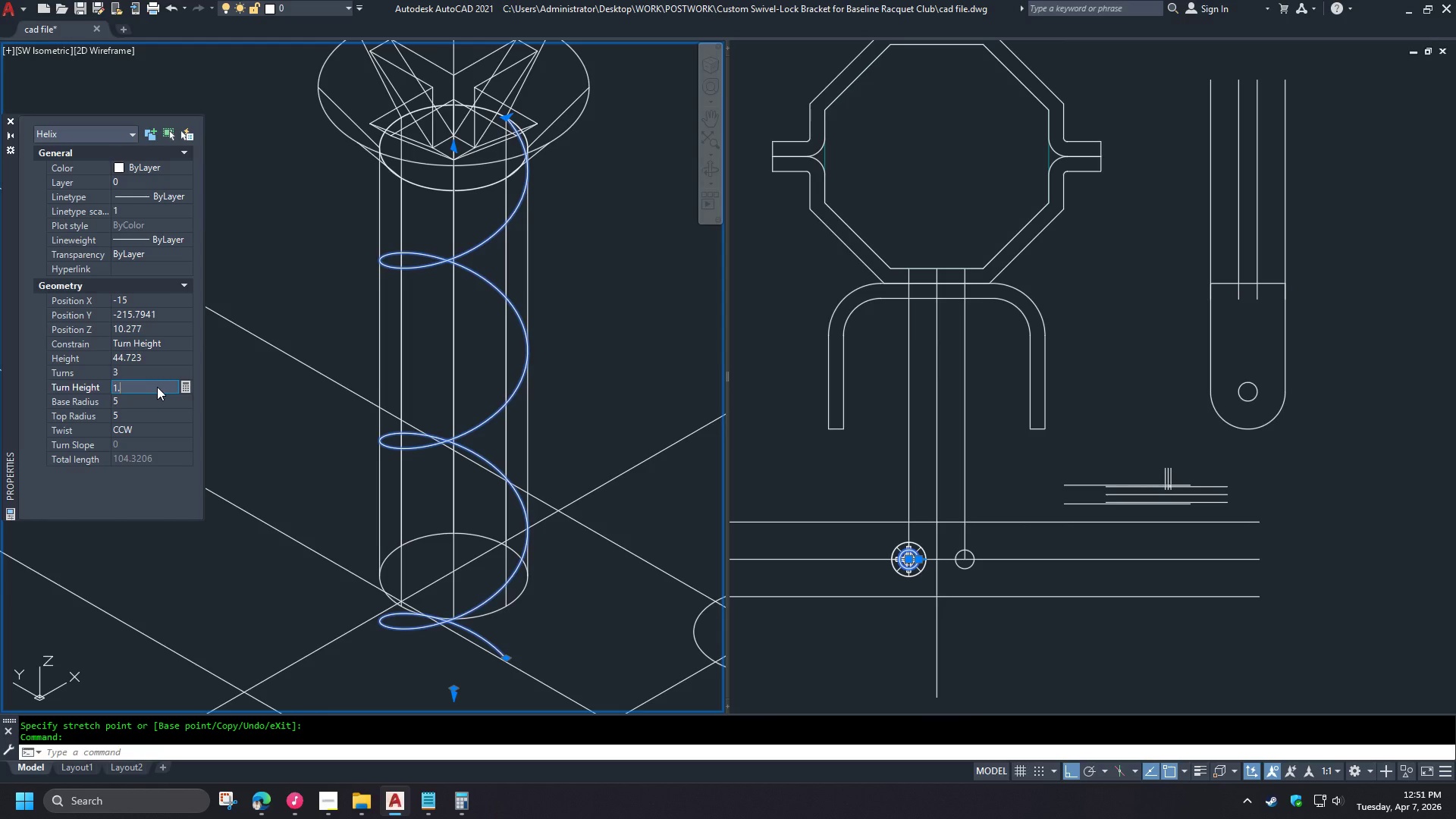 
key(NumpadDecimal)
 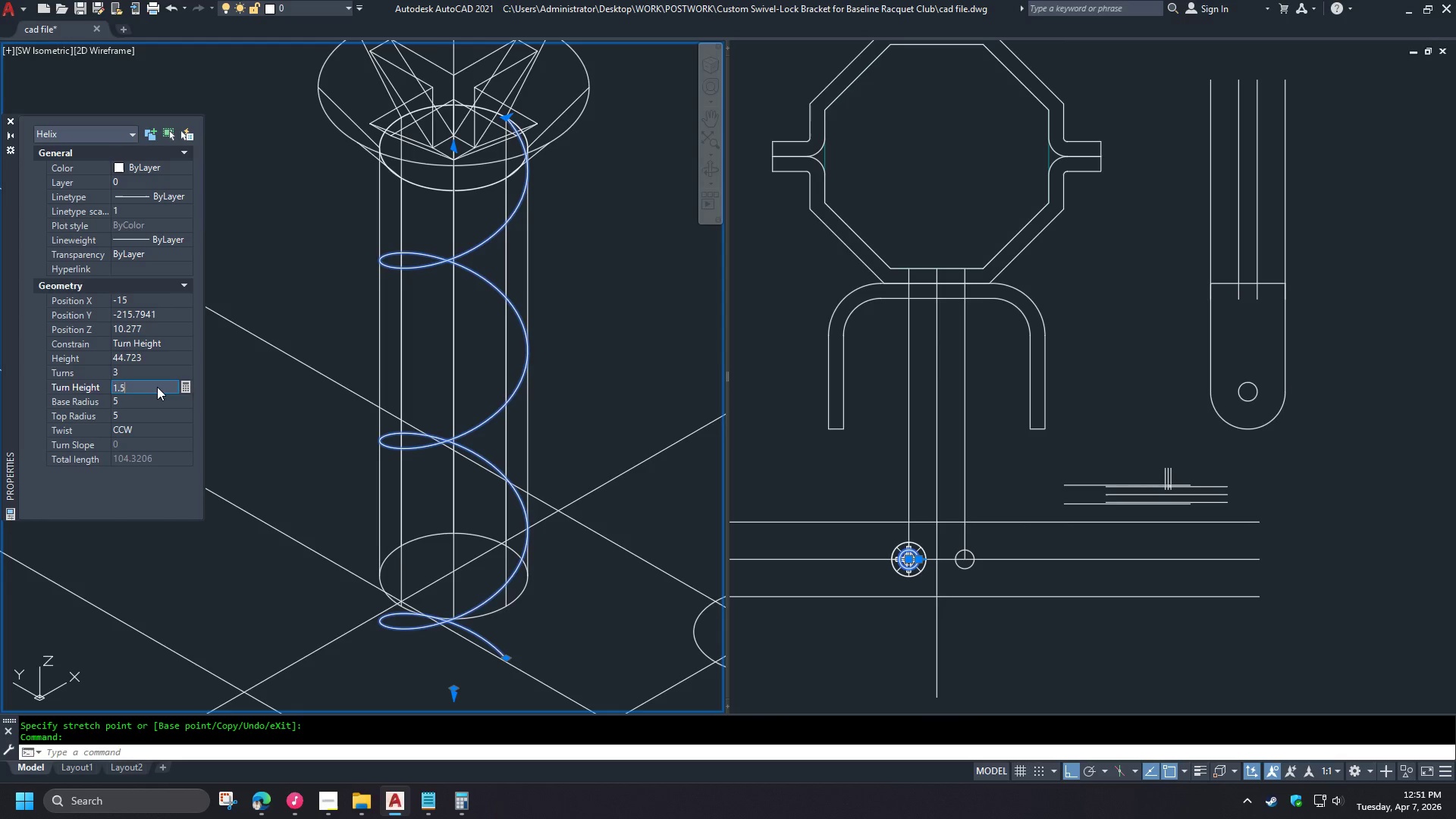 
key(Numpad5)
 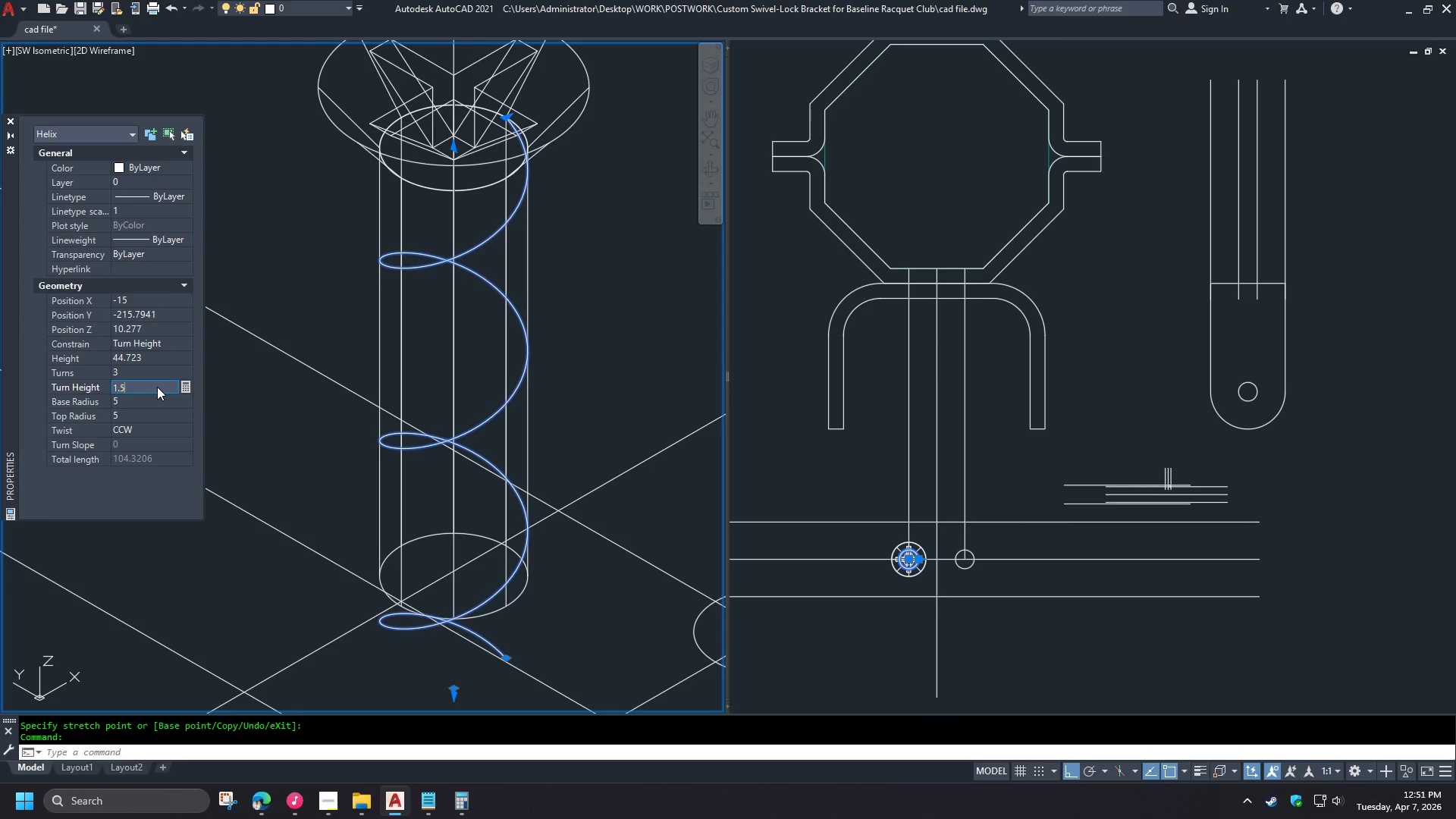 
key(NumpadEnter)
 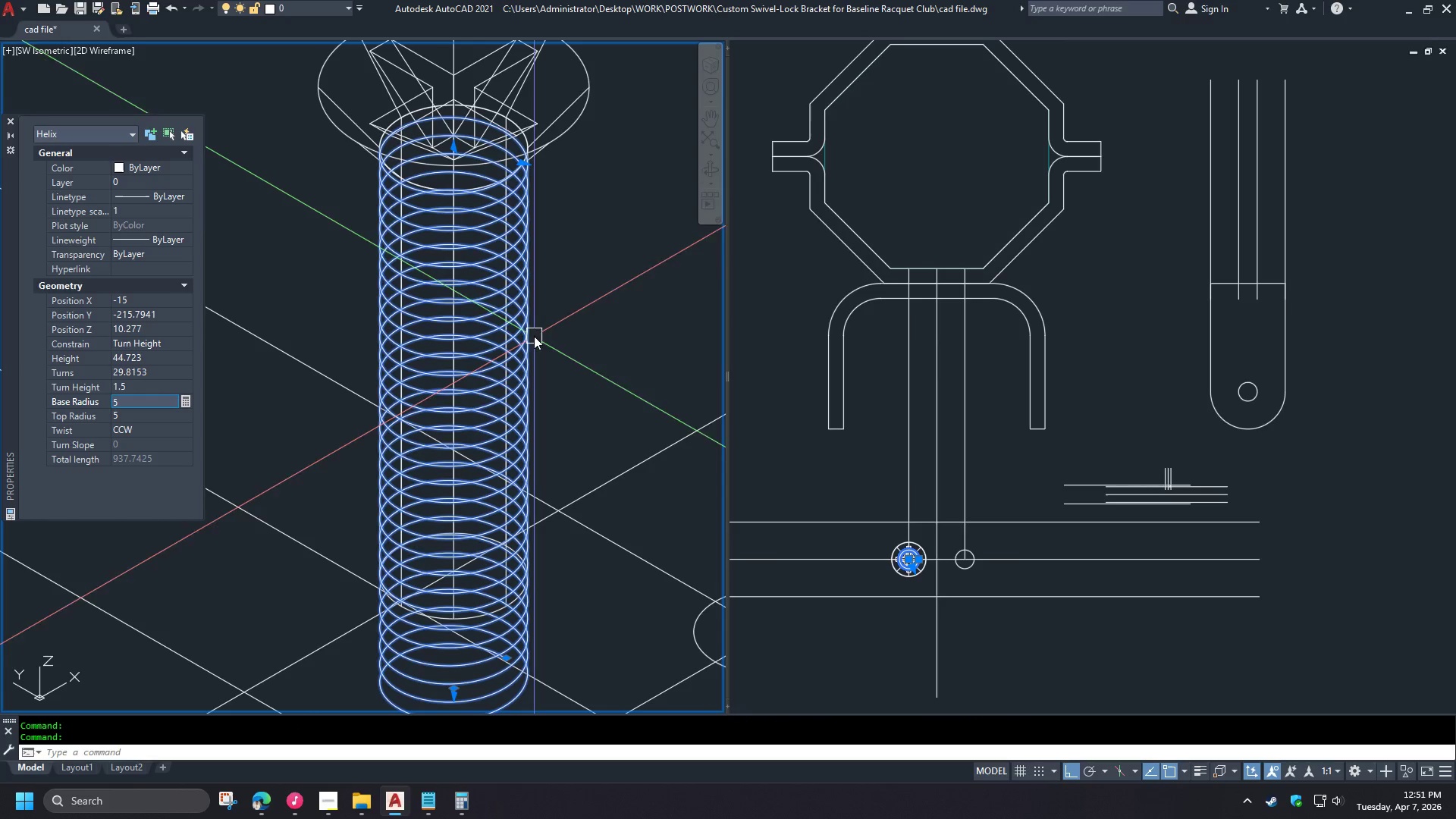 
key(Escape)
 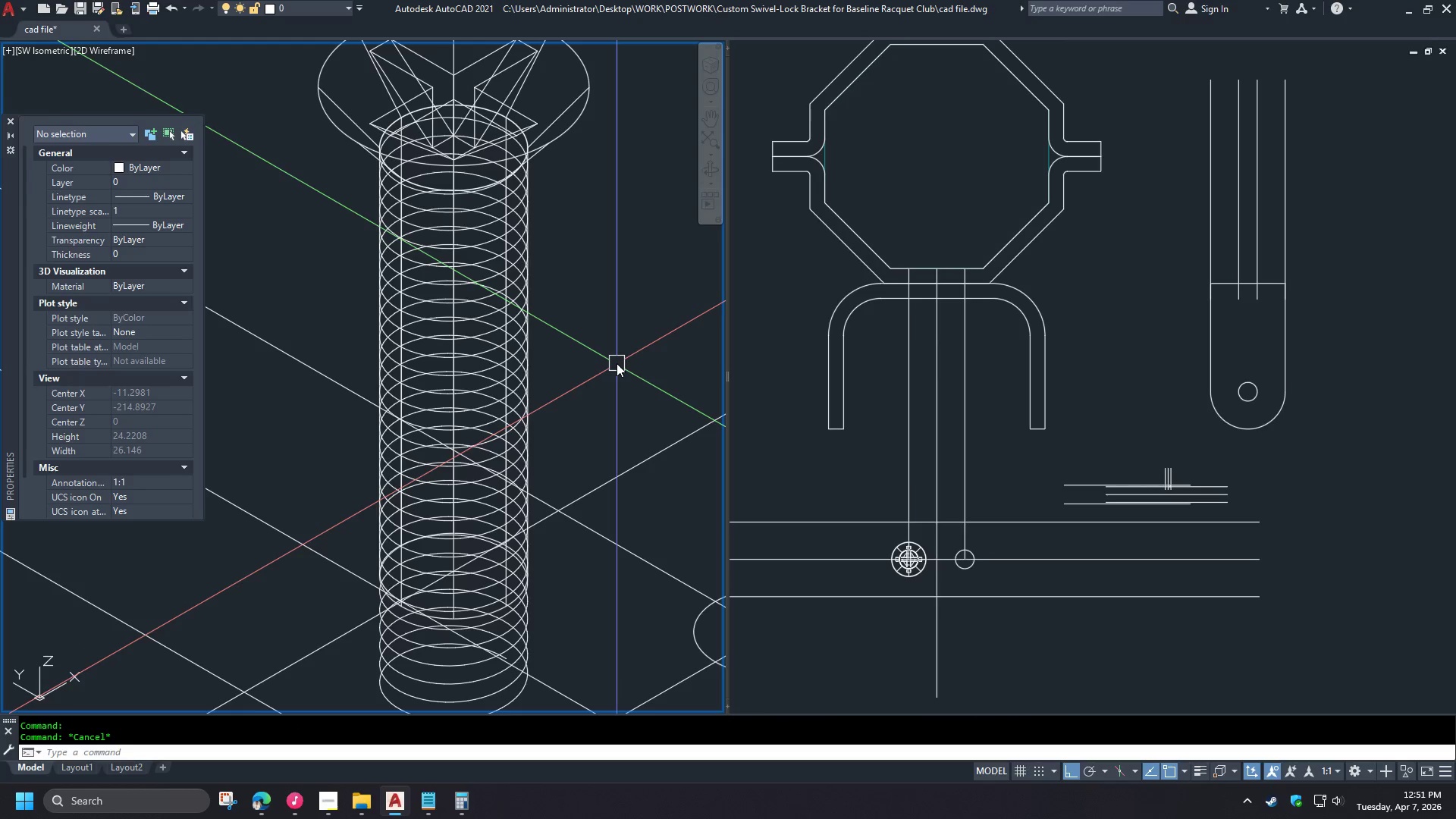 
key(Control+ControlLeft)
 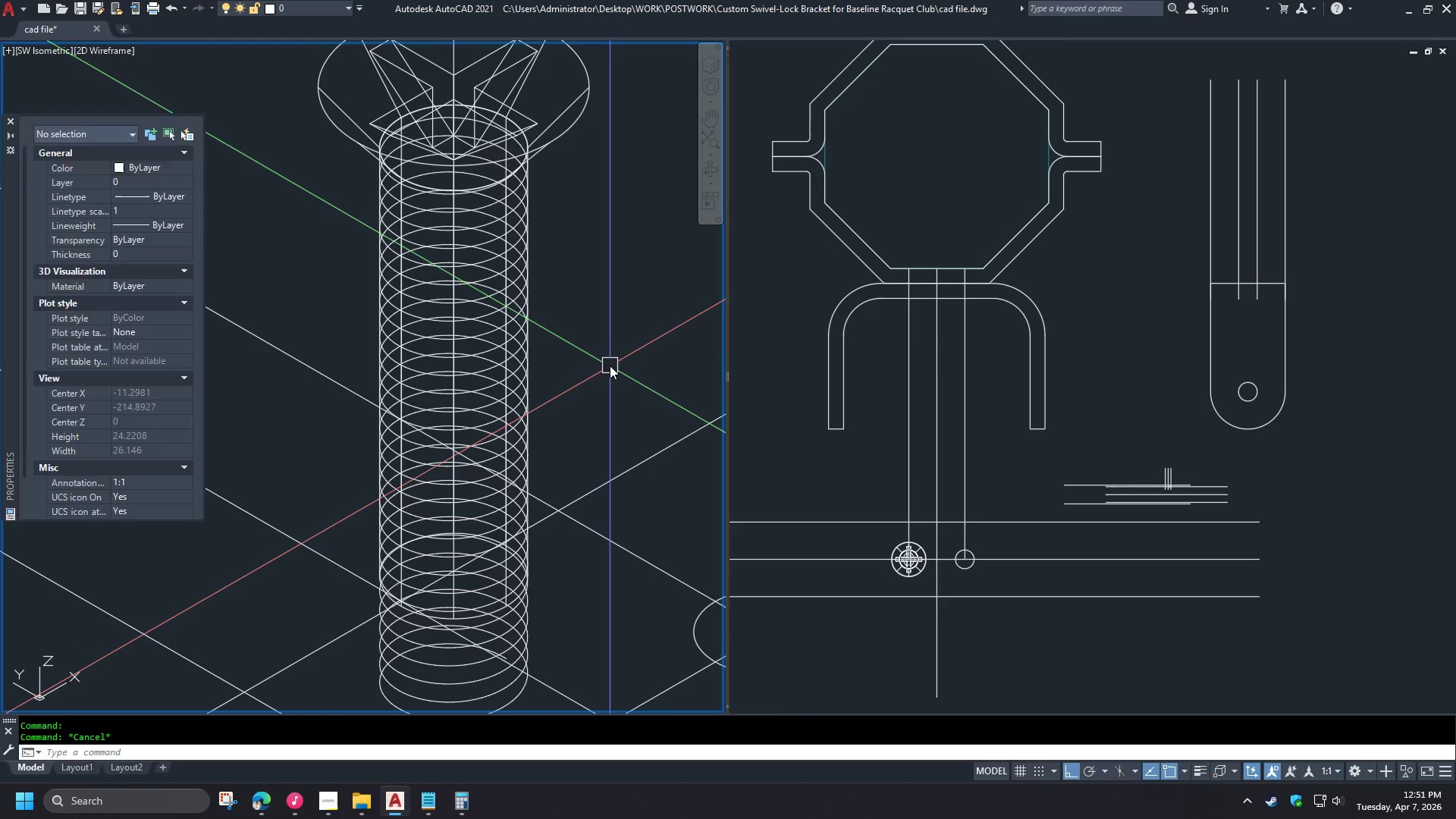 
key(Control+1)
 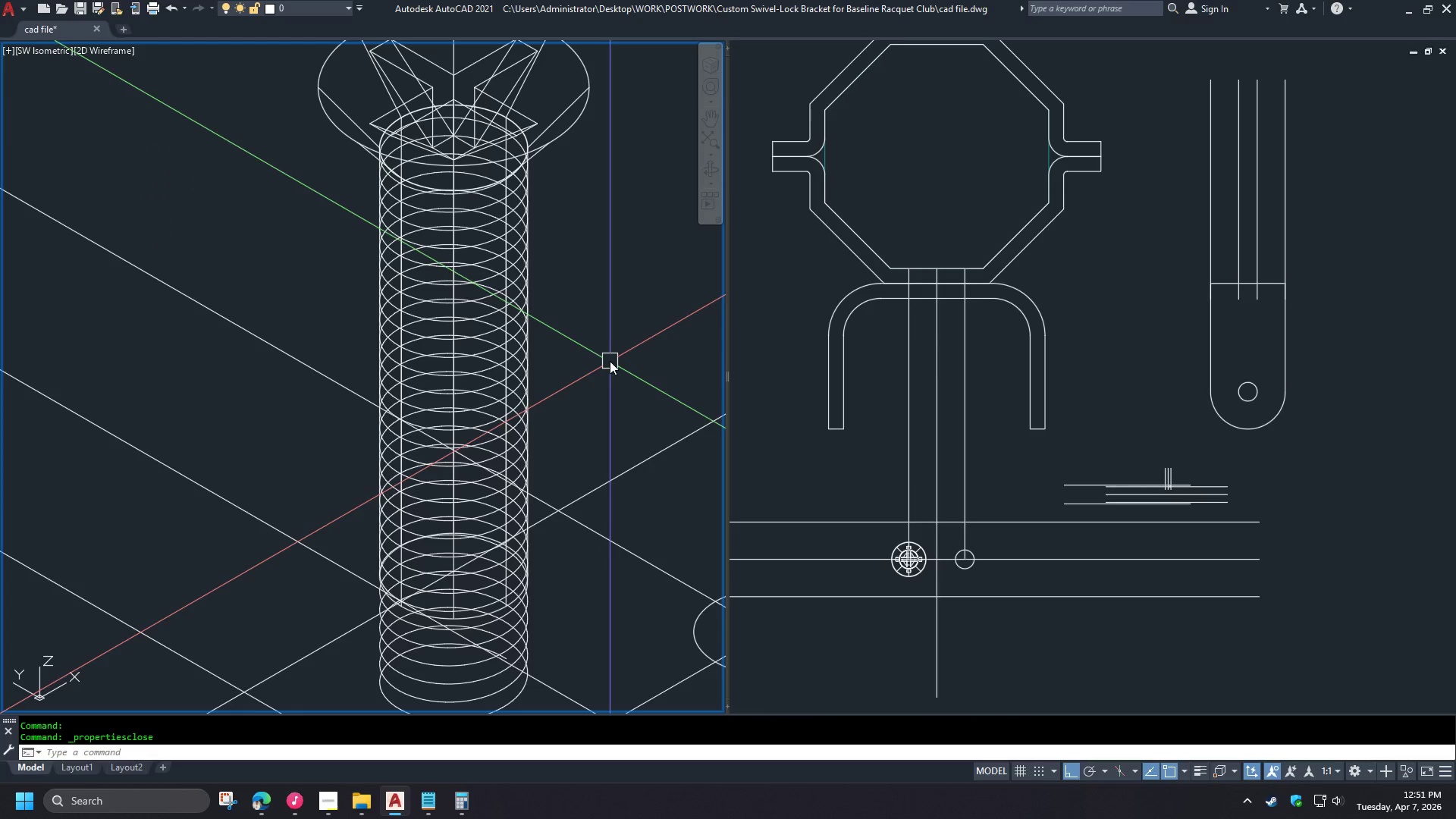 
key(Escape)
 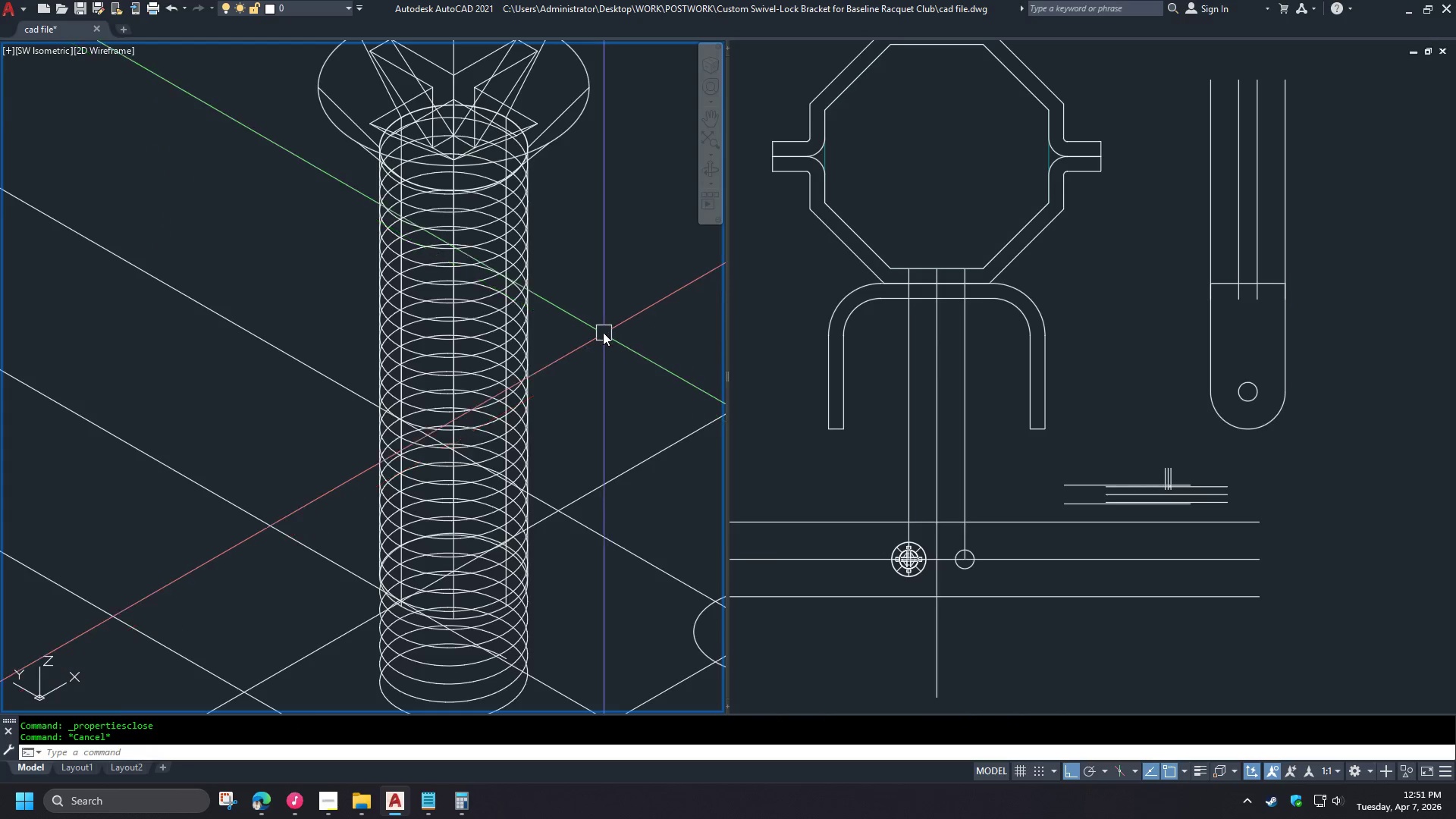 
left_click([987, 575])
 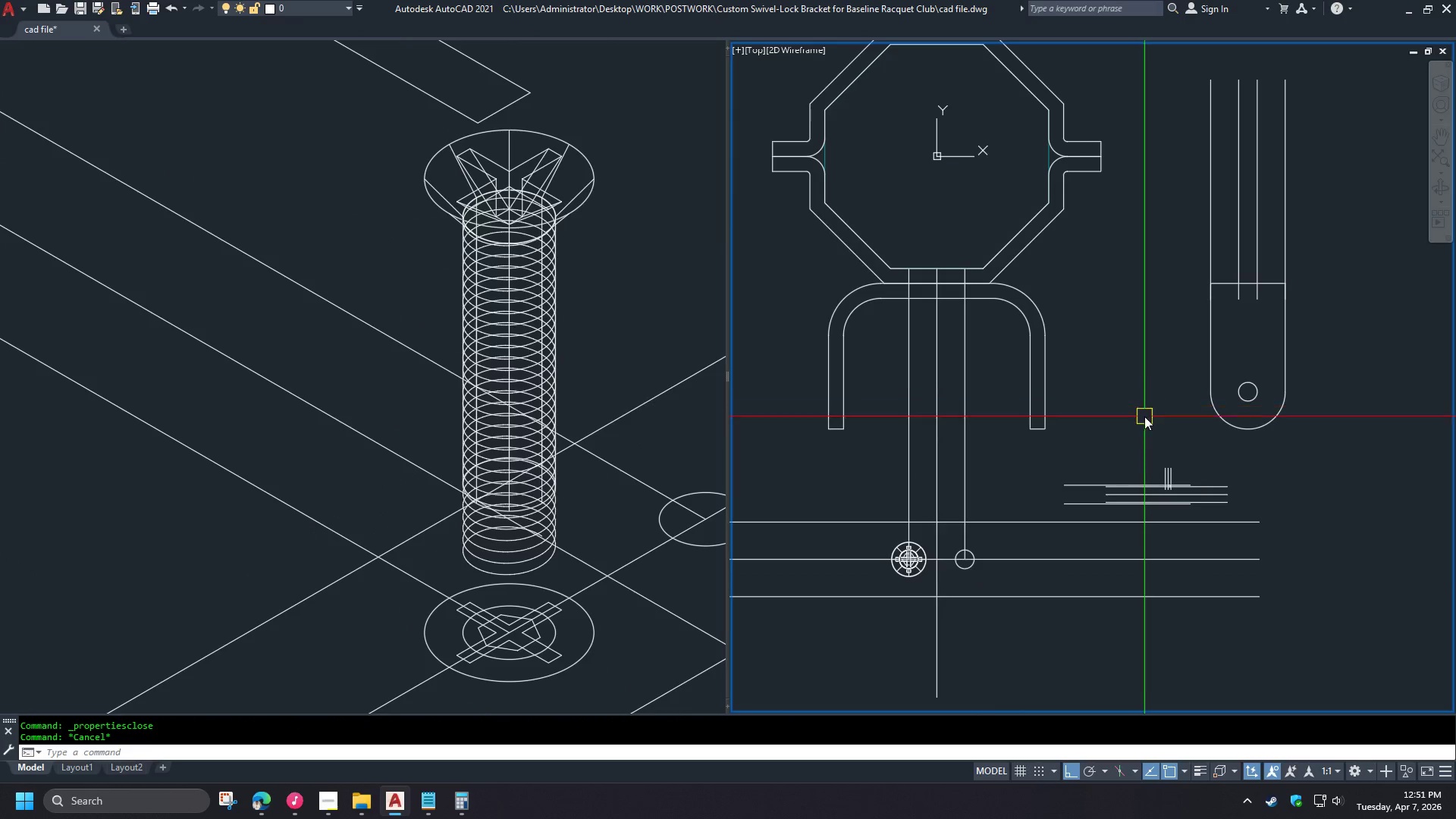 
scroll: coordinate [603, 331], scroll_direction: down, amount: 1.0
 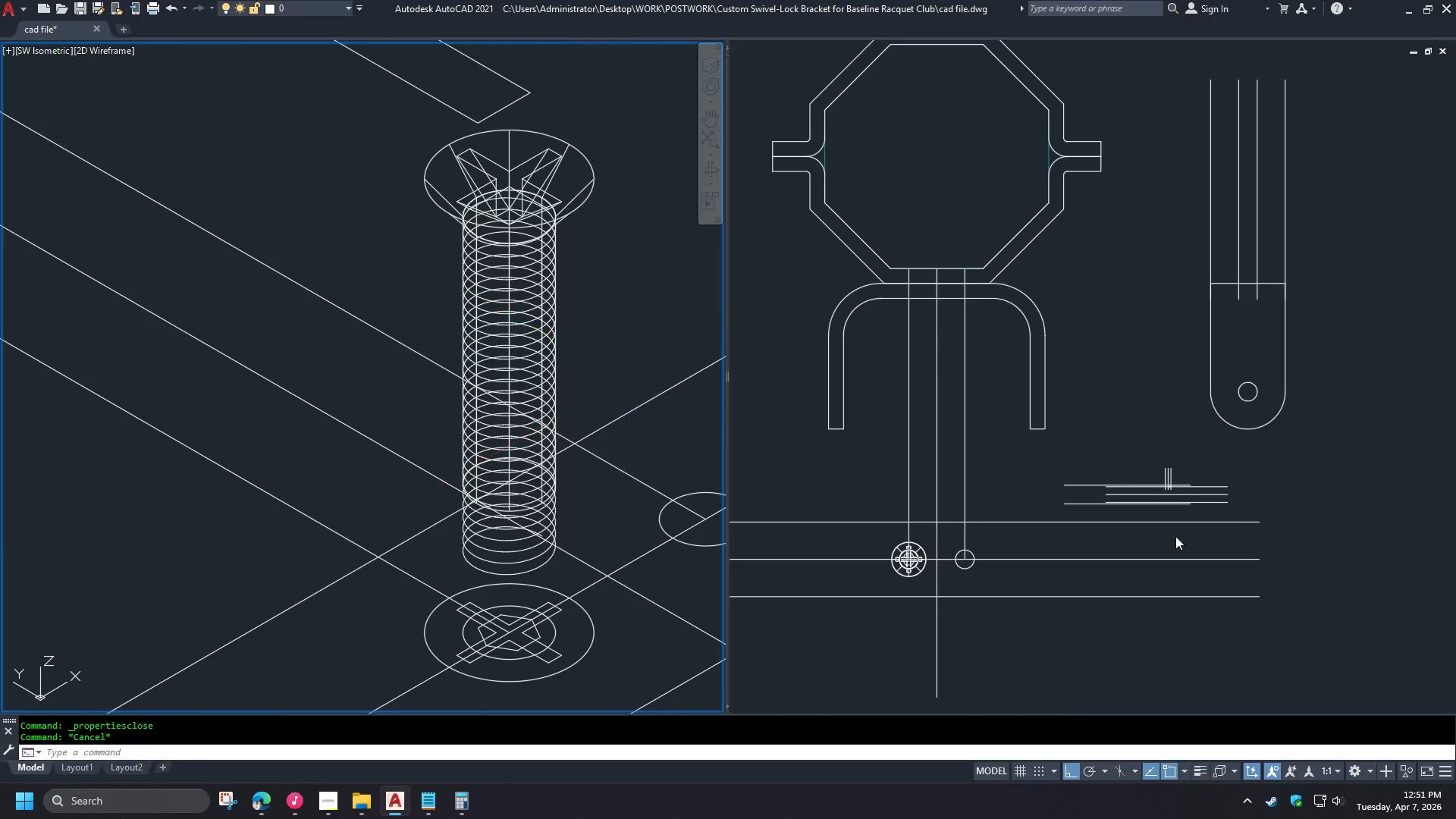 
left_click([1036, 452])
 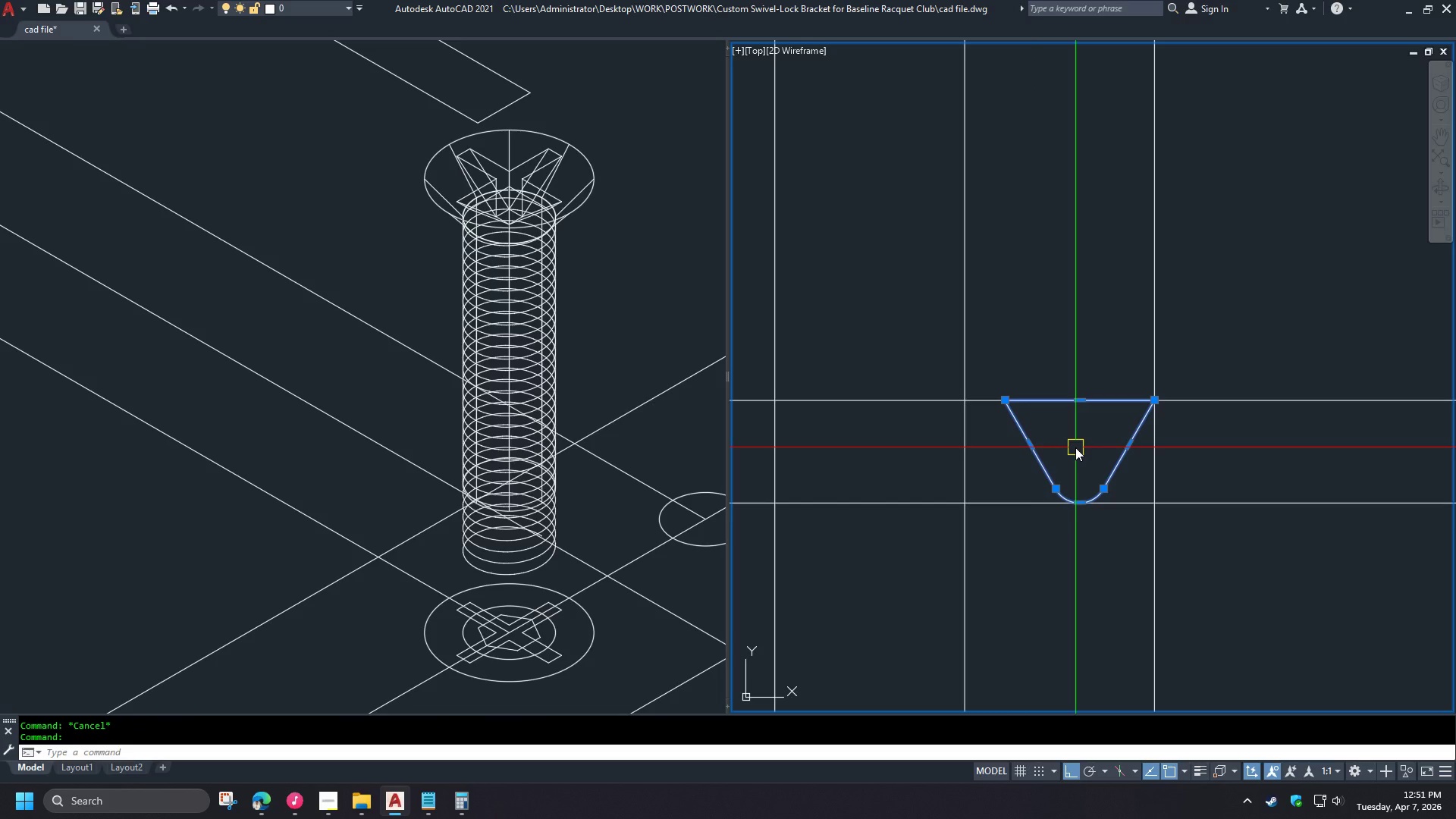 
type(co )
 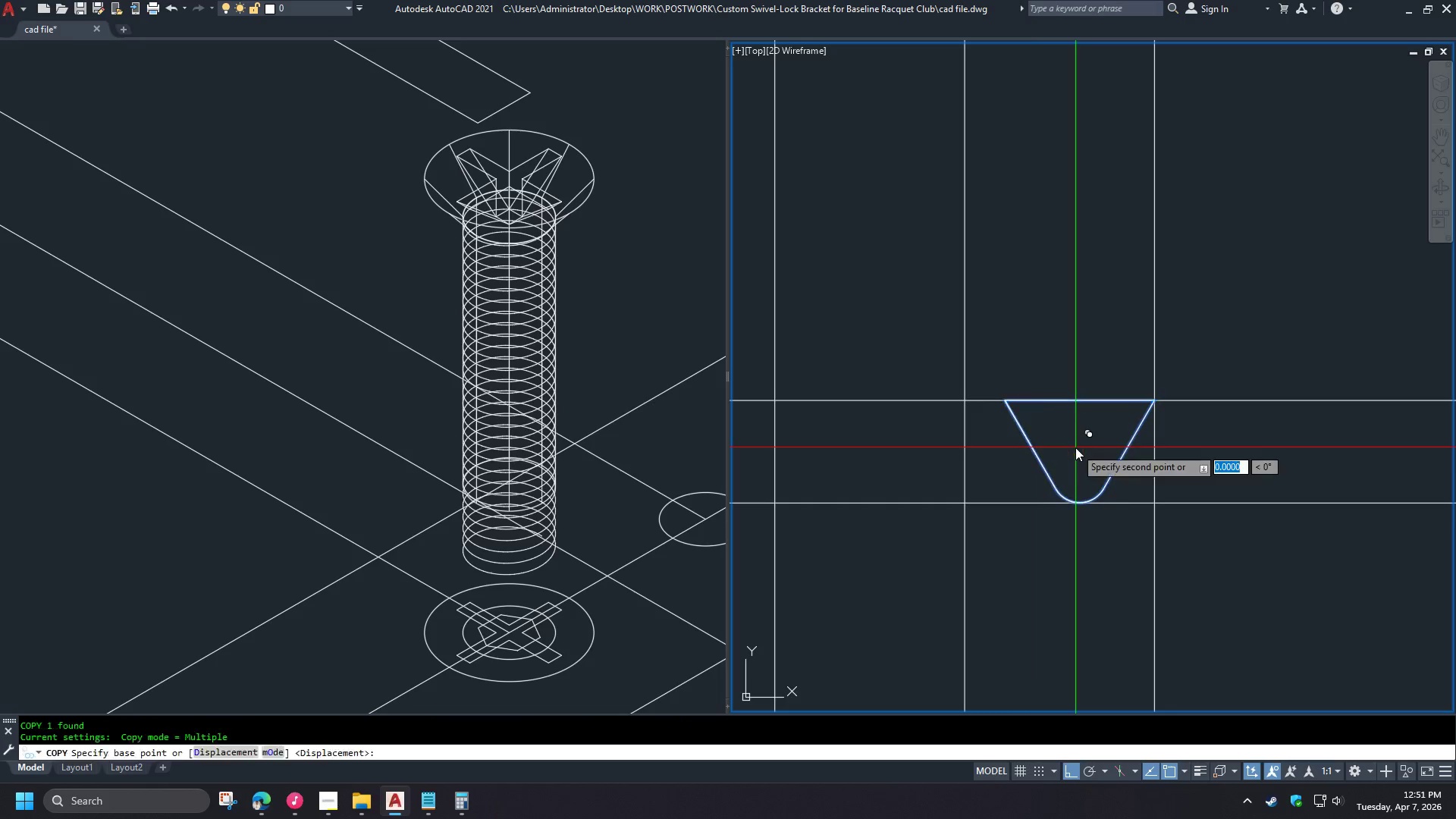 
left_click([1075, 447])
 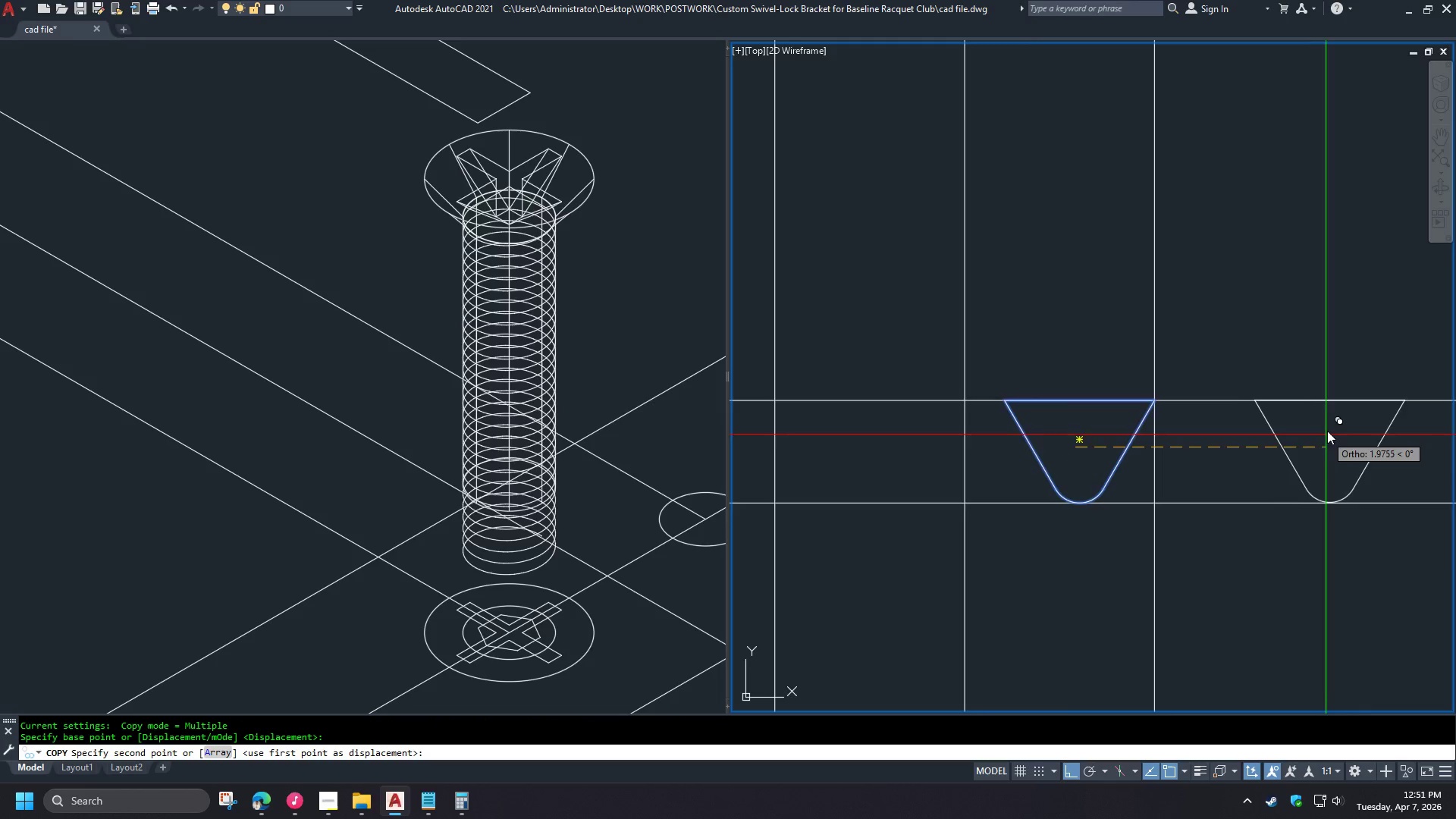 
scroll: coordinate [1095, 431], scroll_direction: up, amount: 9.0
 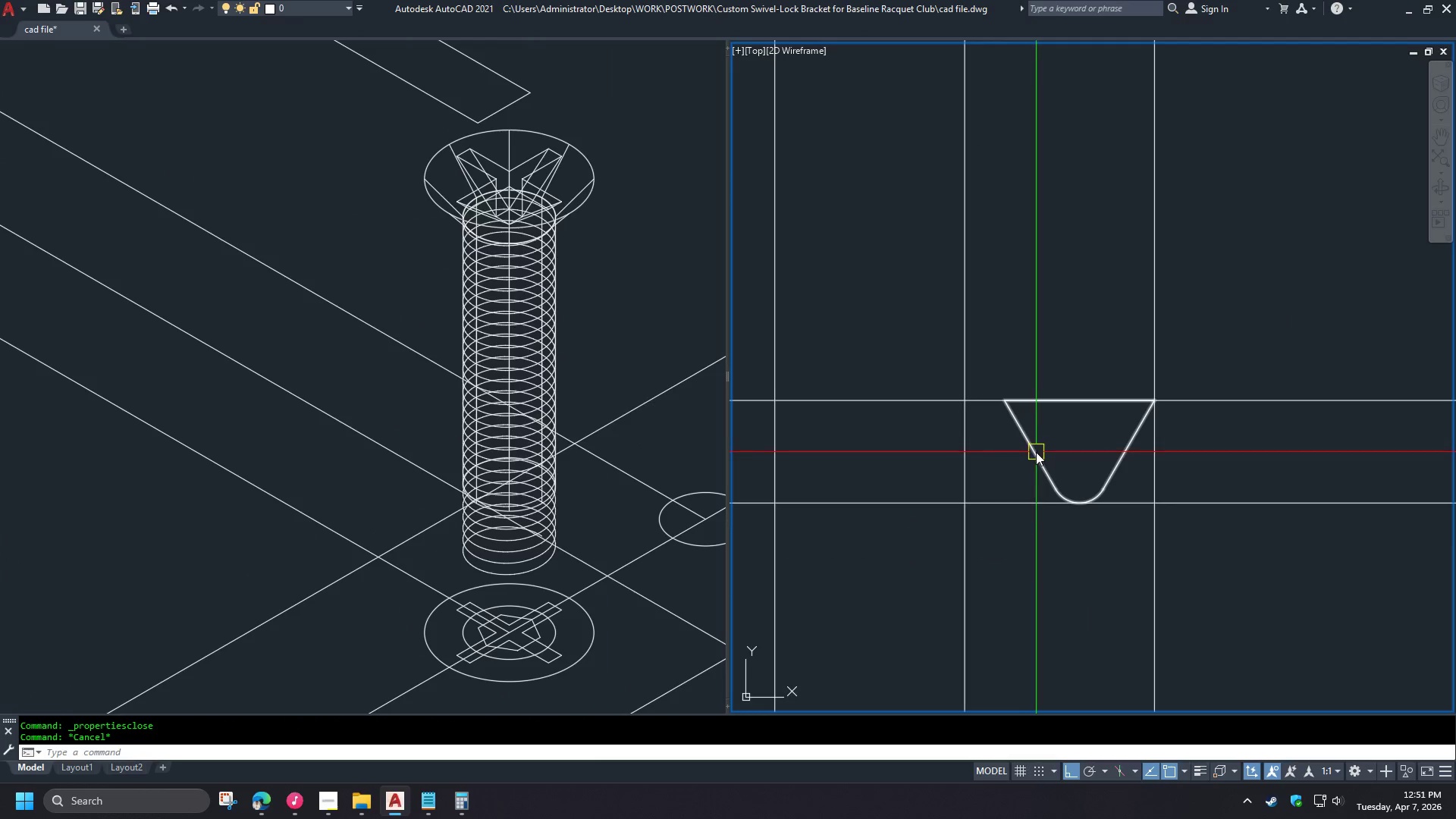 
hold_key(key=ShiftLeft, duration=1.2)
left_click([955, 492])
 